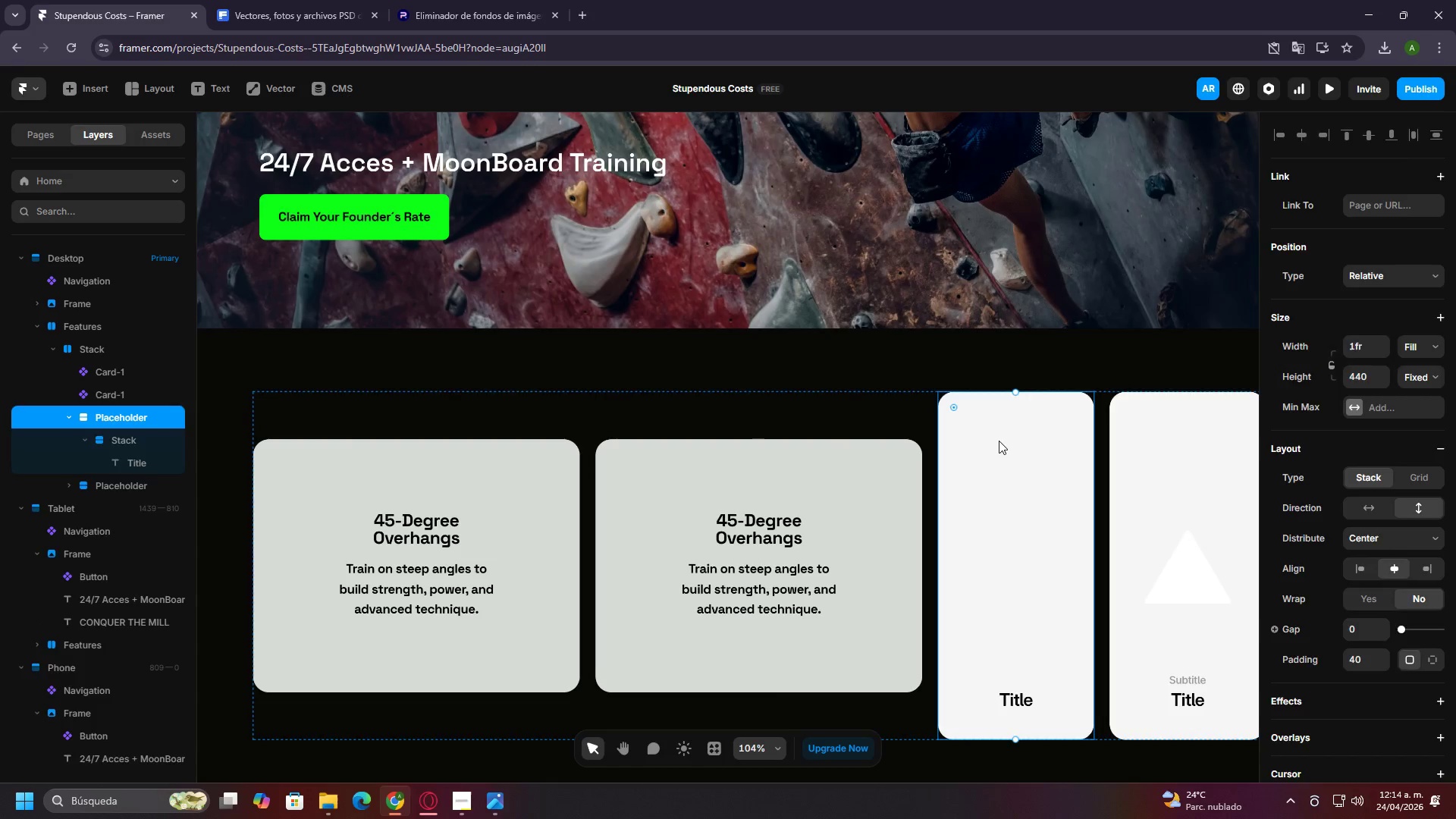 
key(Backspace)
 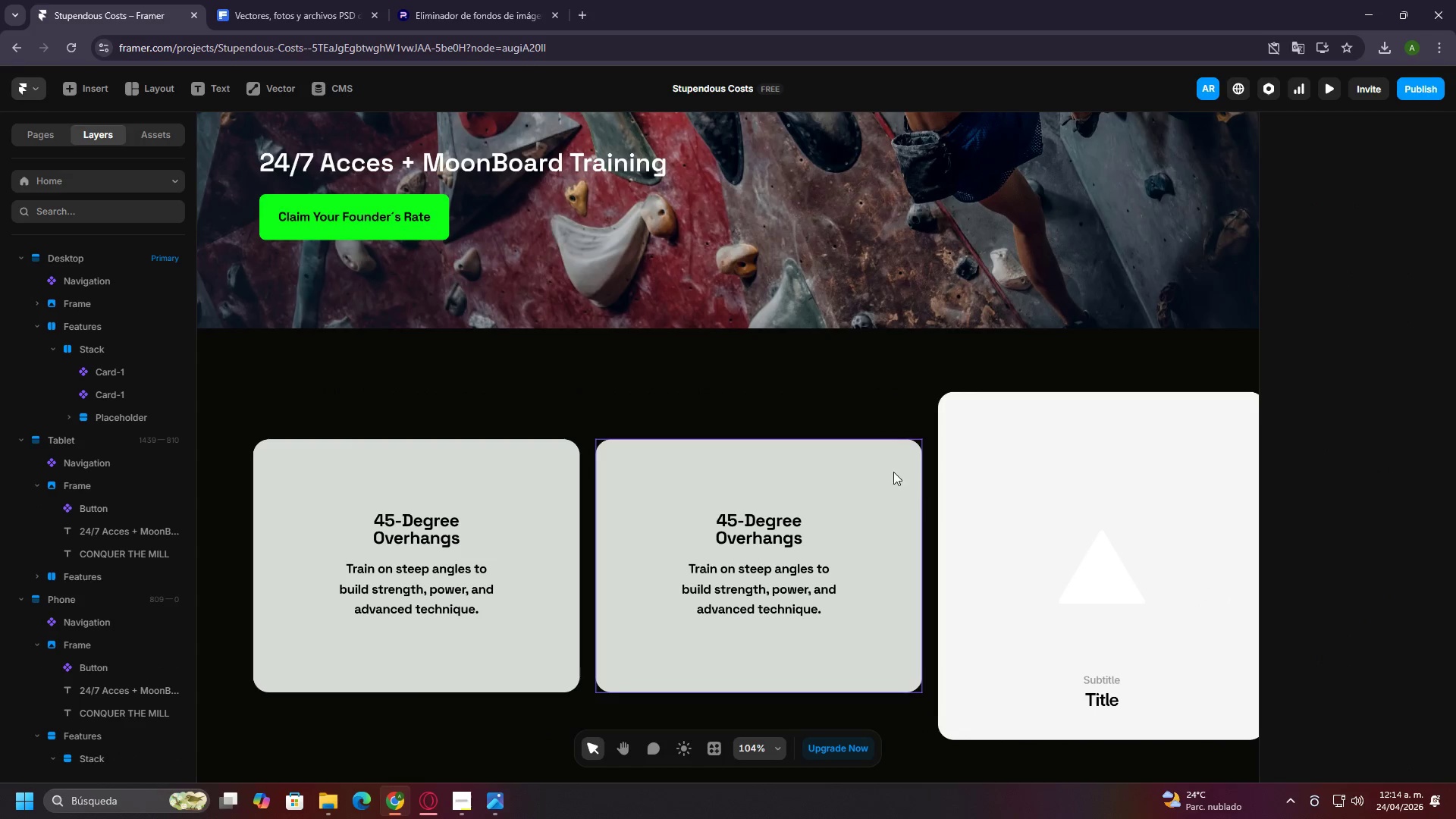 
left_click([884, 469])
 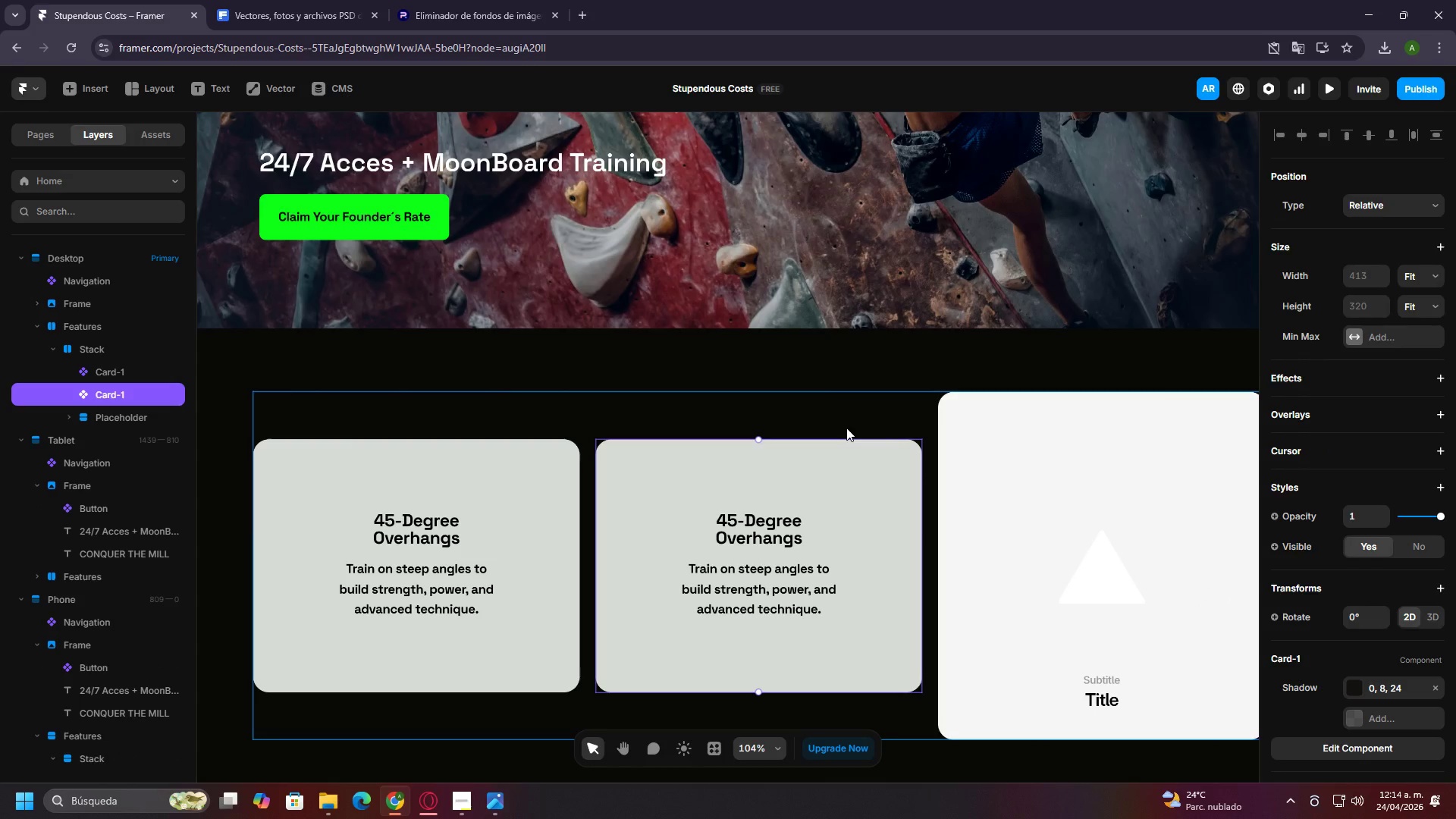 
left_click([838, 422])
 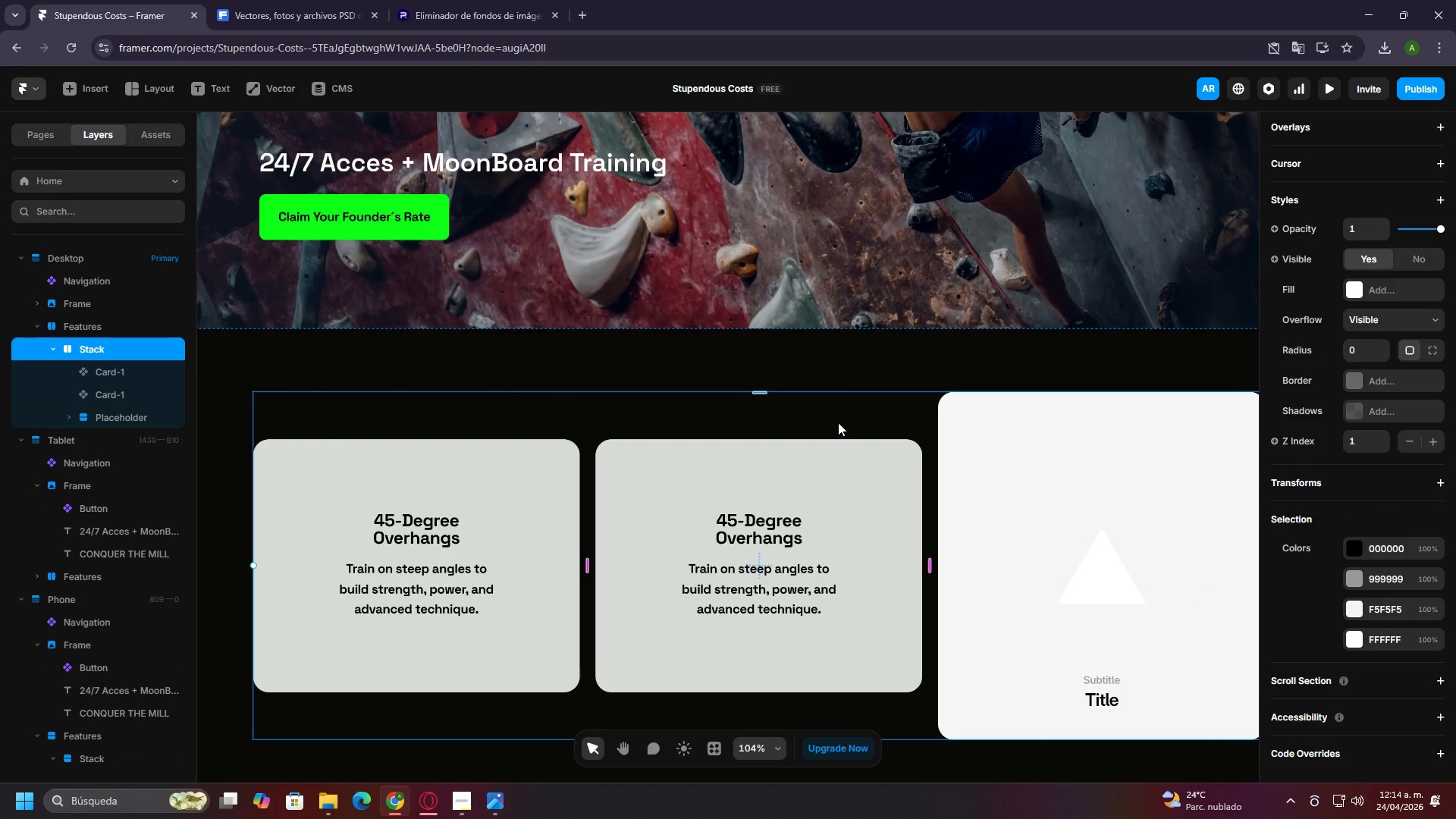 
key(Control+V)
 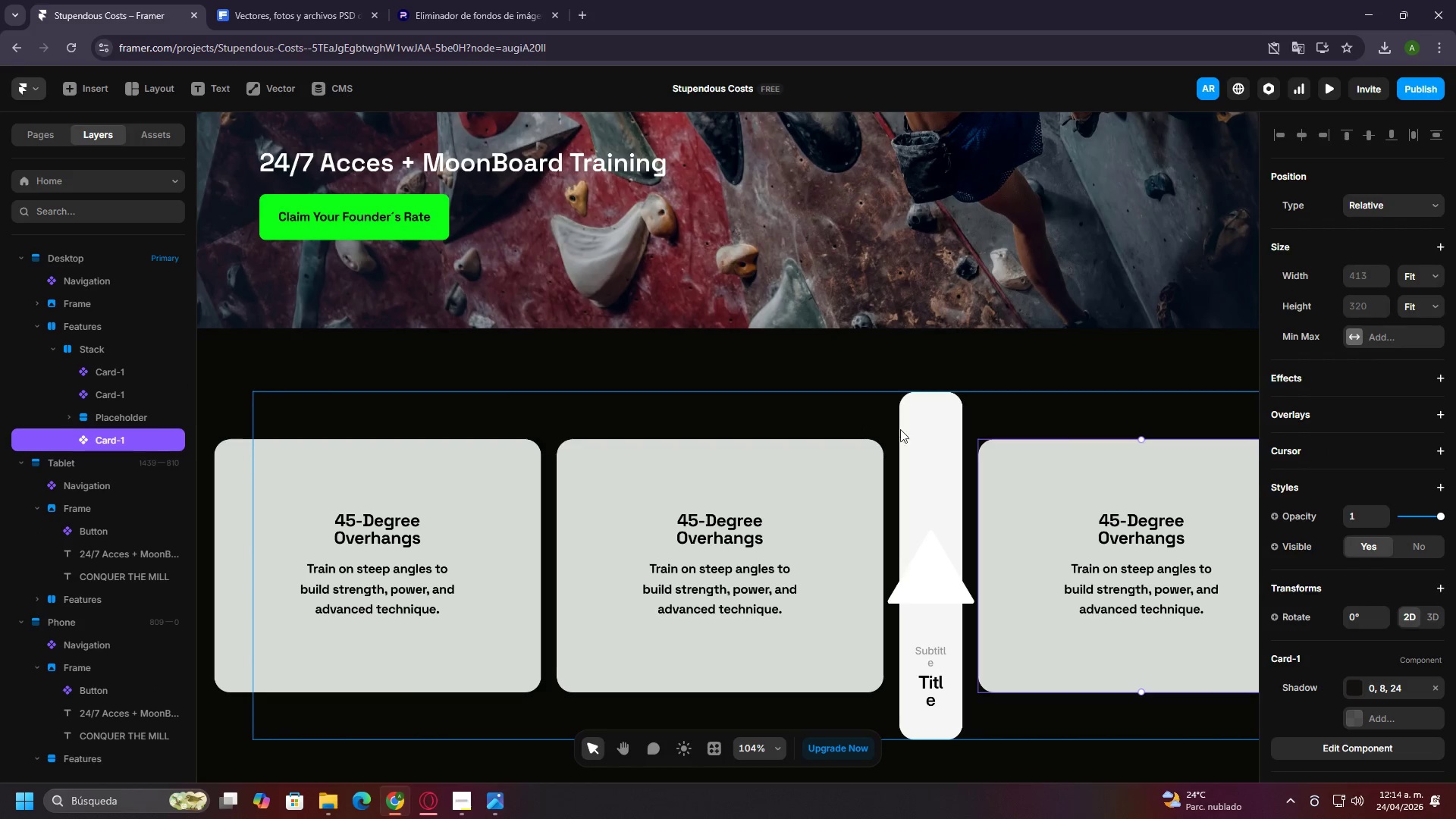 
left_click([933, 439])
 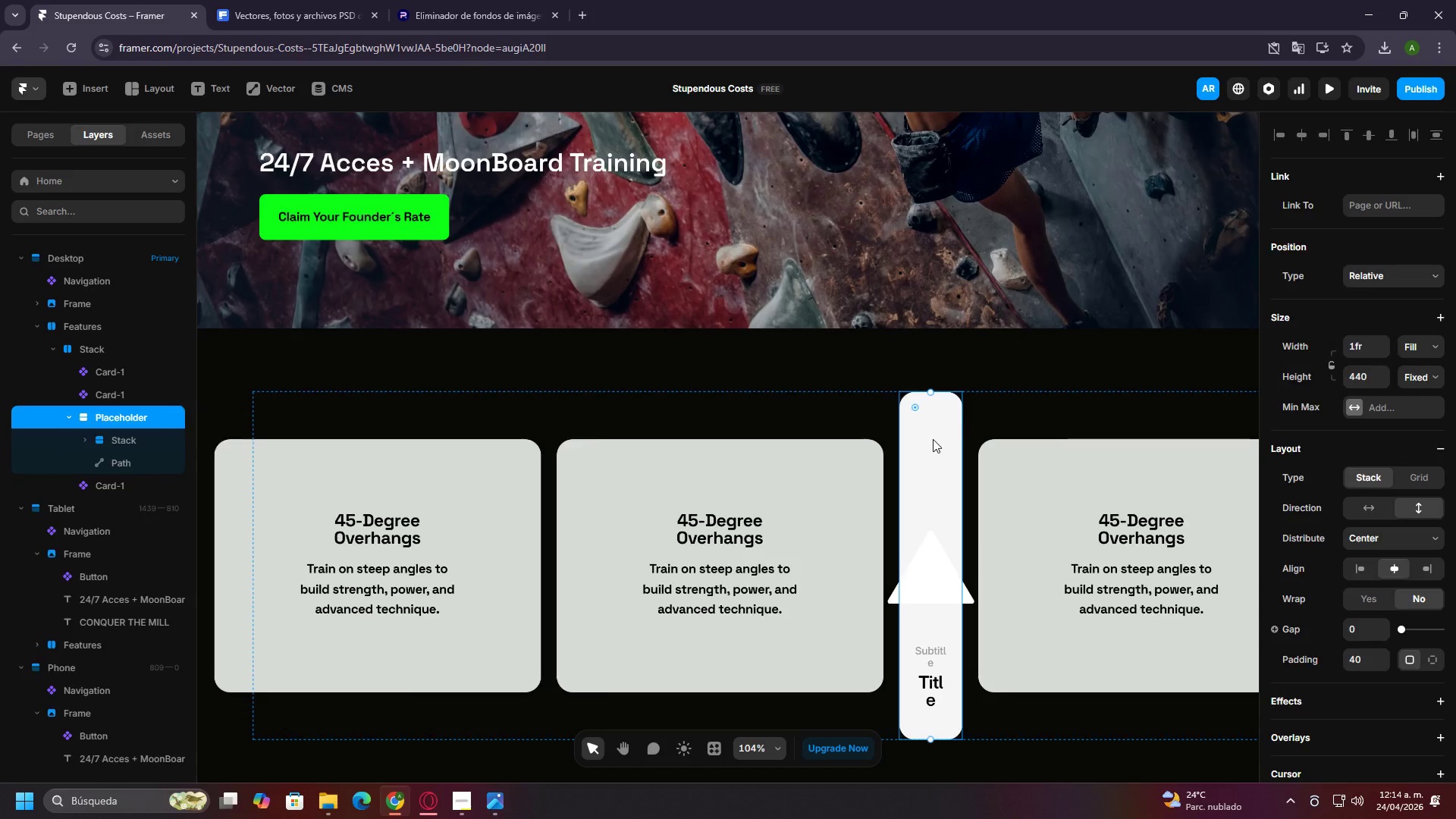 
key(Control+Backspace)
 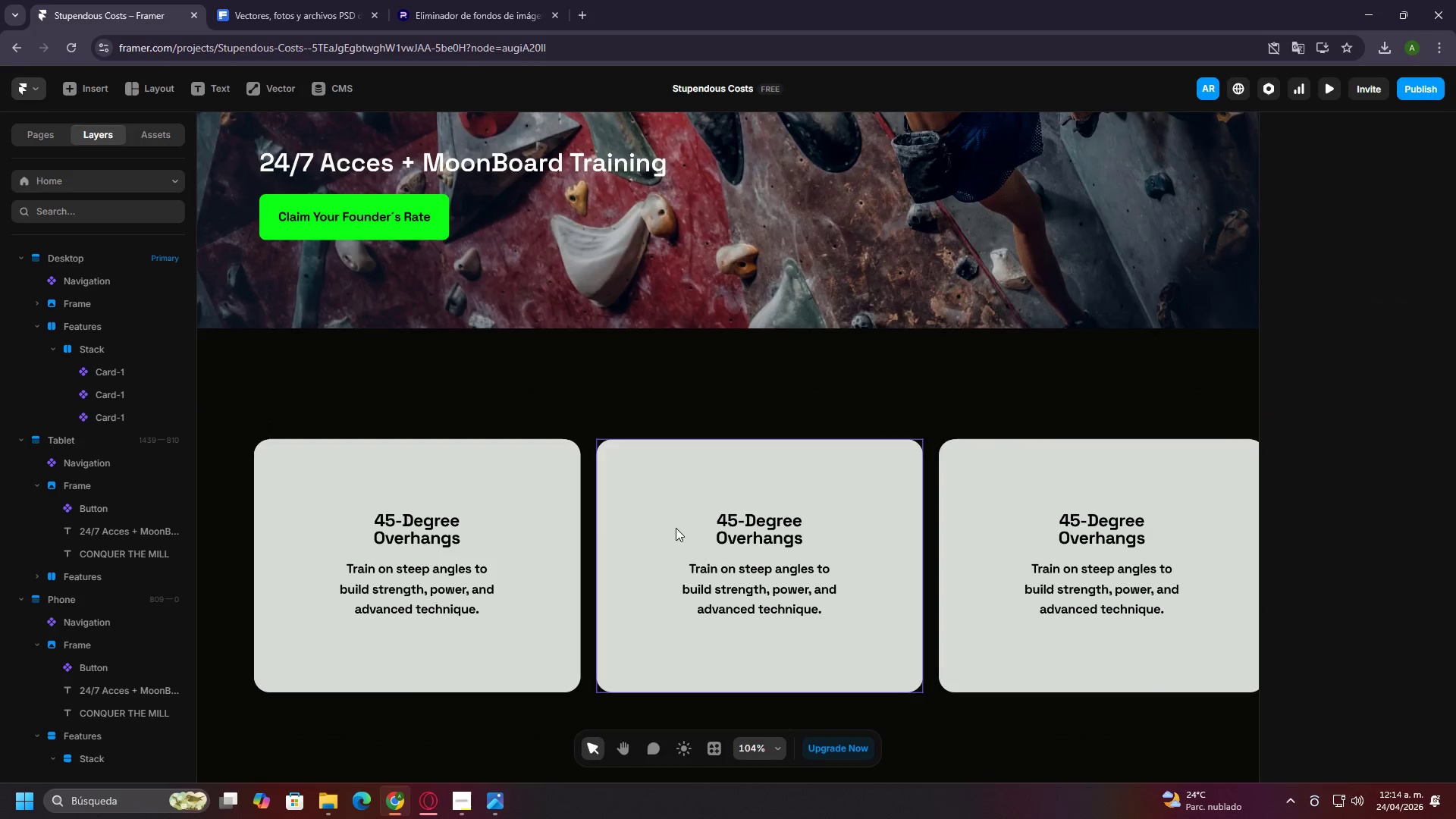 
hold_key(key=ControlLeft, duration=0.55)
scroll: coordinate [654, 530], scroll_direction: down, amount: 7.0
 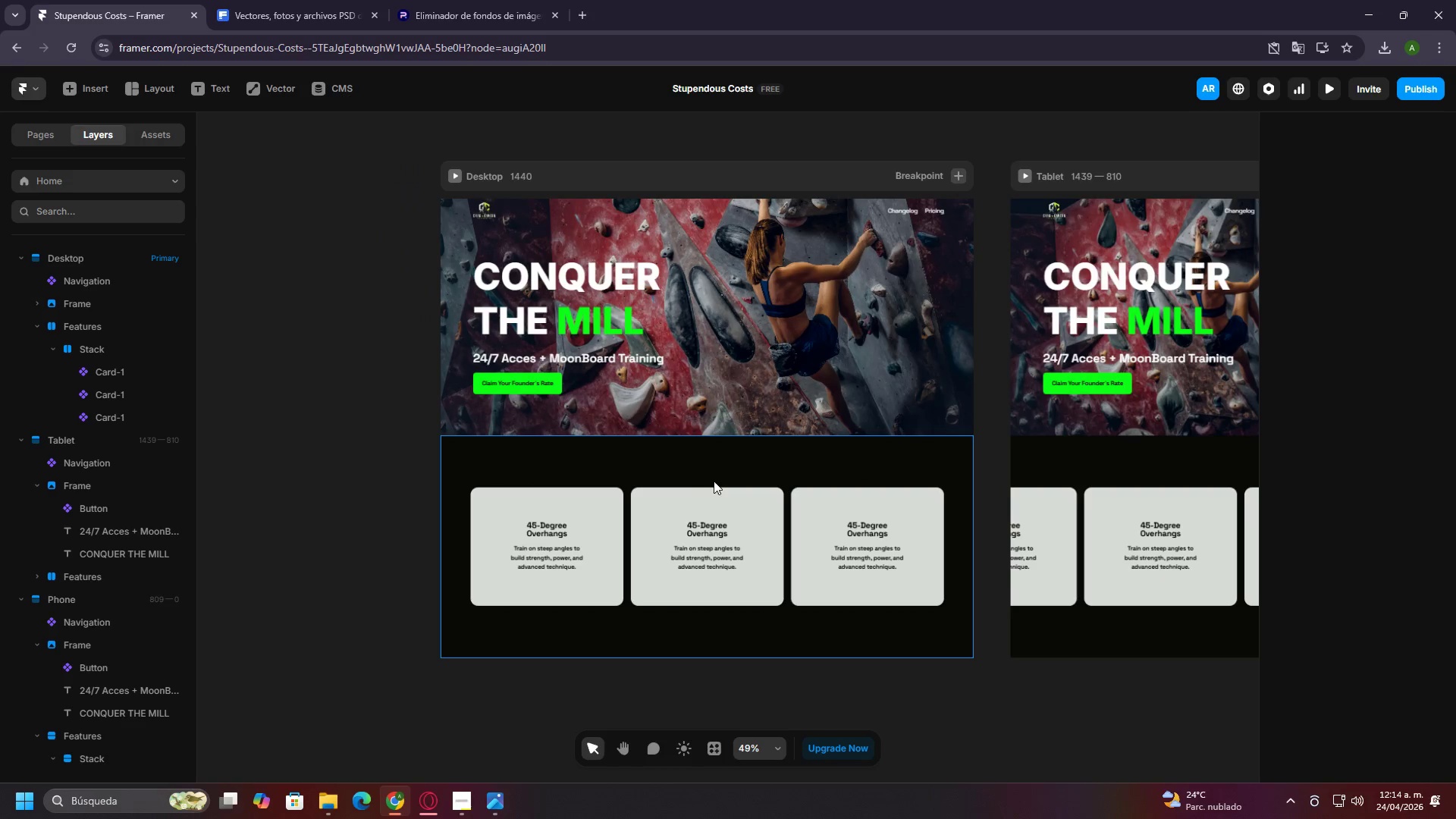 
left_click([699, 470])
 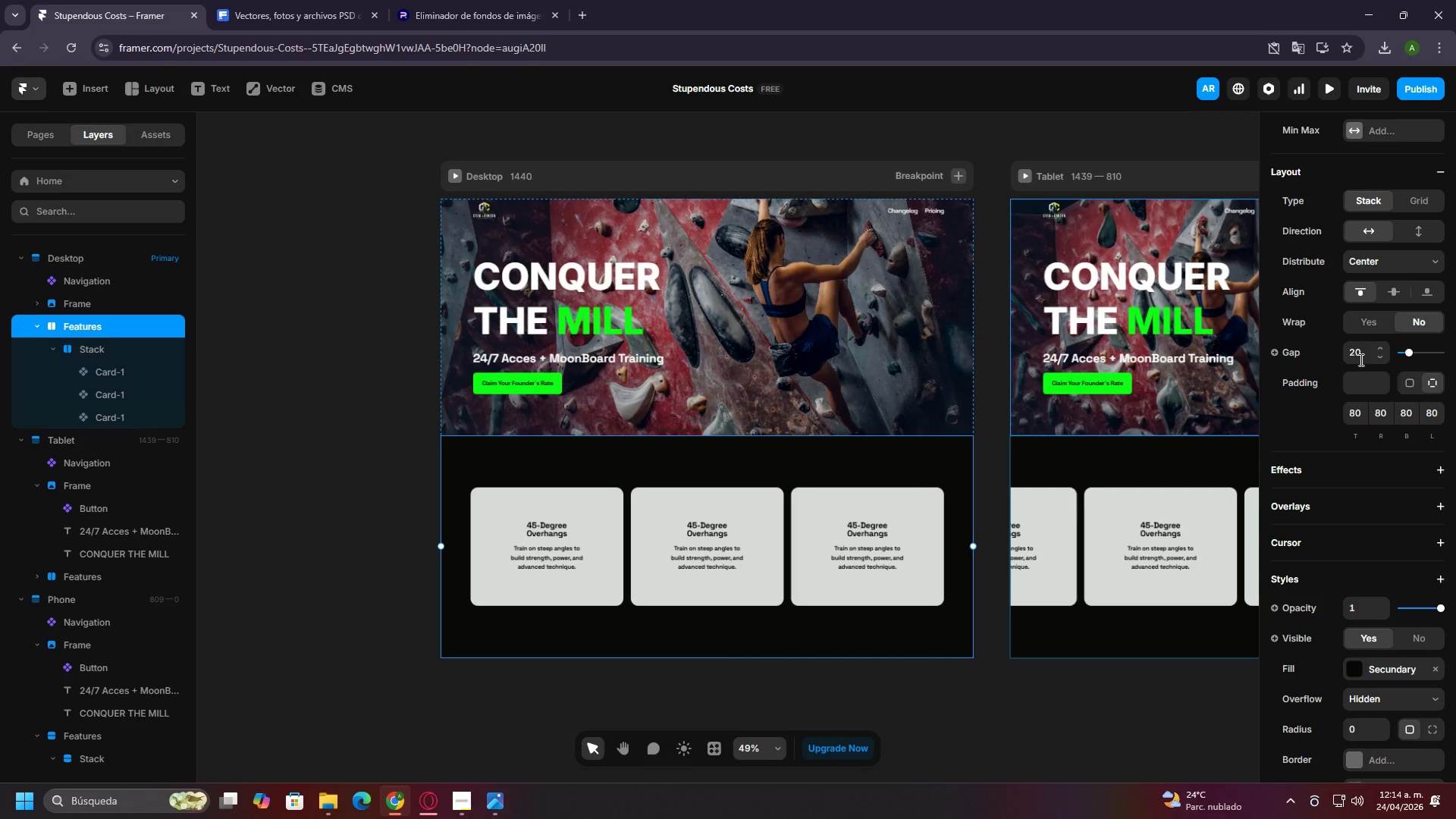 
scroll: coordinate [1376, 340], scroll_direction: up, amount: 5.0
 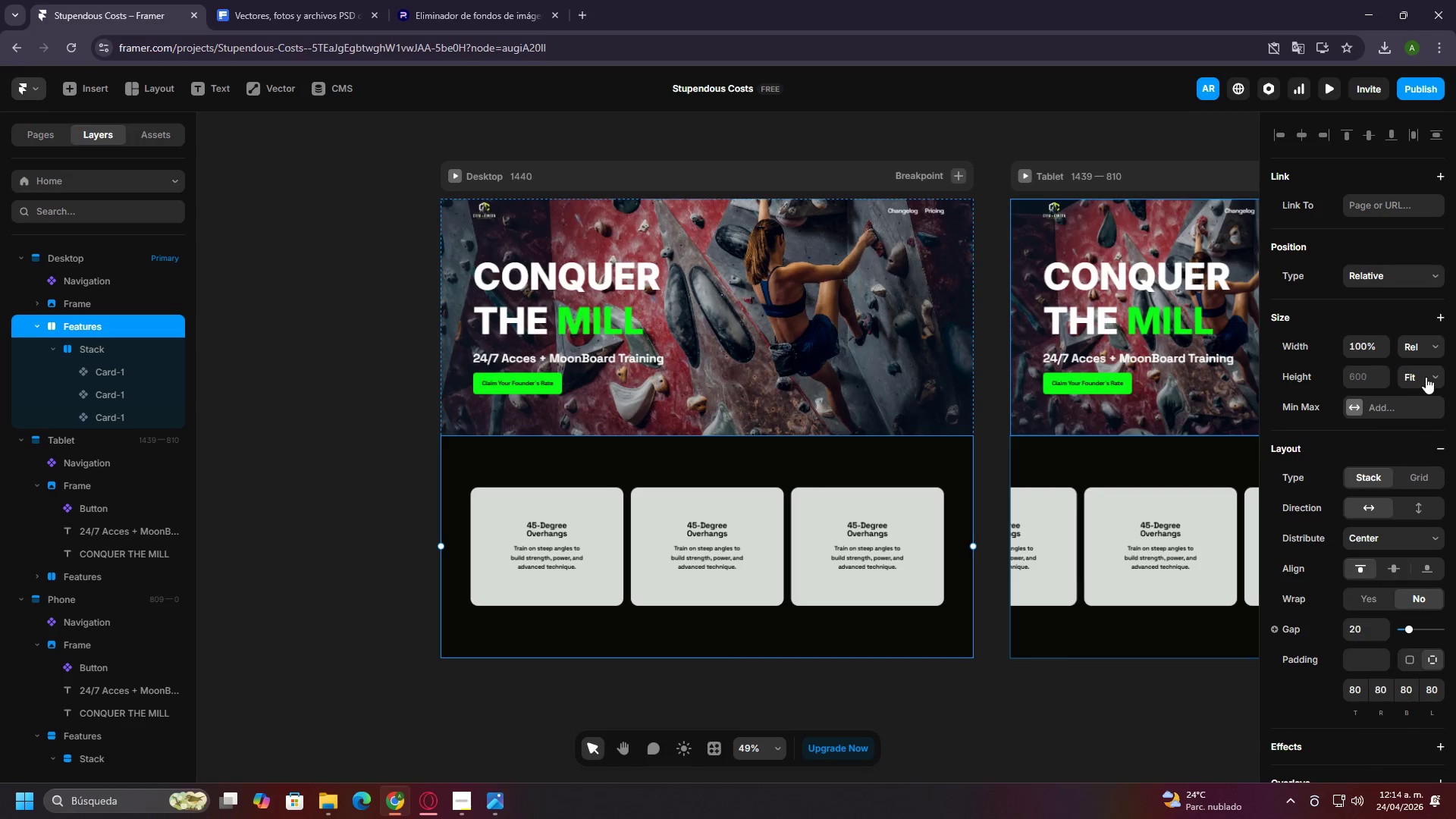 
left_click([1427, 377])
 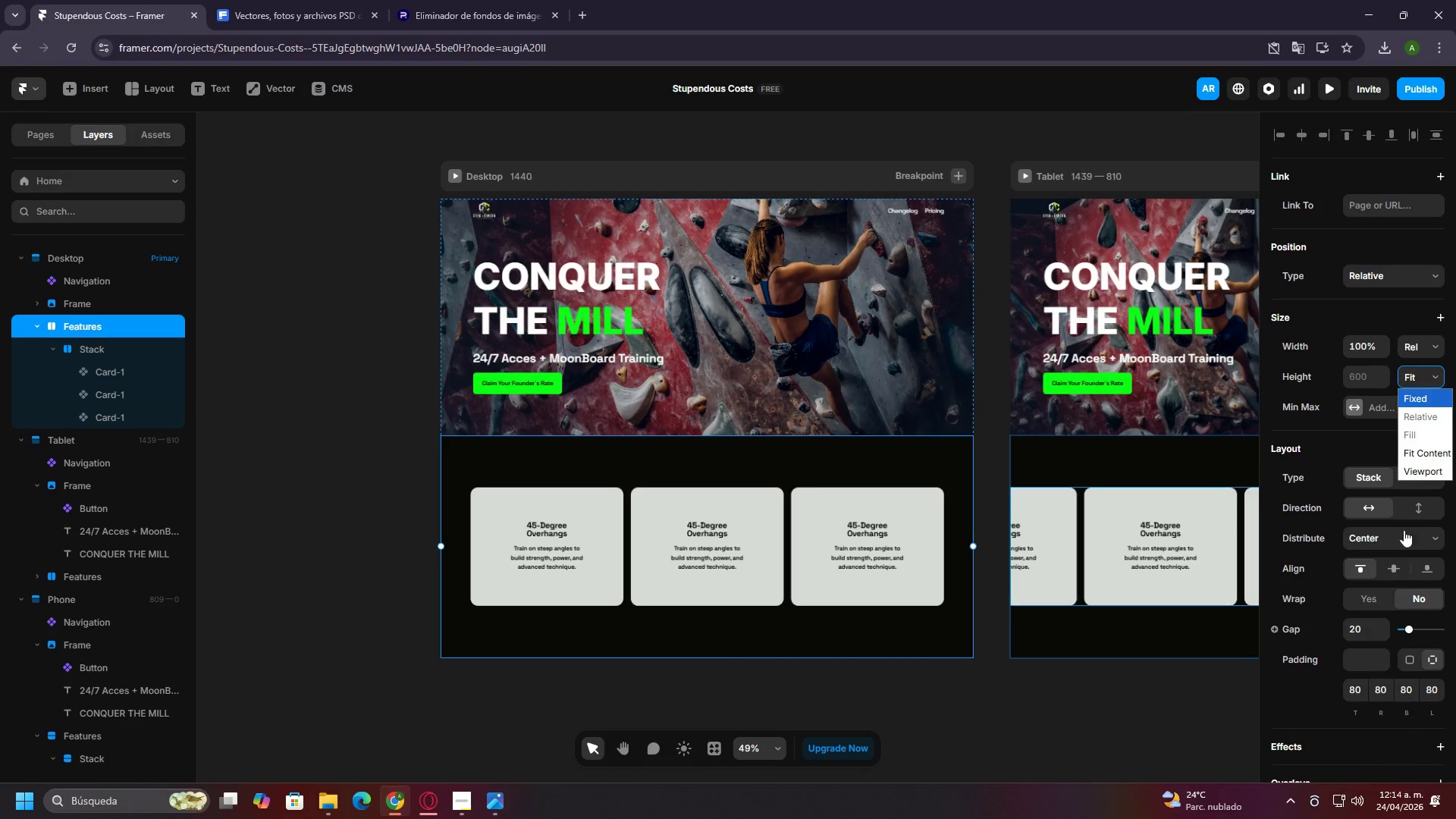 
scroll: coordinate [1413, 579], scroll_direction: down, amount: 1.0
 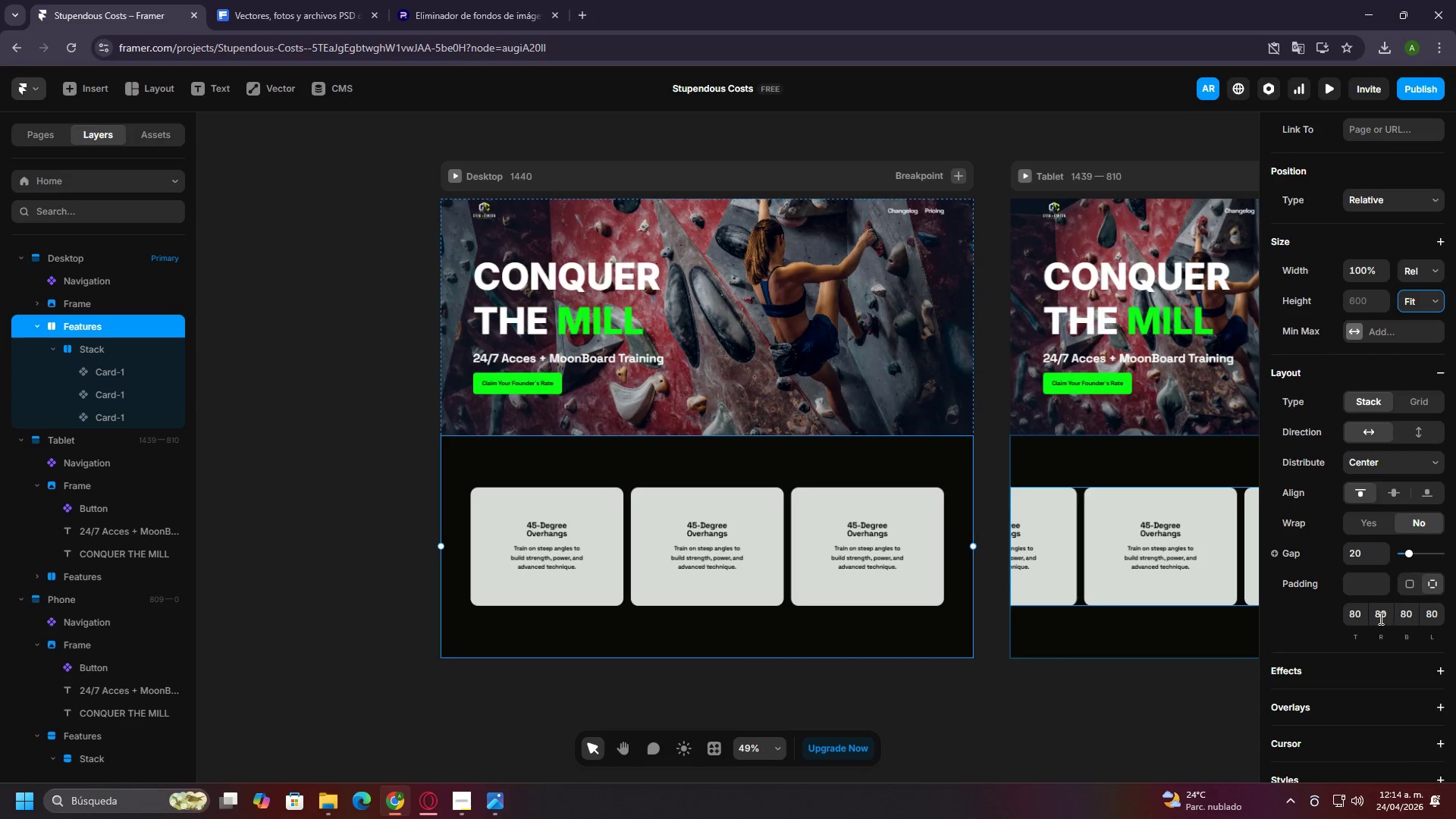 
left_click([1377, 618])
 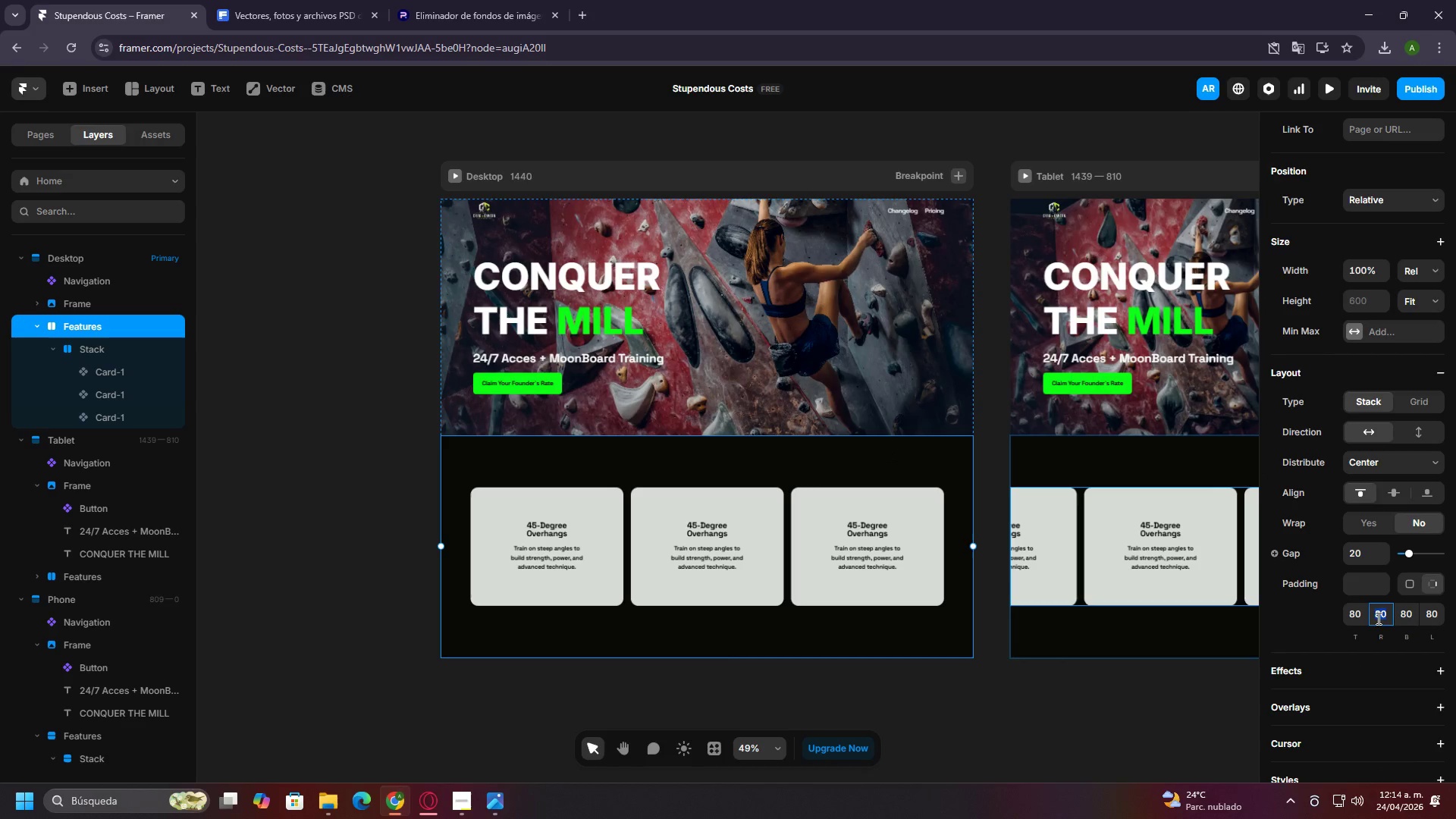 
left_click([1363, 618])
 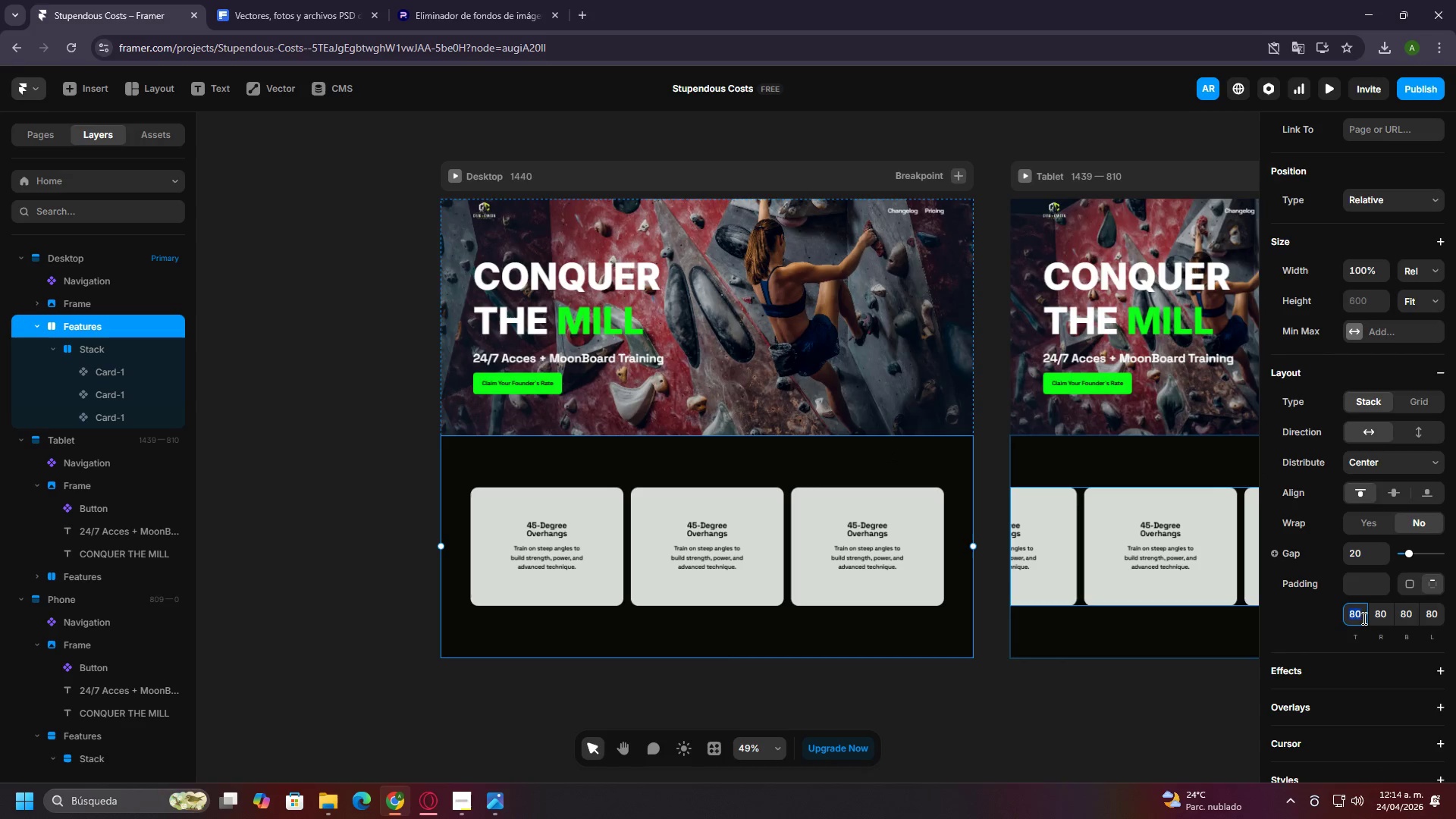 
type(40)
 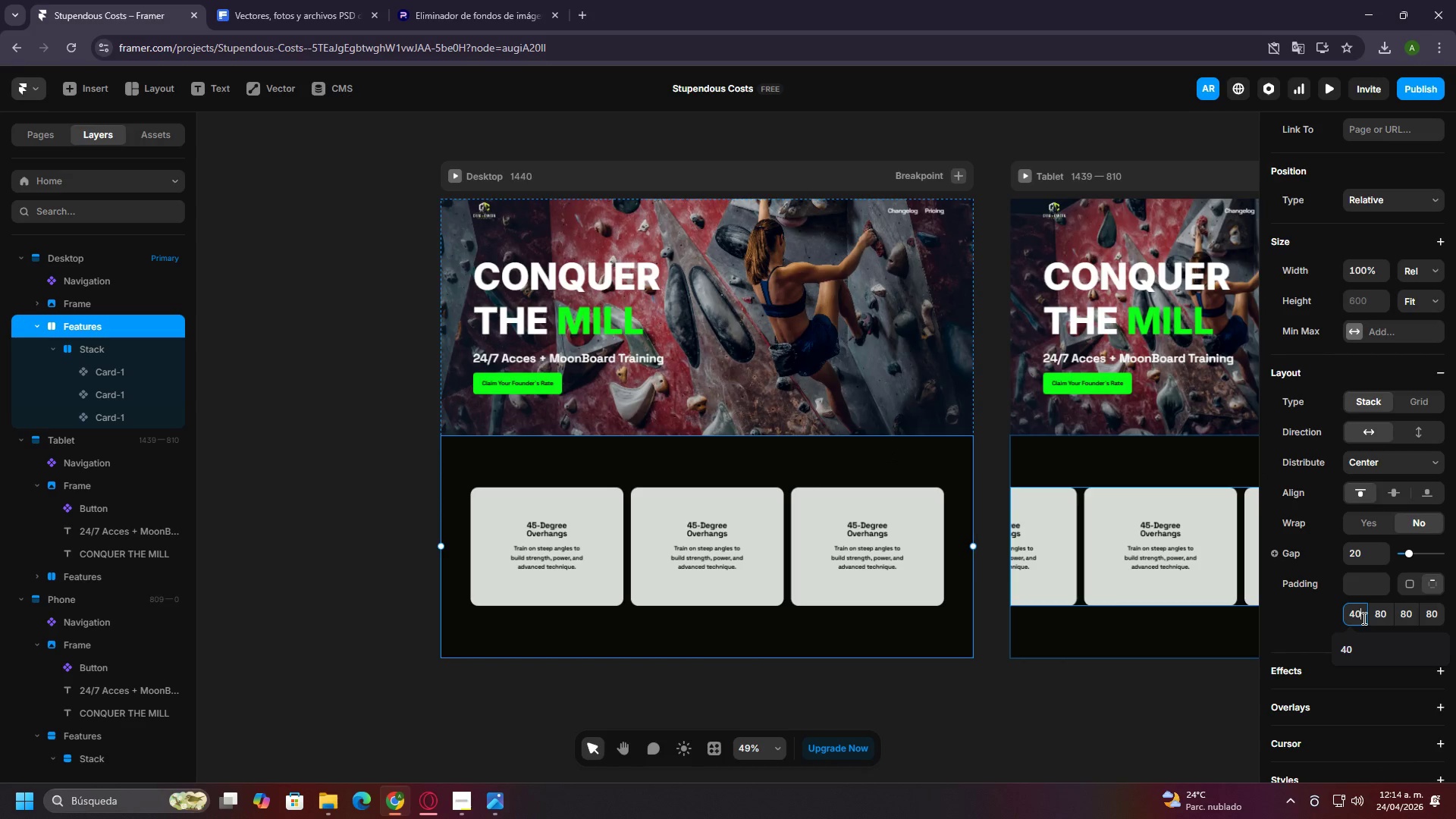 
key(Enter)
 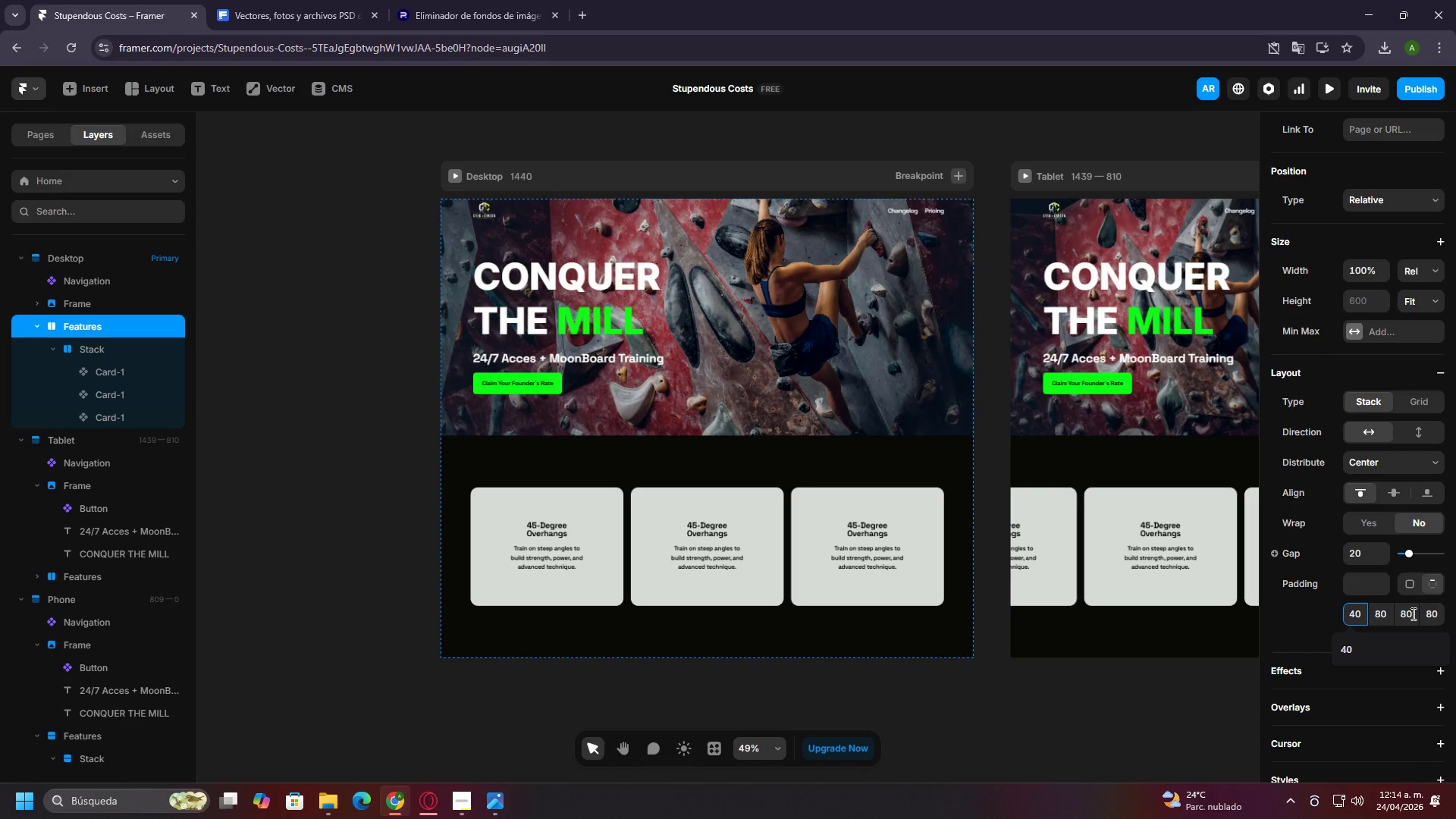 
left_click([1412, 613])
 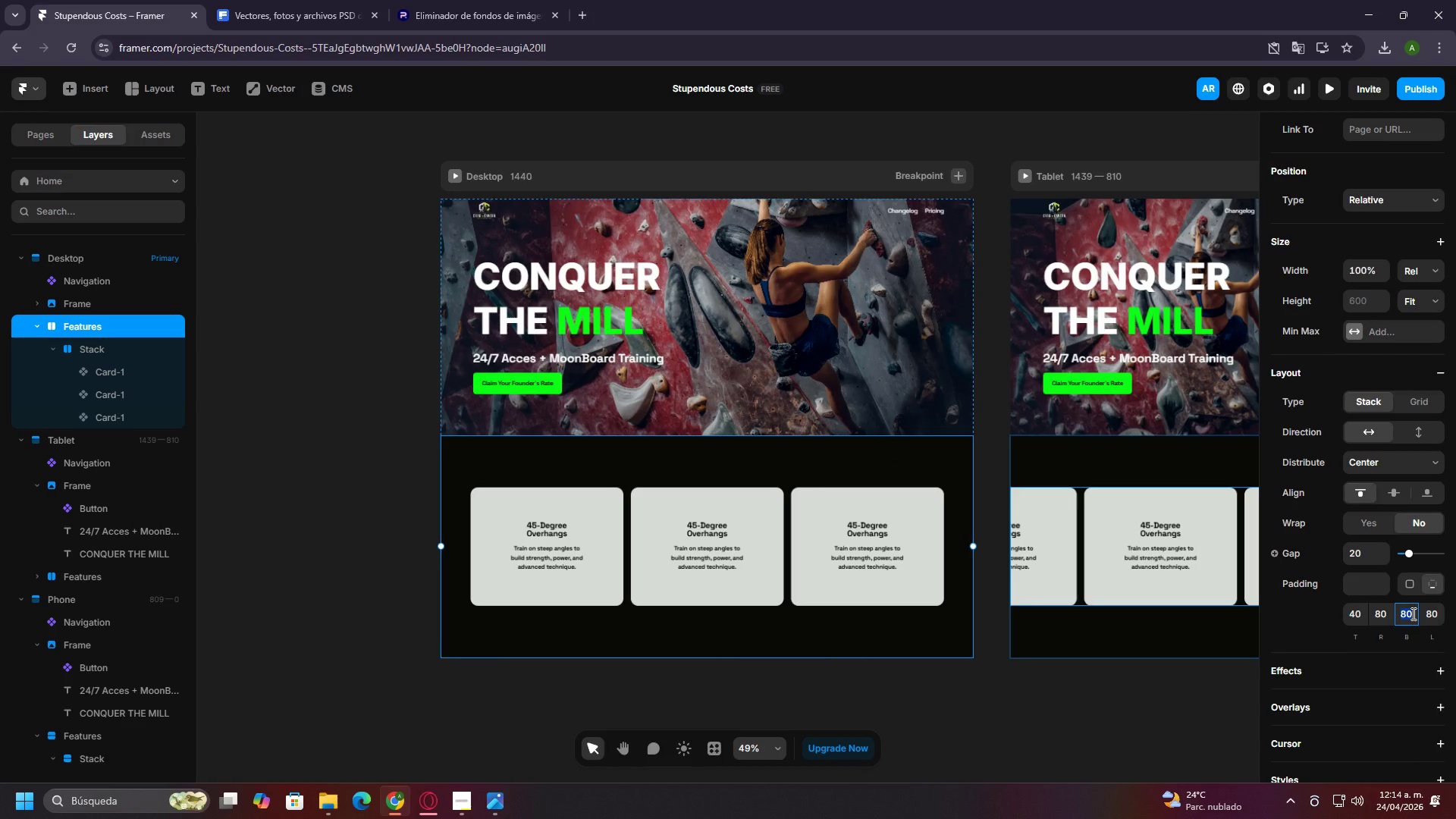 
type(40)
 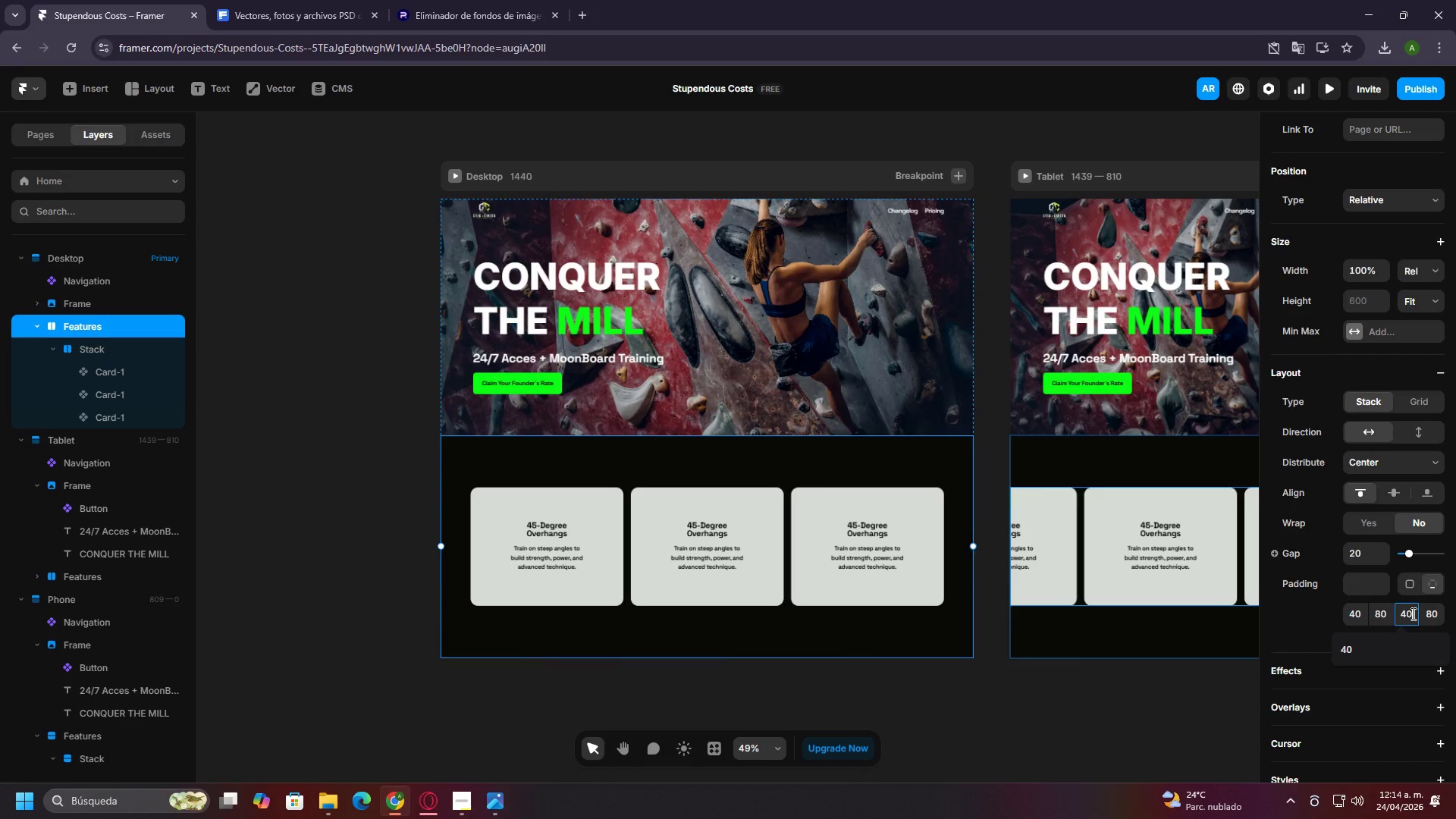 
key(Enter)
 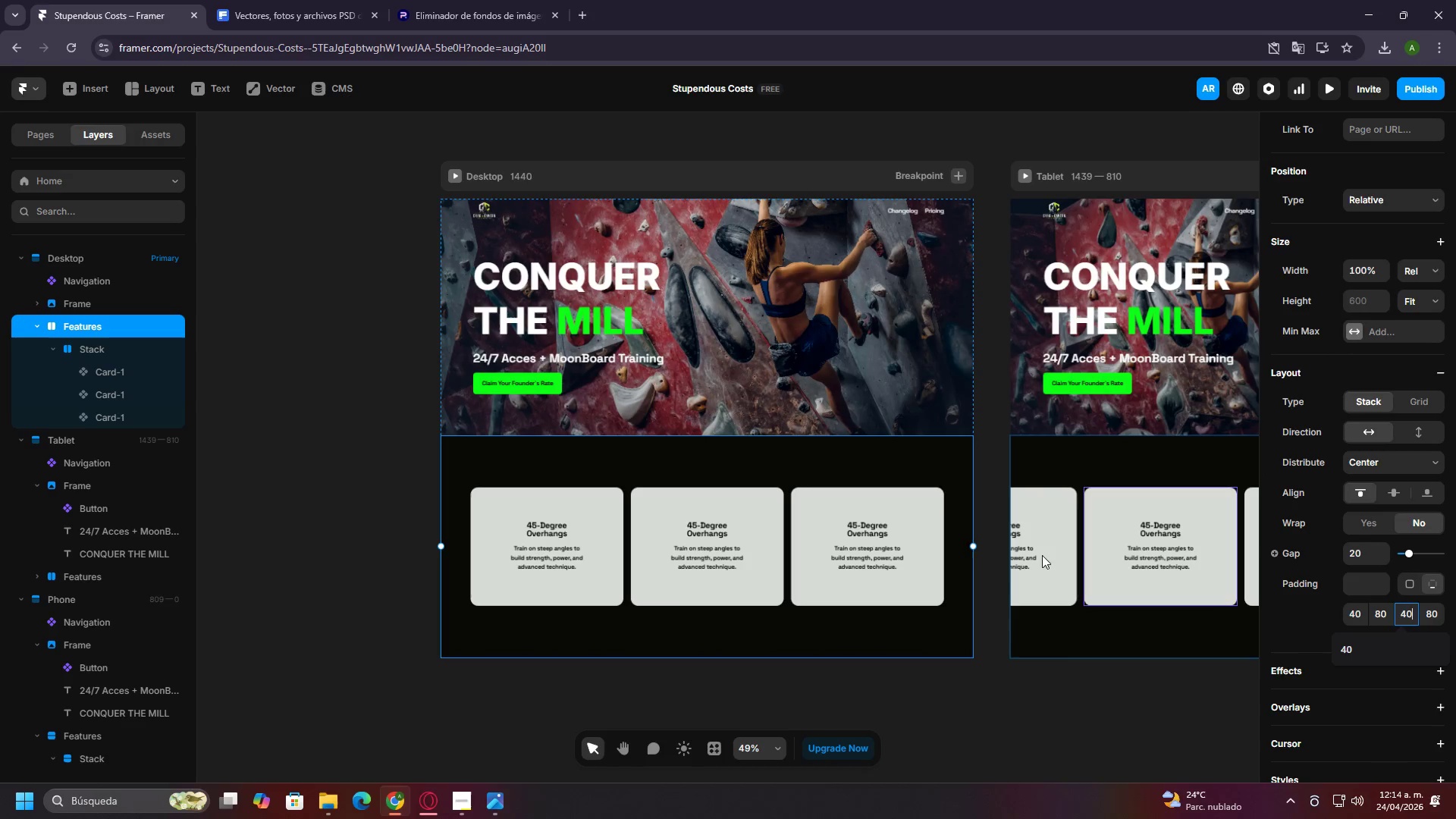 
left_click([902, 476])
 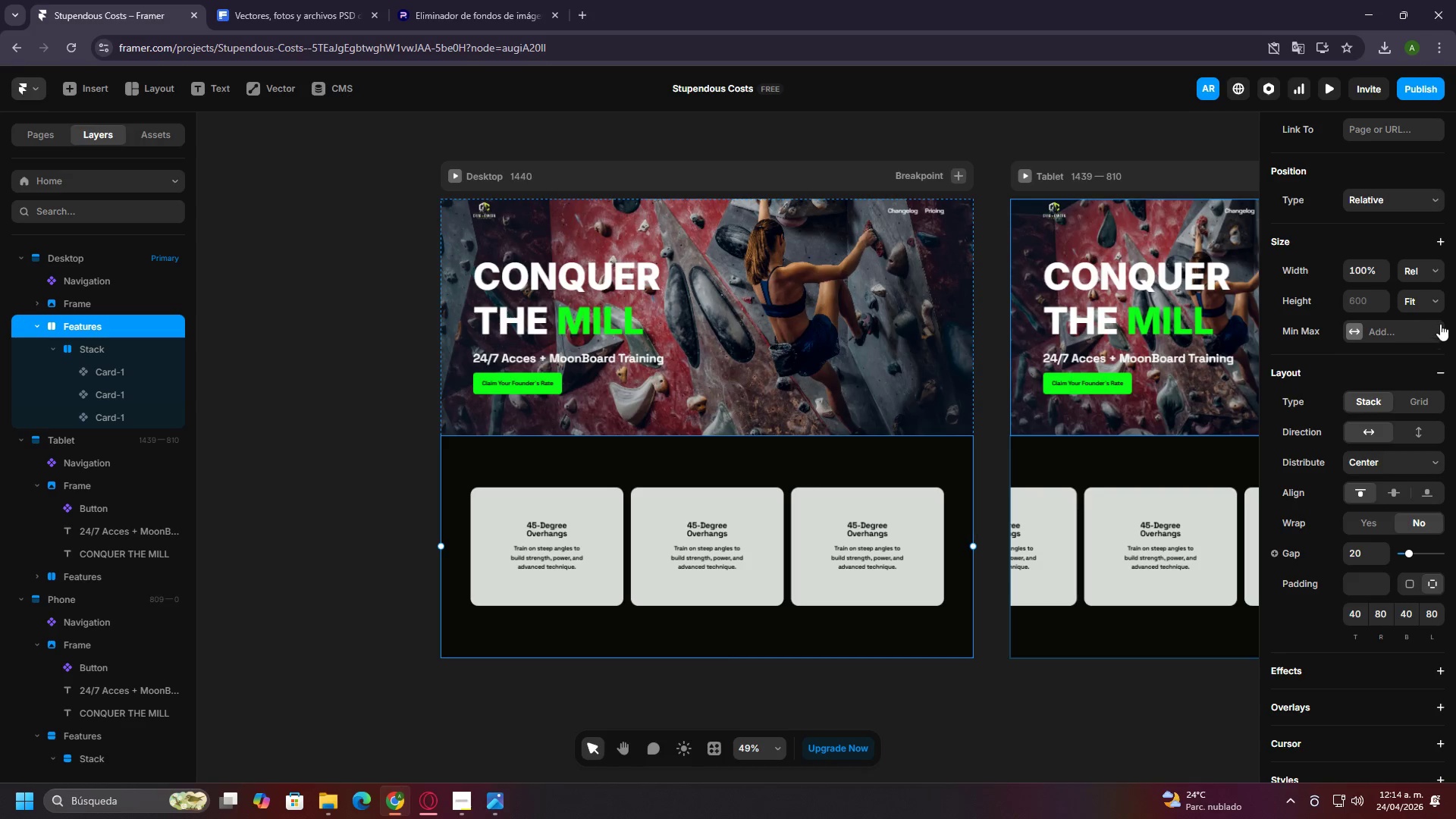 
left_click([1426, 293])
 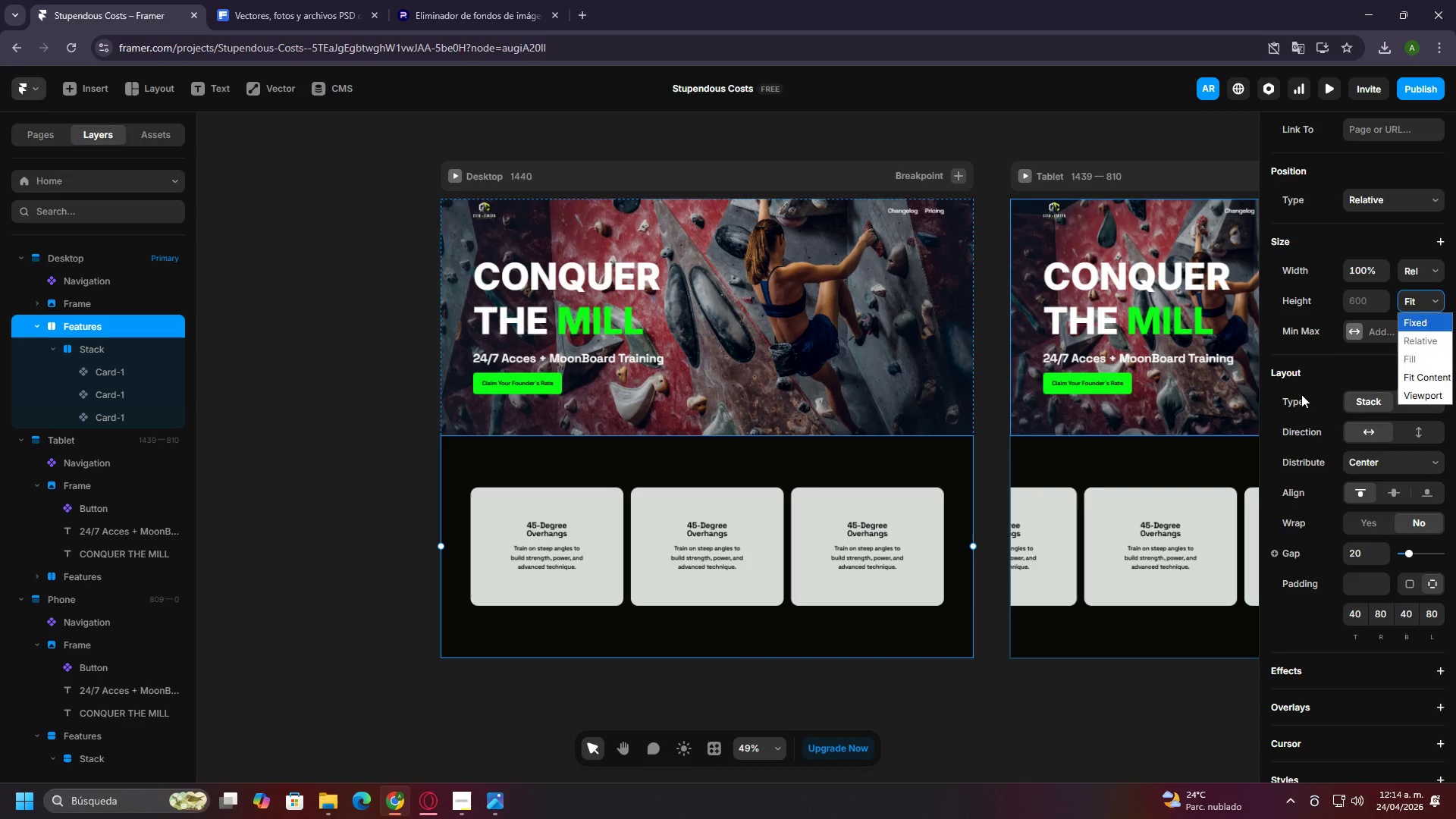 
left_click([1417, 378])
 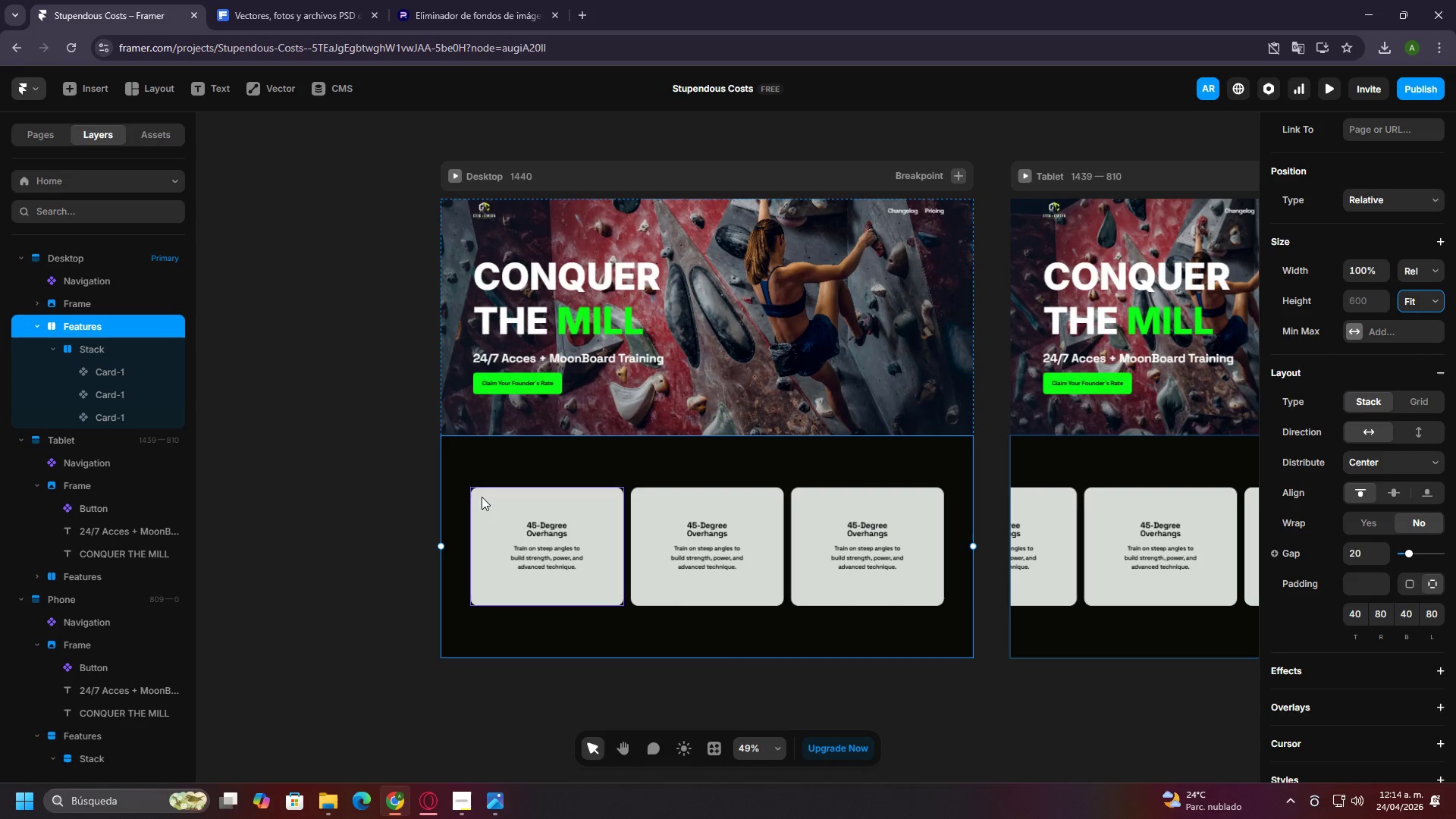 
left_click([388, 513])
 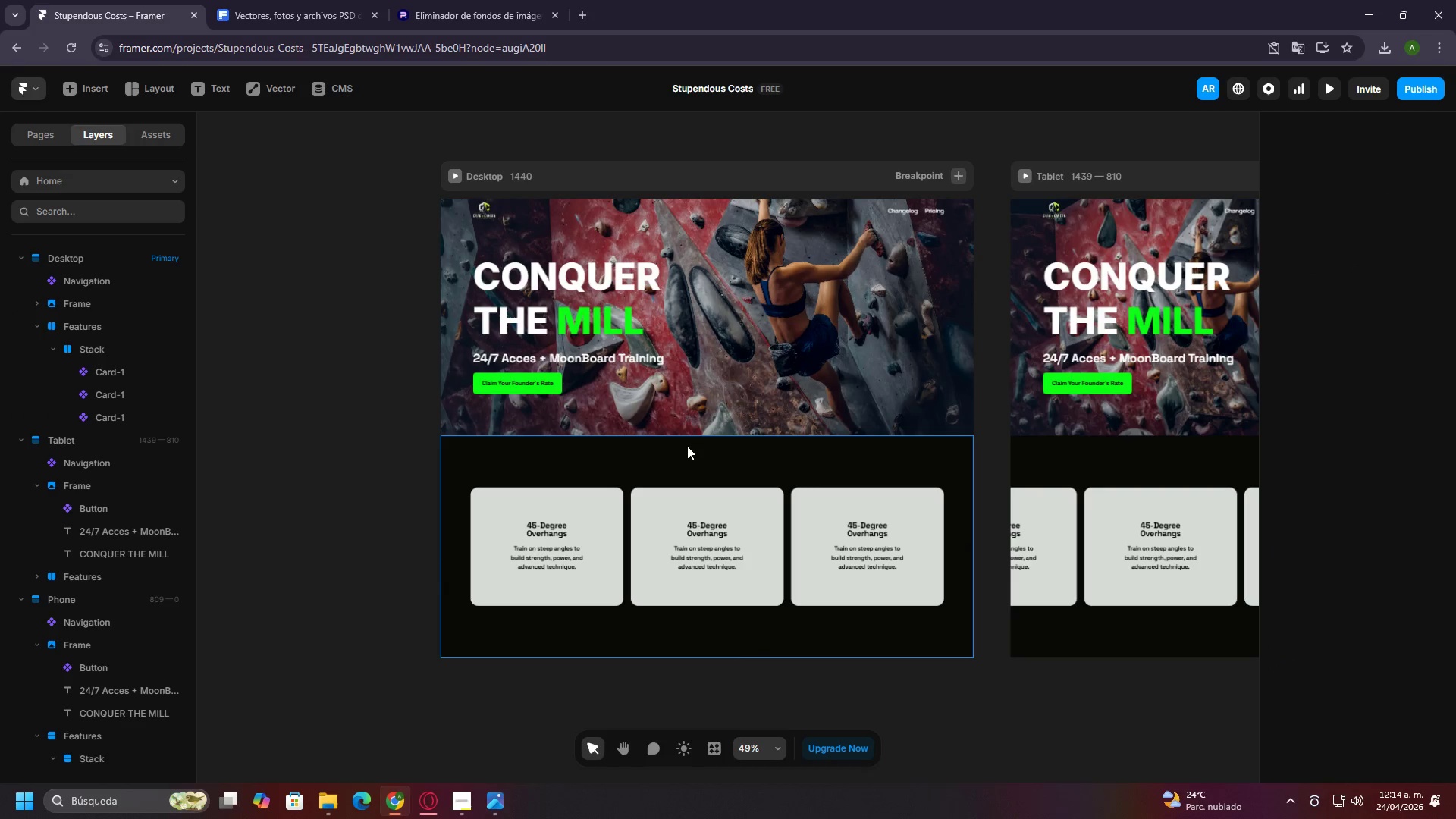 
left_click([687, 446])
 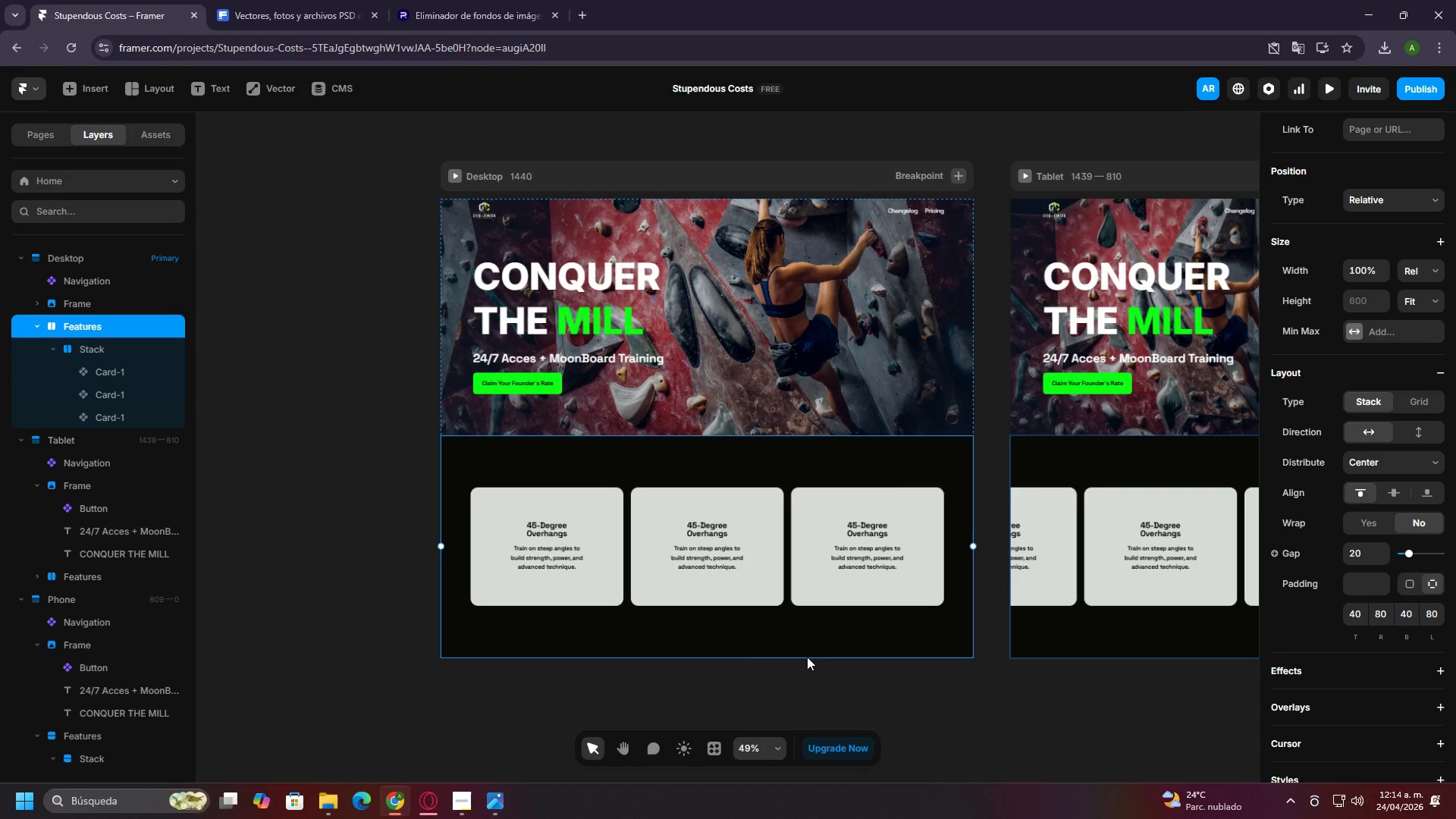 
left_click([805, 655])
 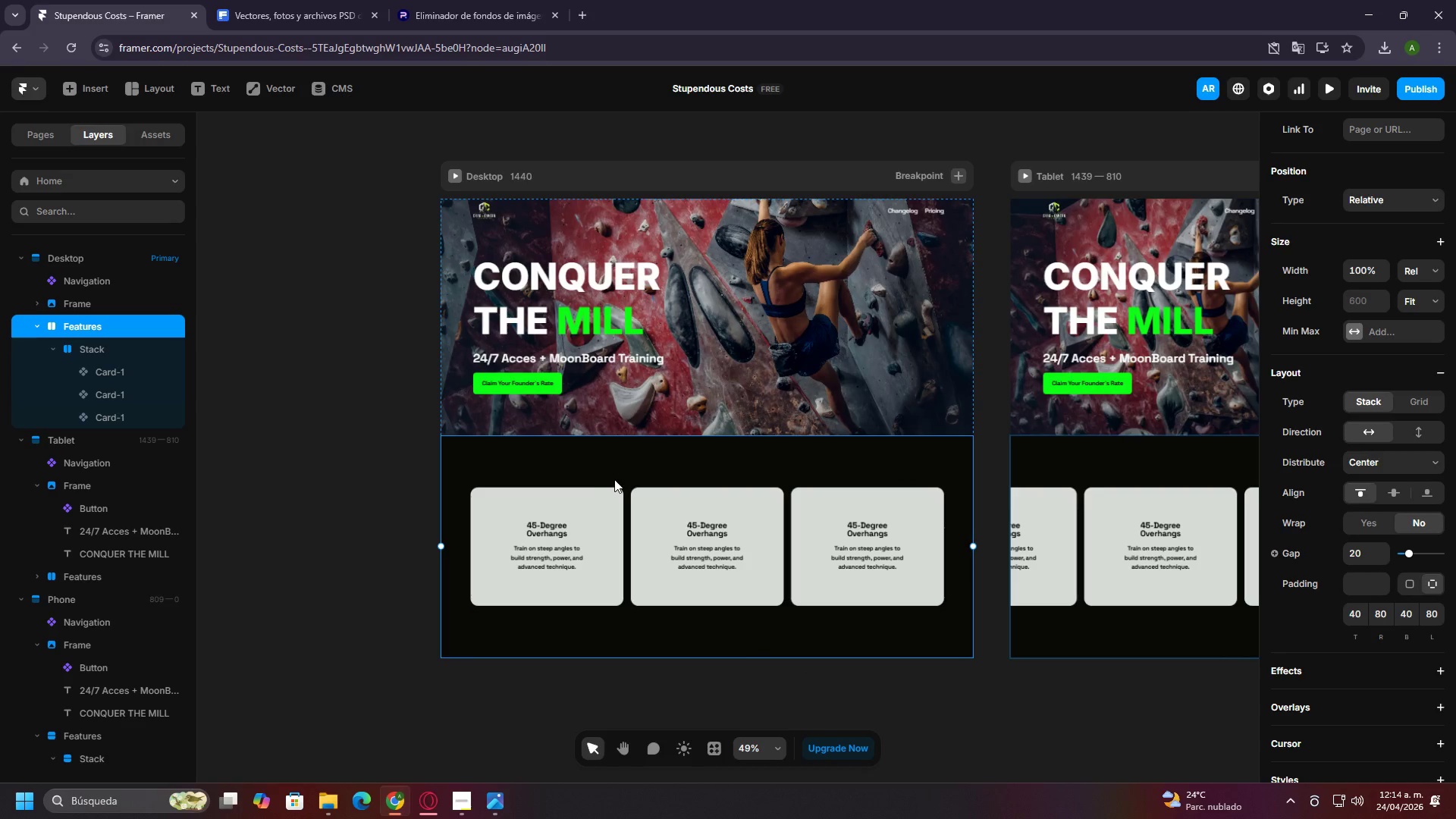 
left_click([88, 347])
 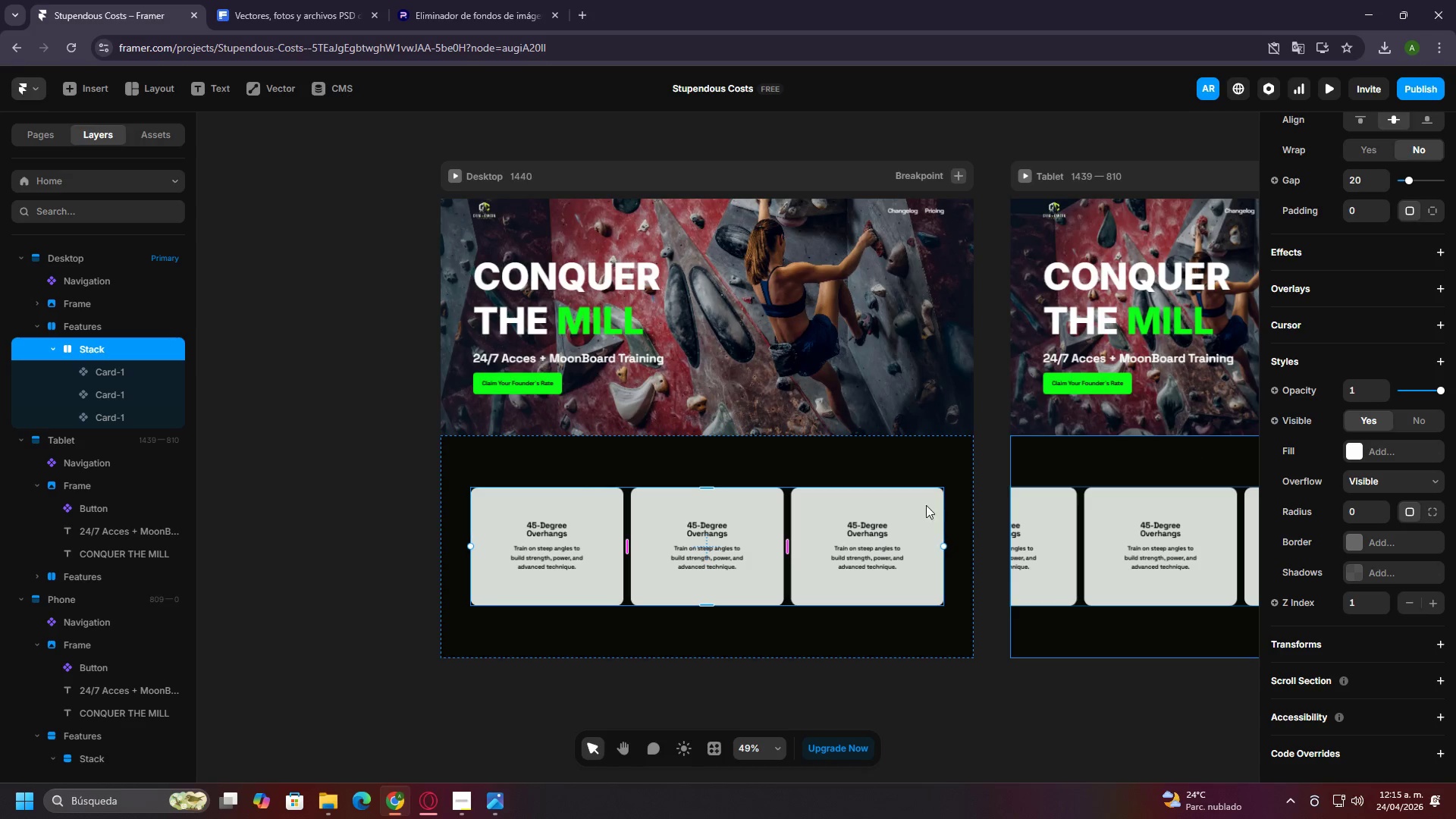 
scroll: coordinate [1399, 359], scroll_direction: up, amount: 4.0
 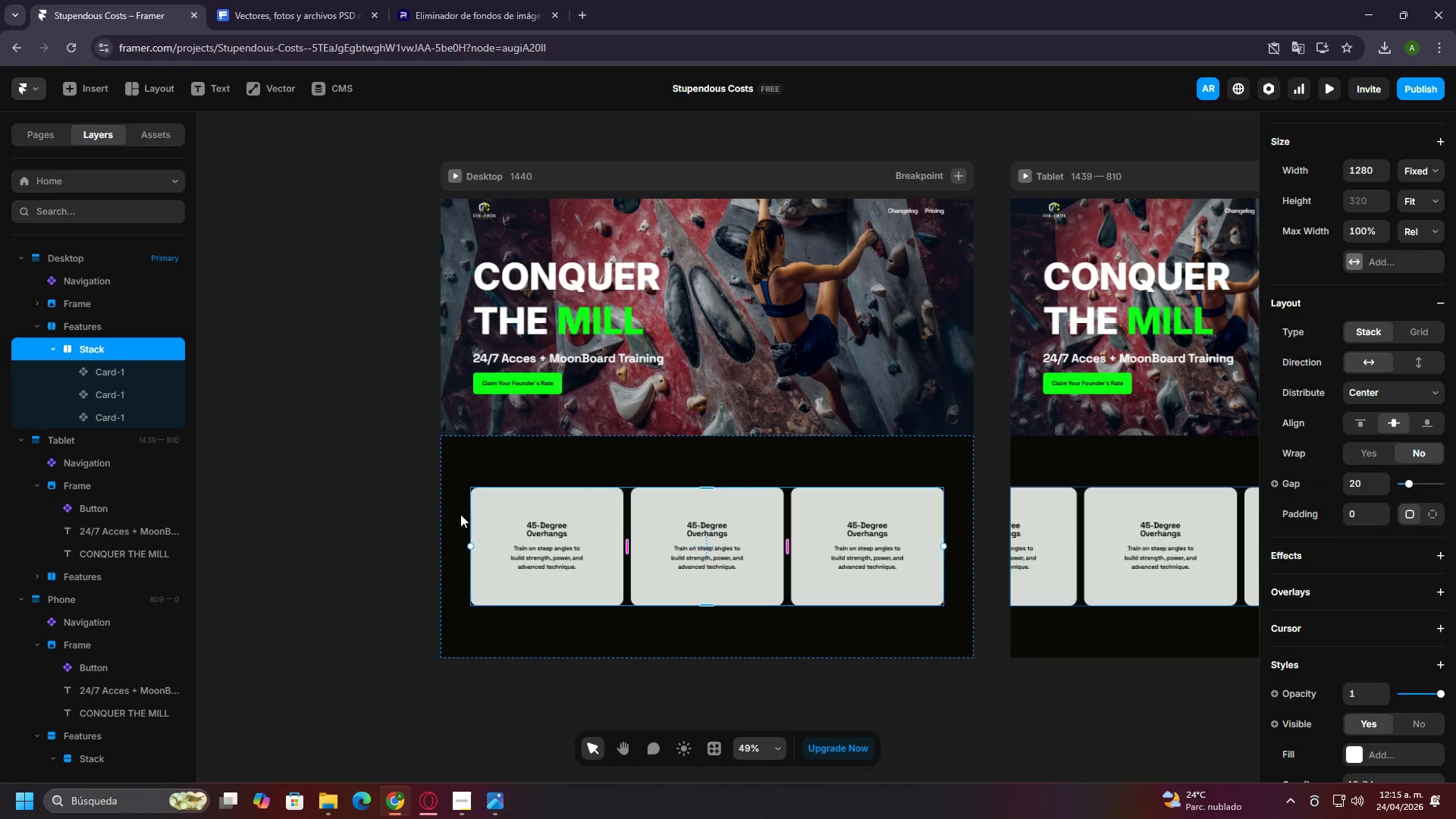 
left_click([363, 499])
 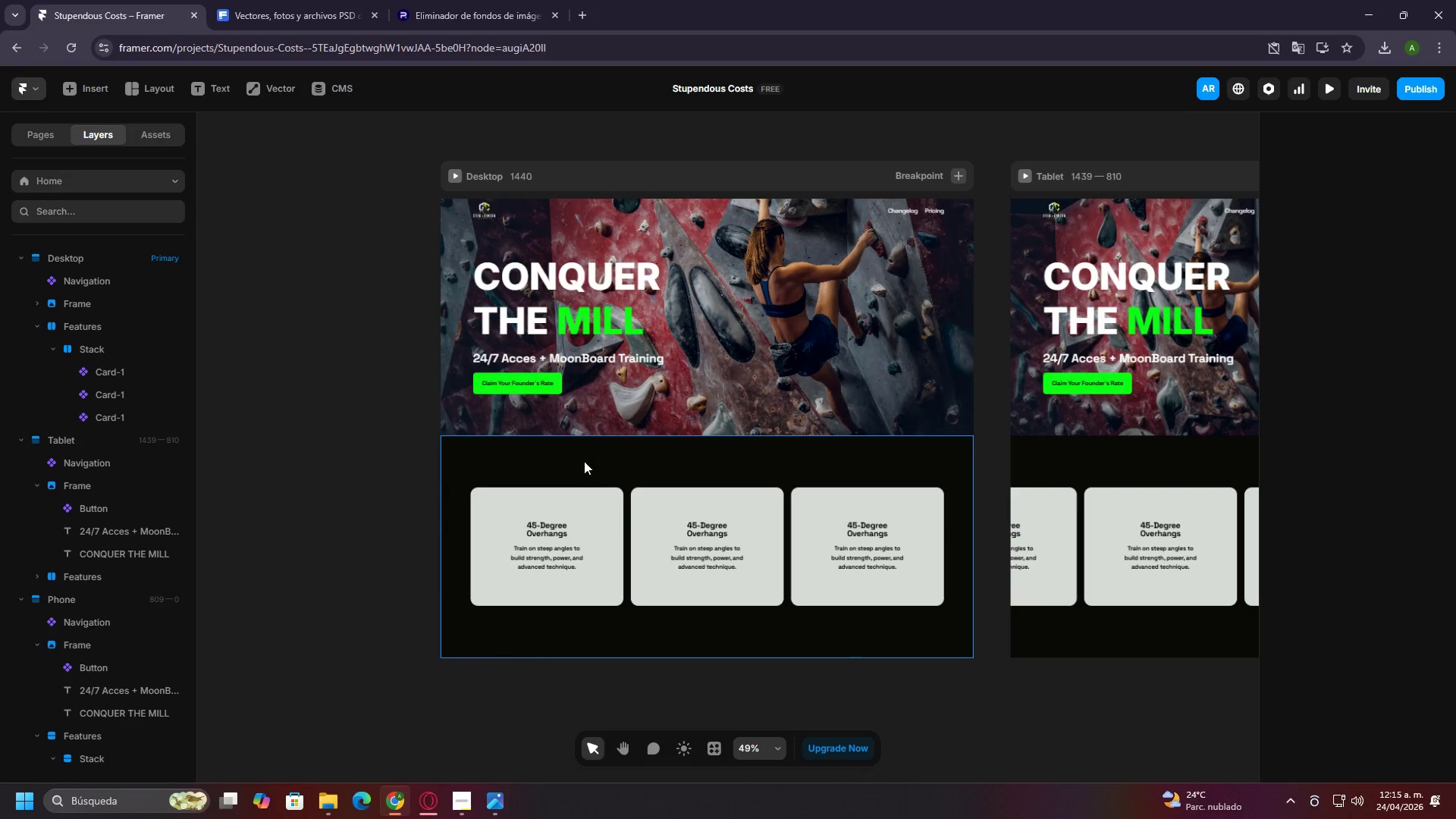 
left_click([590, 462])
 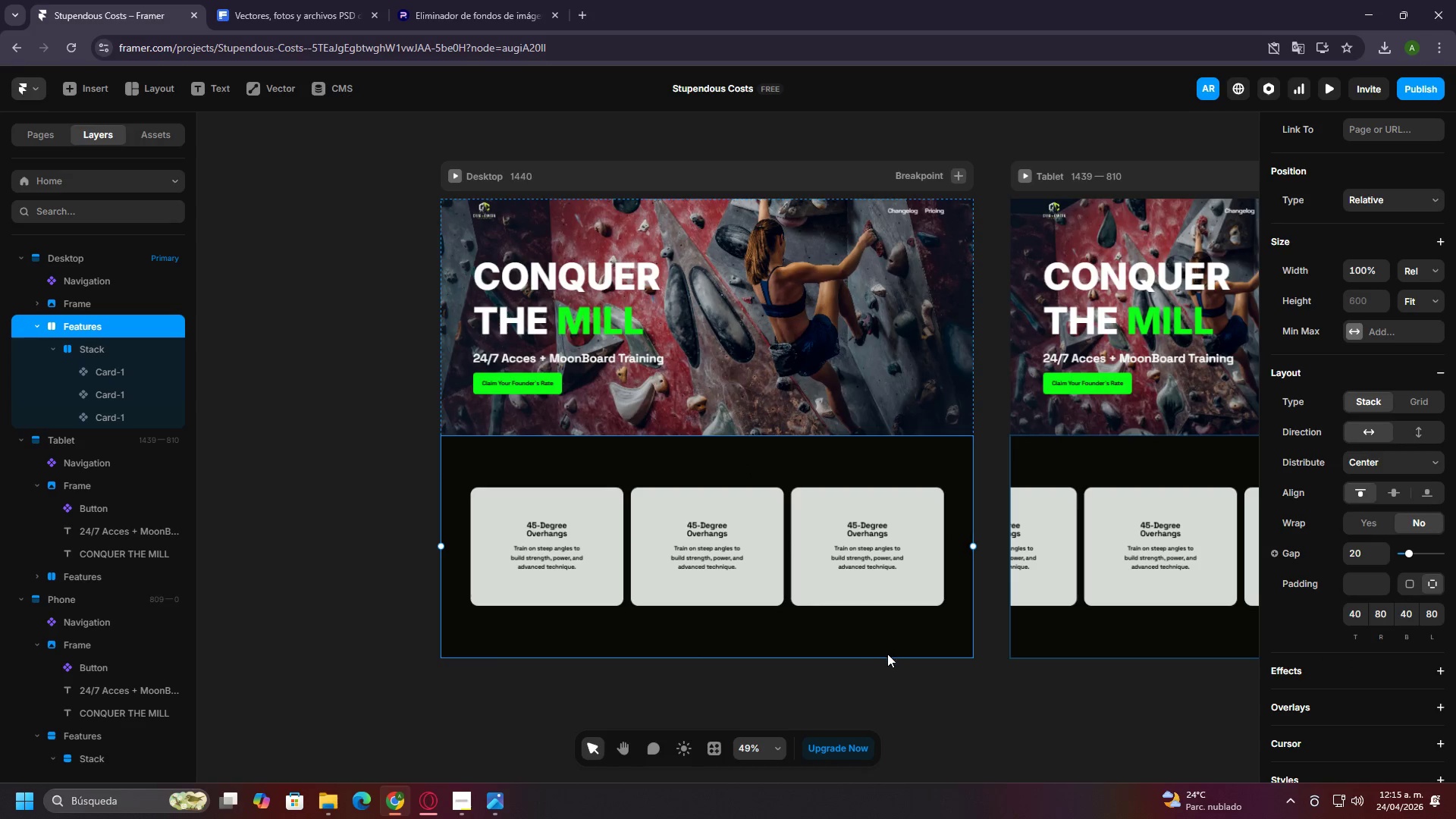 
left_click_drag(start_coordinate=[887, 654], to_coordinate=[887, 638])
 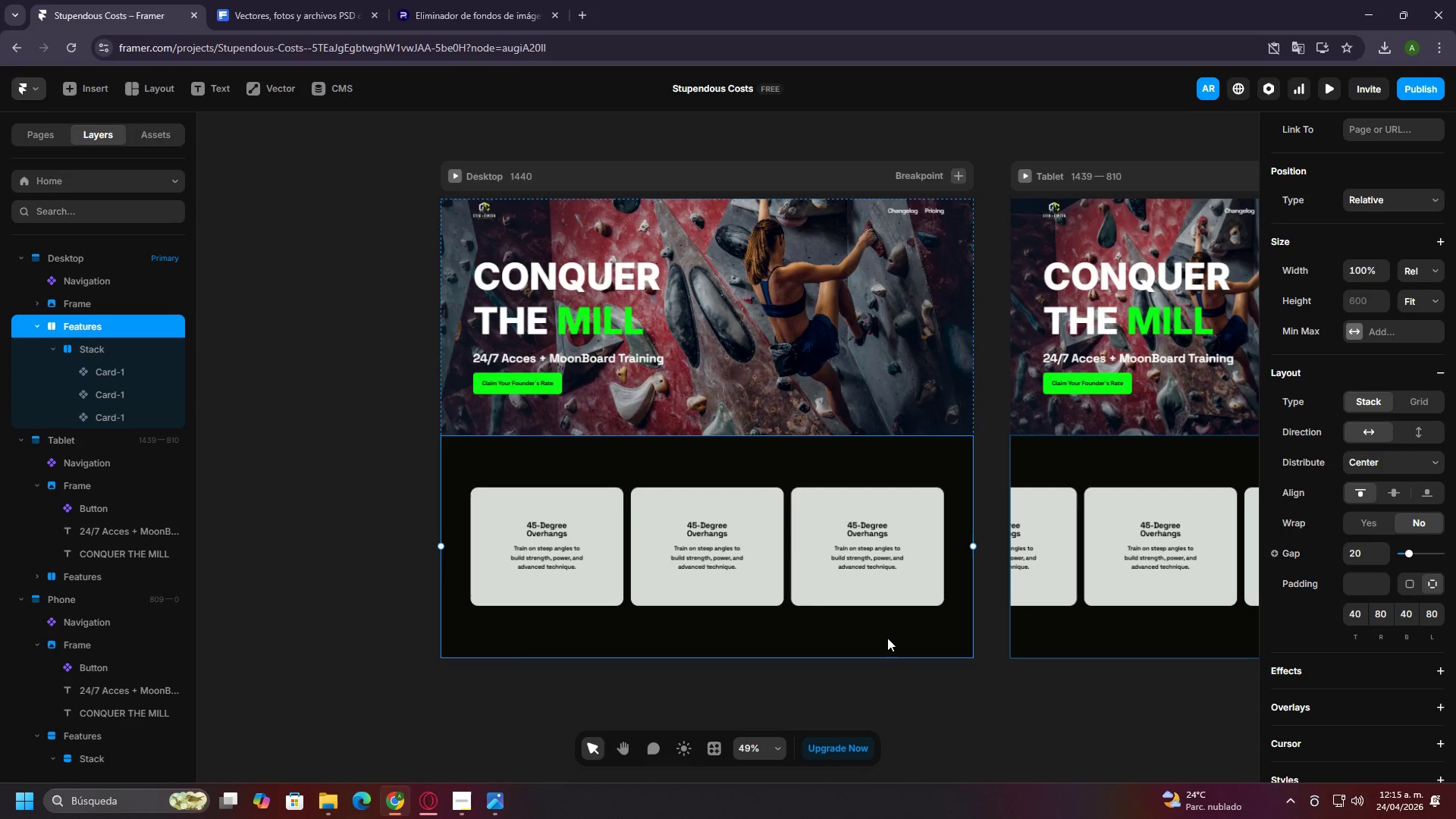 
hold_key(key=ControlLeft, duration=1.5)
 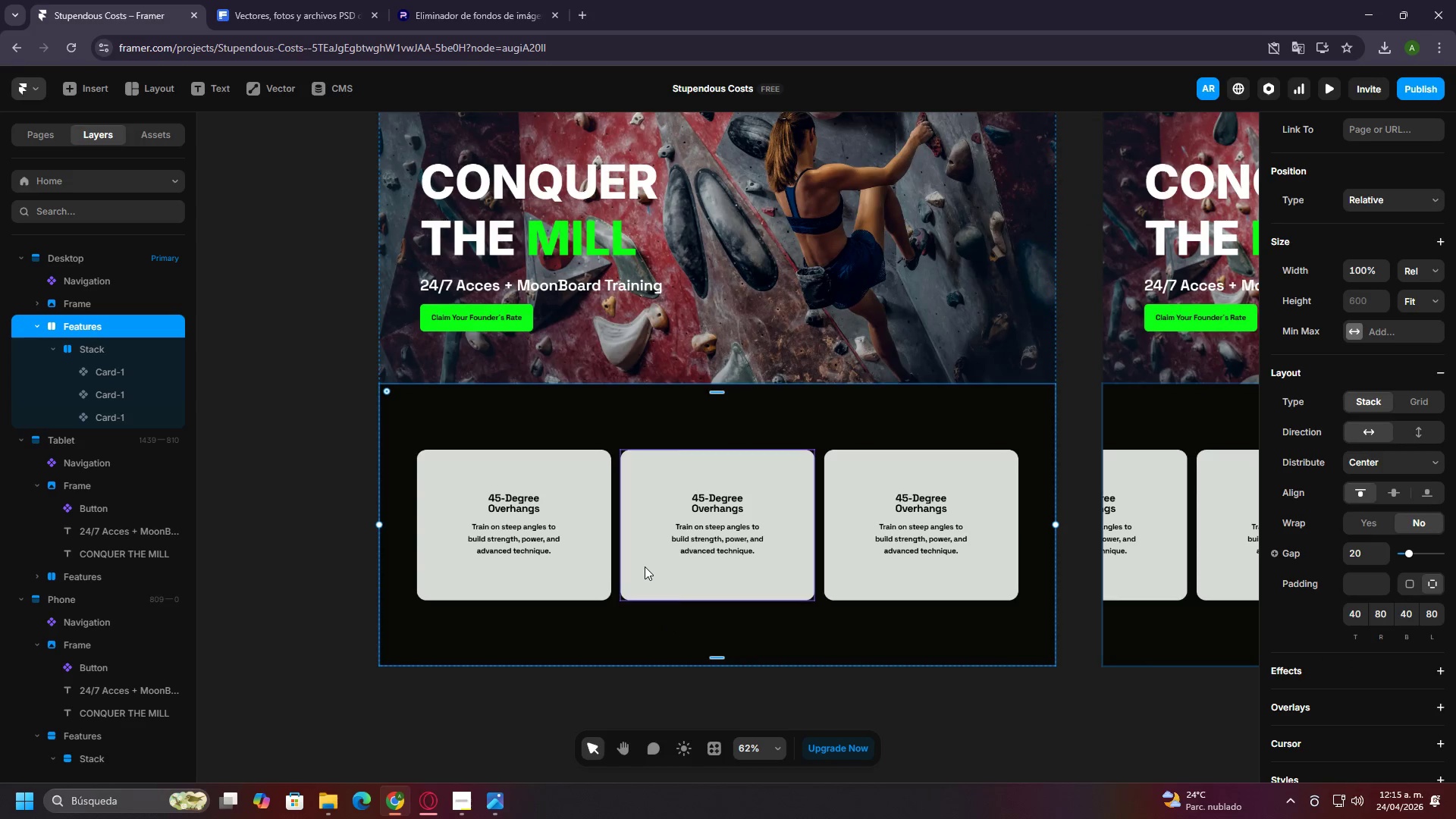 
key(Control+ControlLeft)
 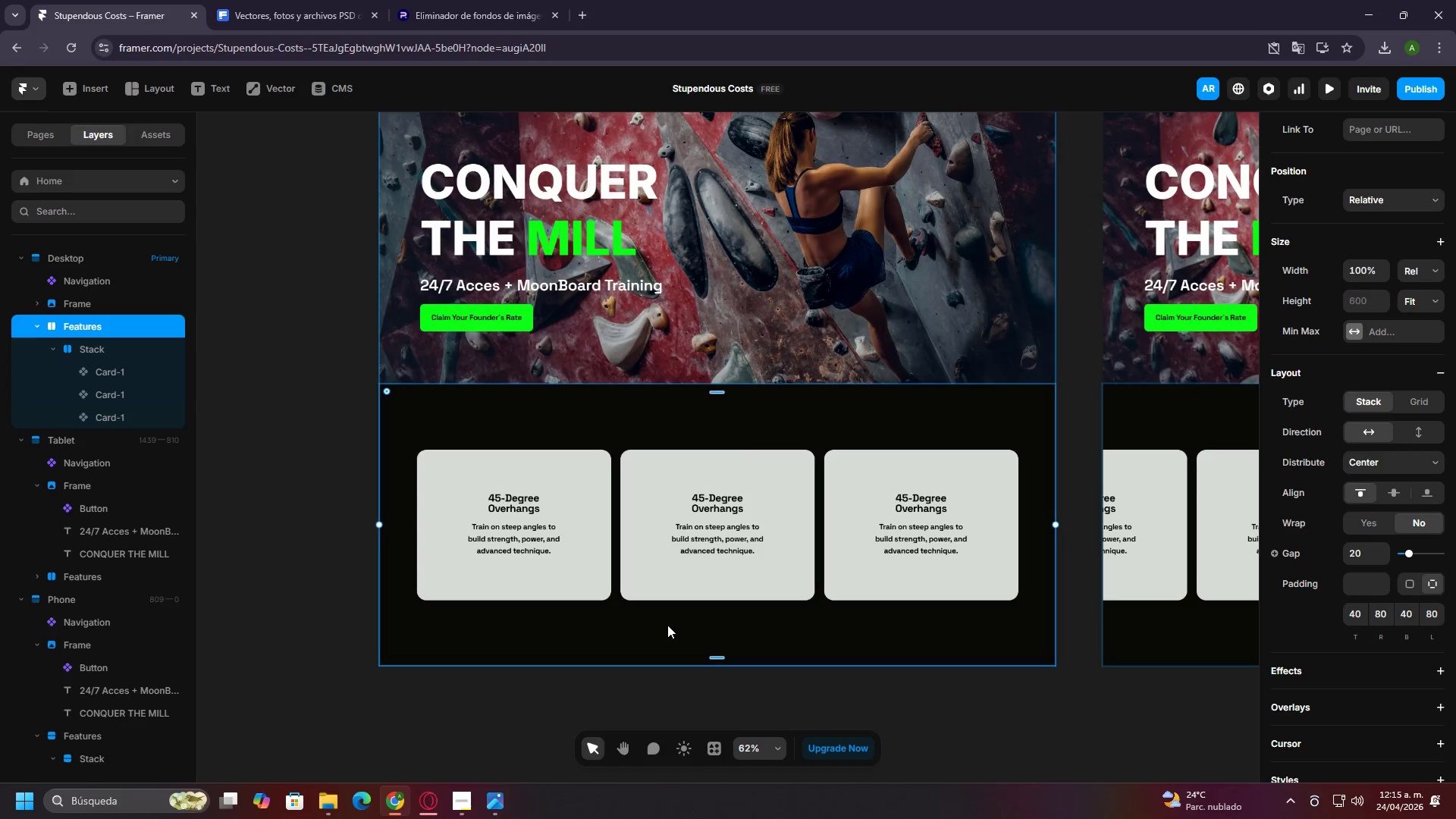 
key(Control+ControlLeft)
 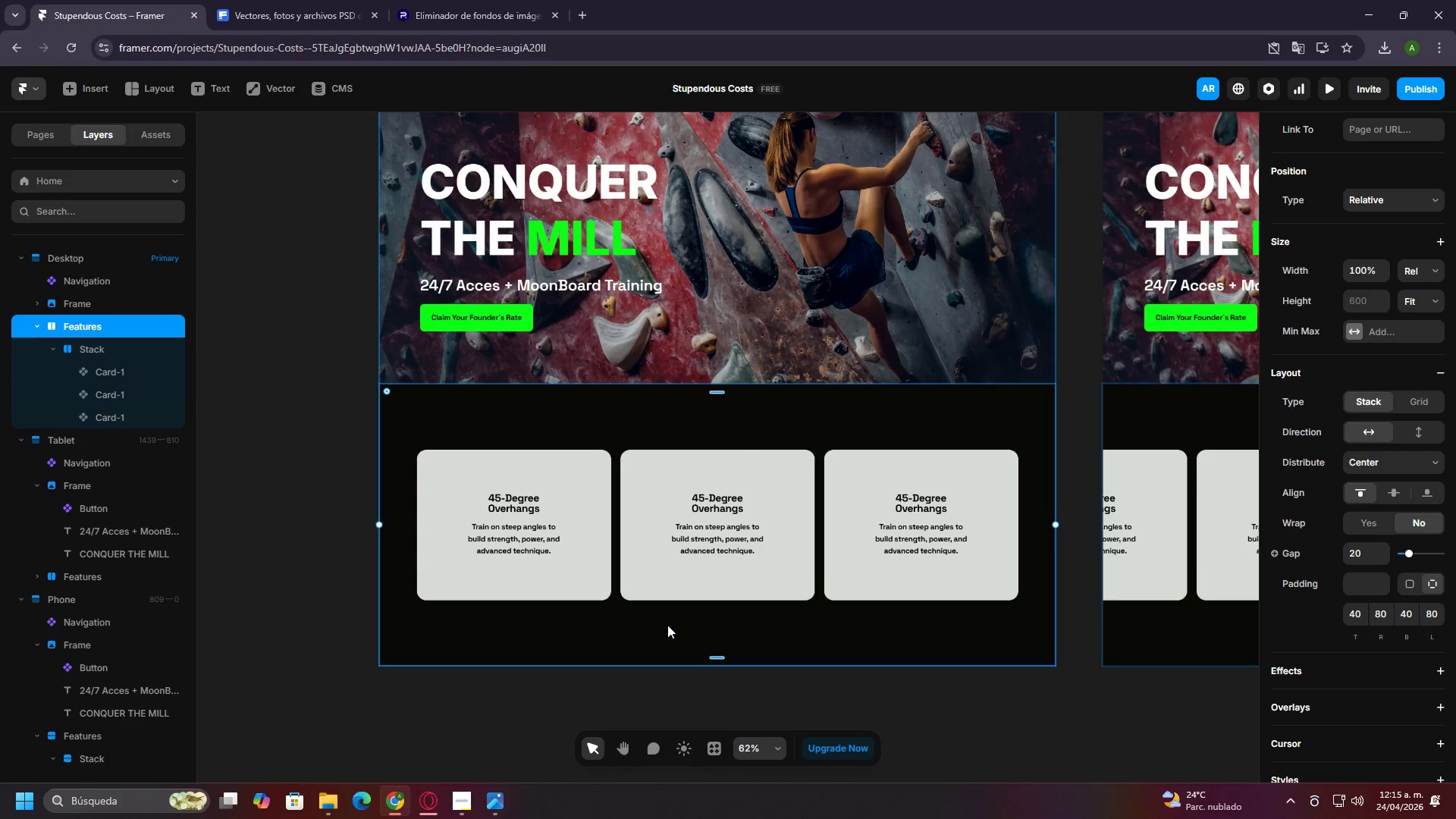 
key(Control+ControlLeft)
 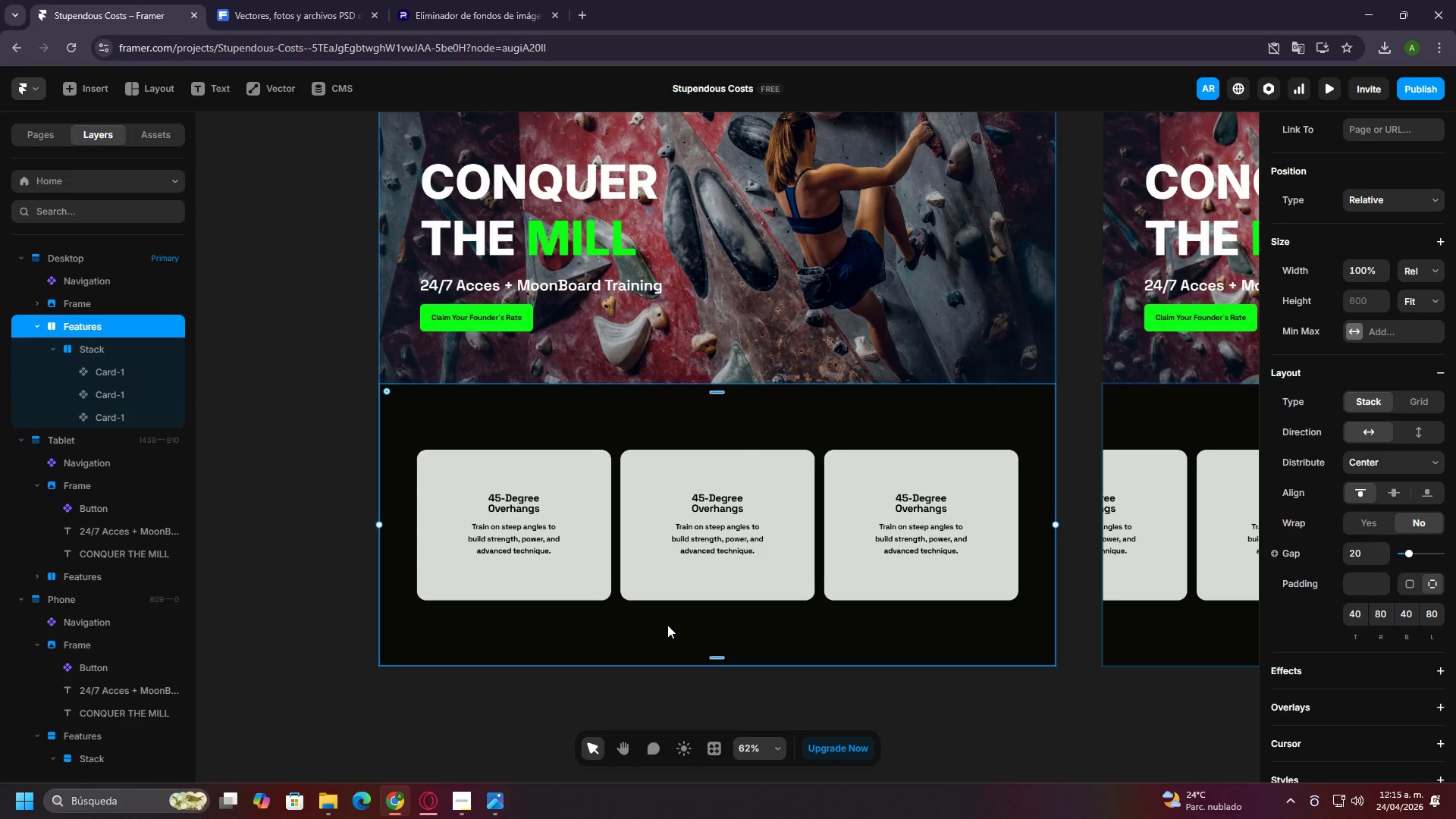 
key(Control+ControlLeft)
 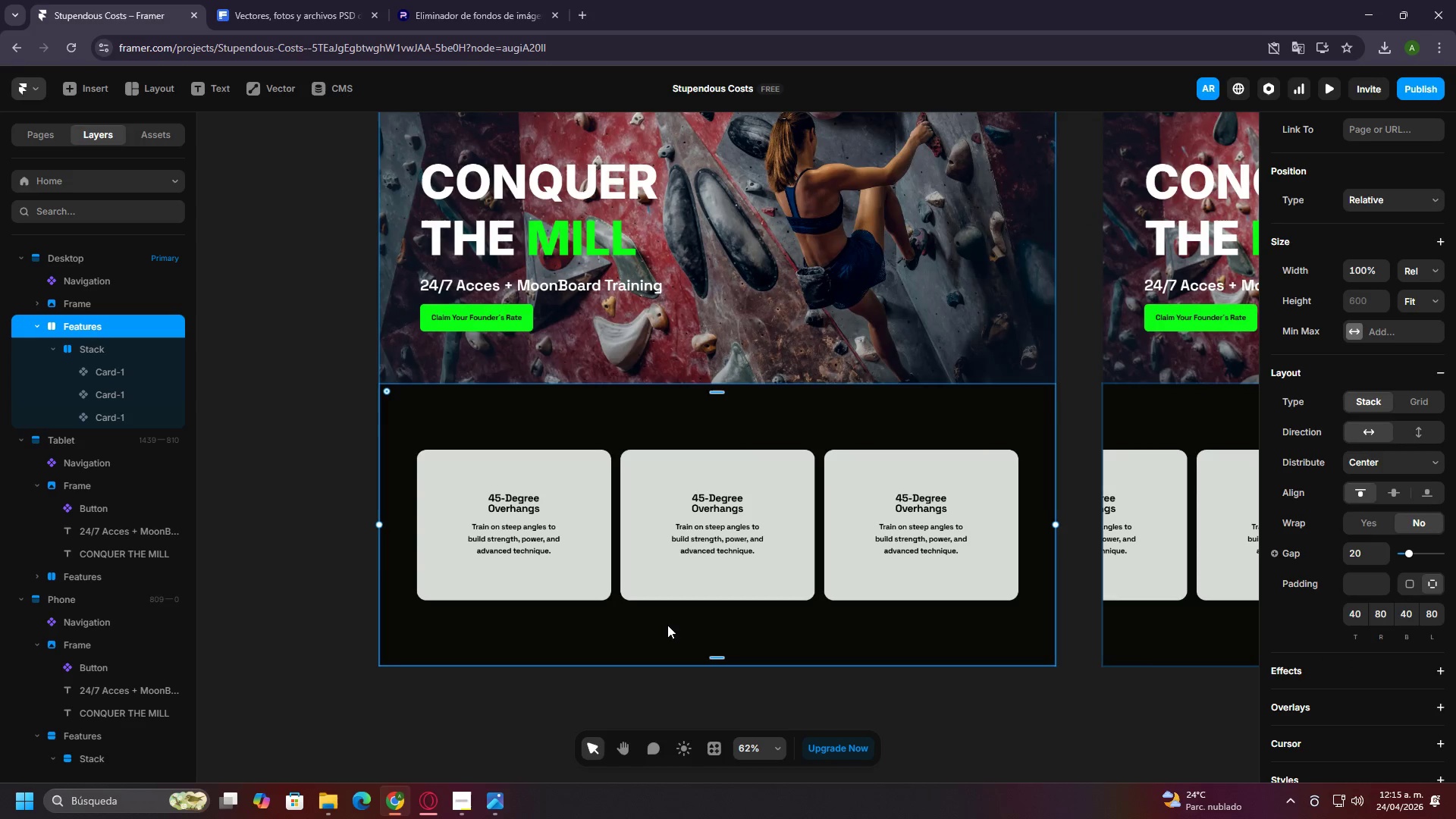 
key(Control+ControlLeft)
 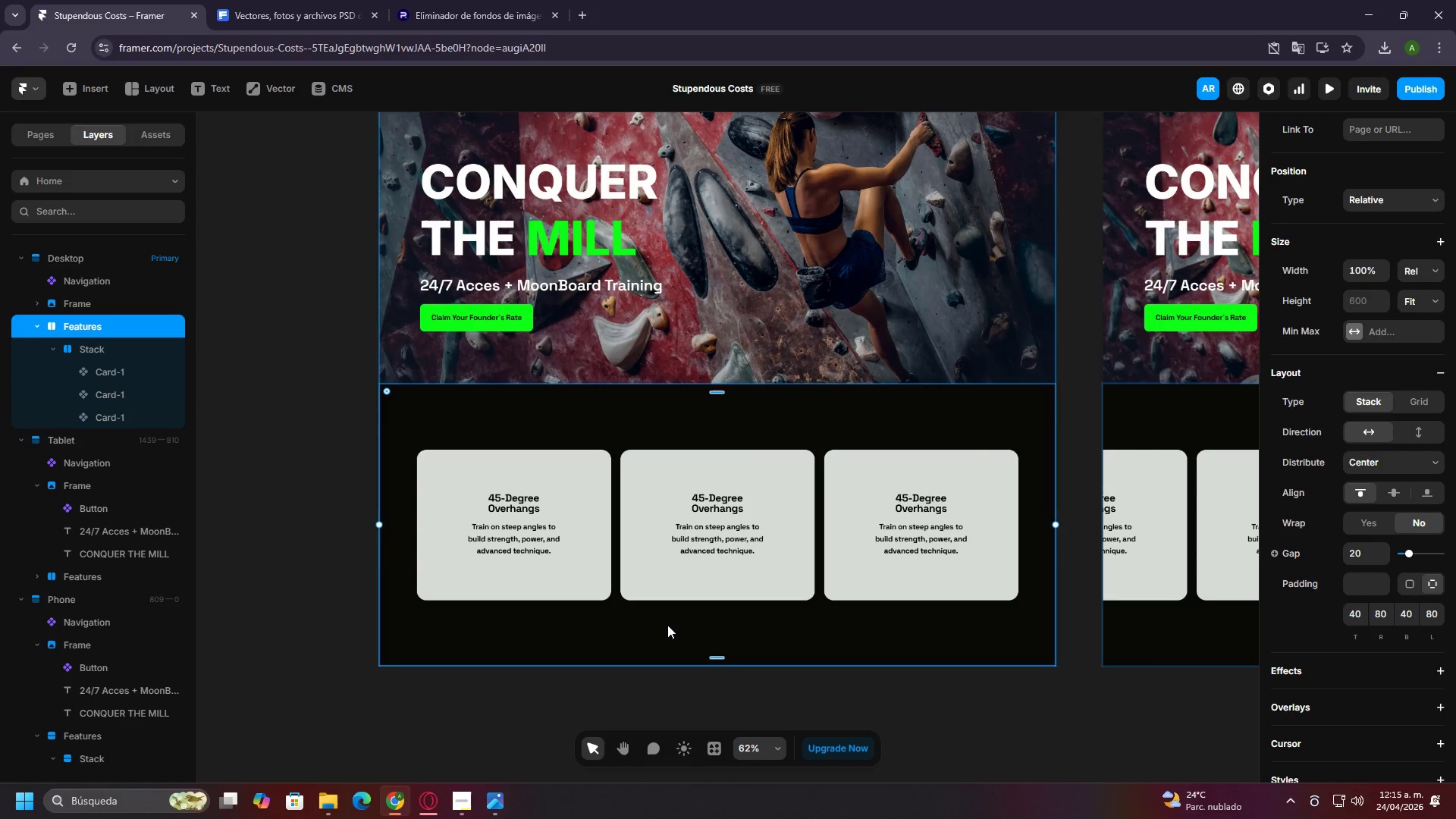 
key(Control+ControlLeft)
 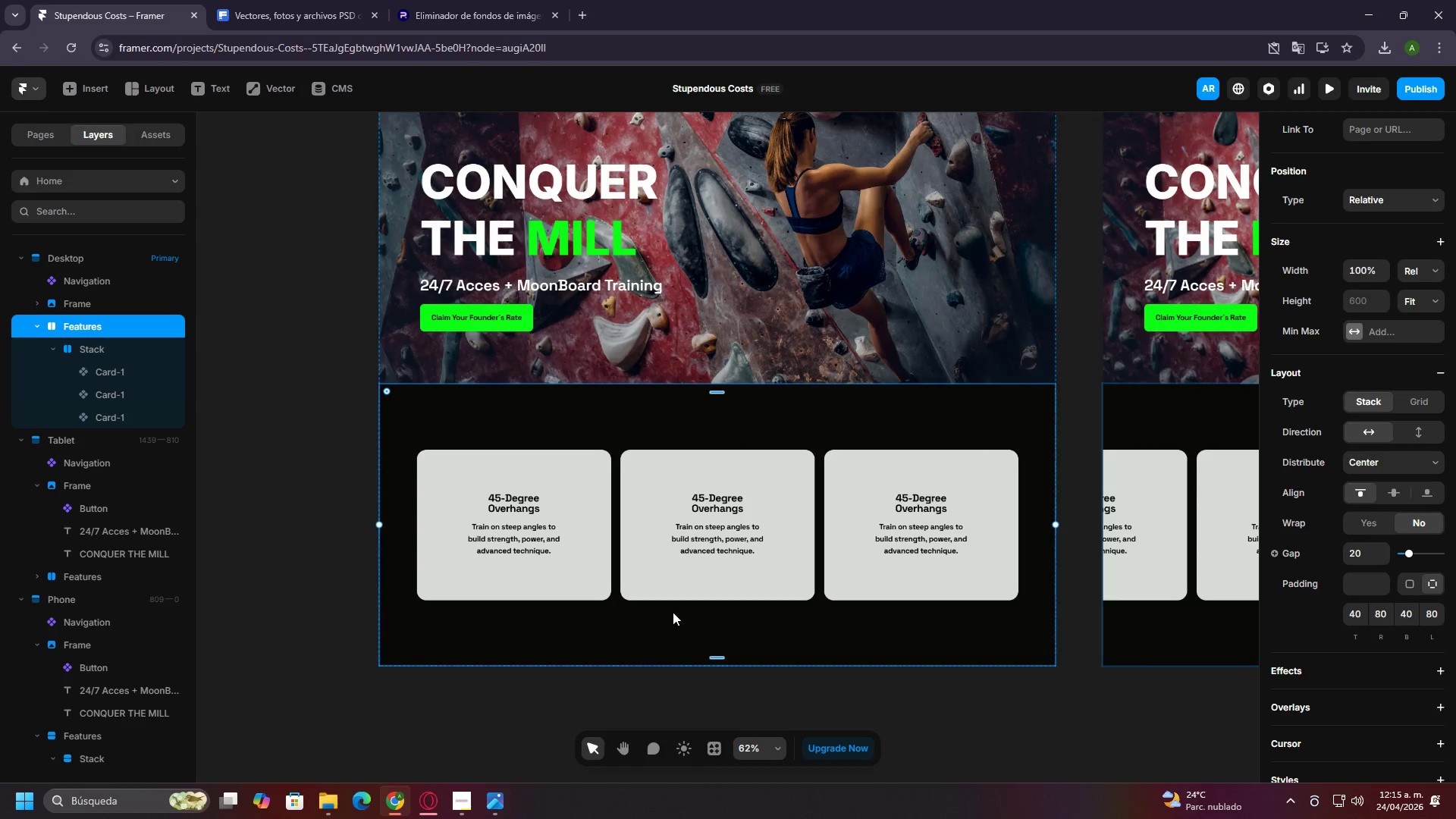 
scroll: coordinate [667, 625], scroll_direction: up, amount: 2.0
 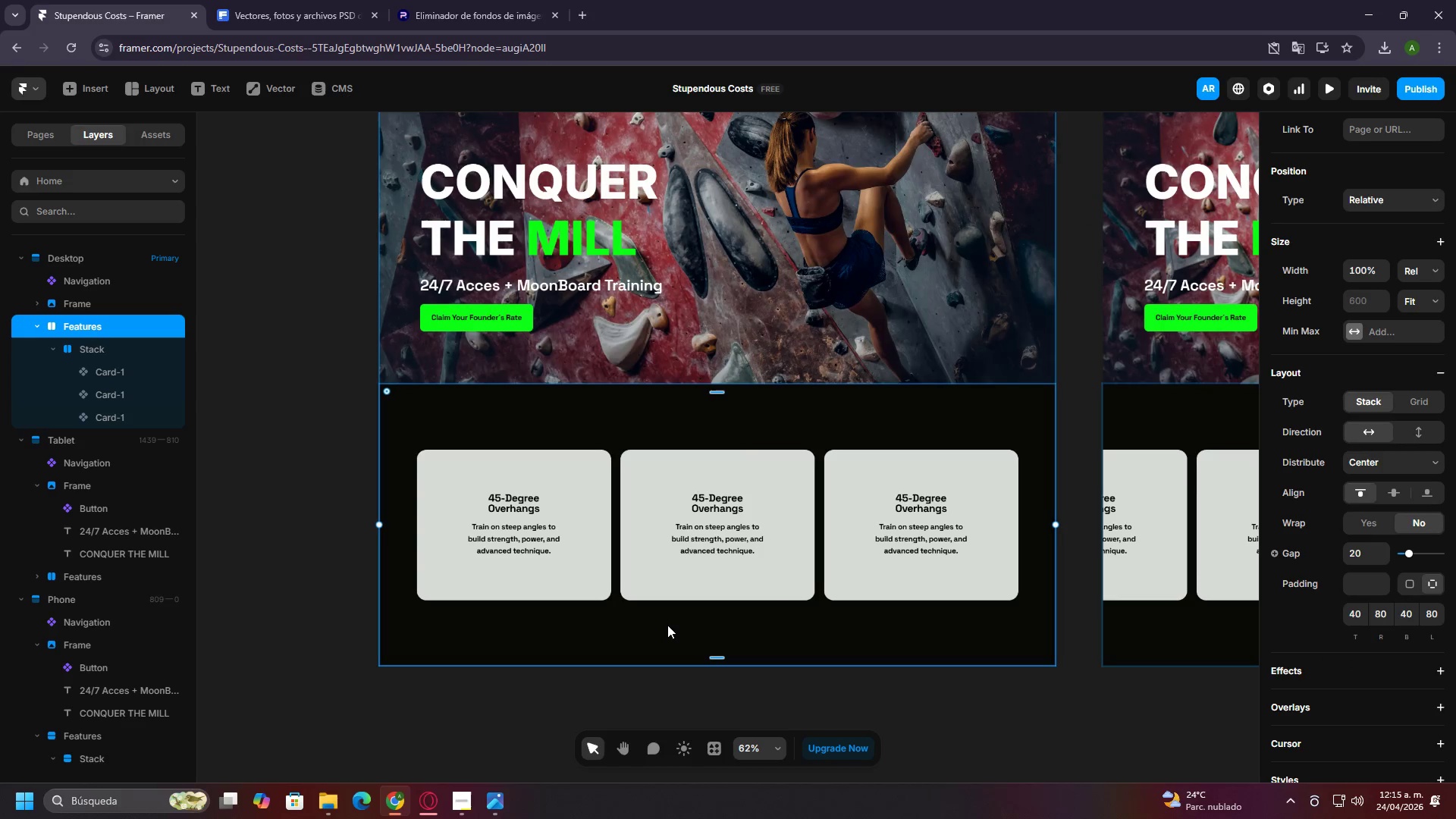 
key(Control+ControlLeft)
 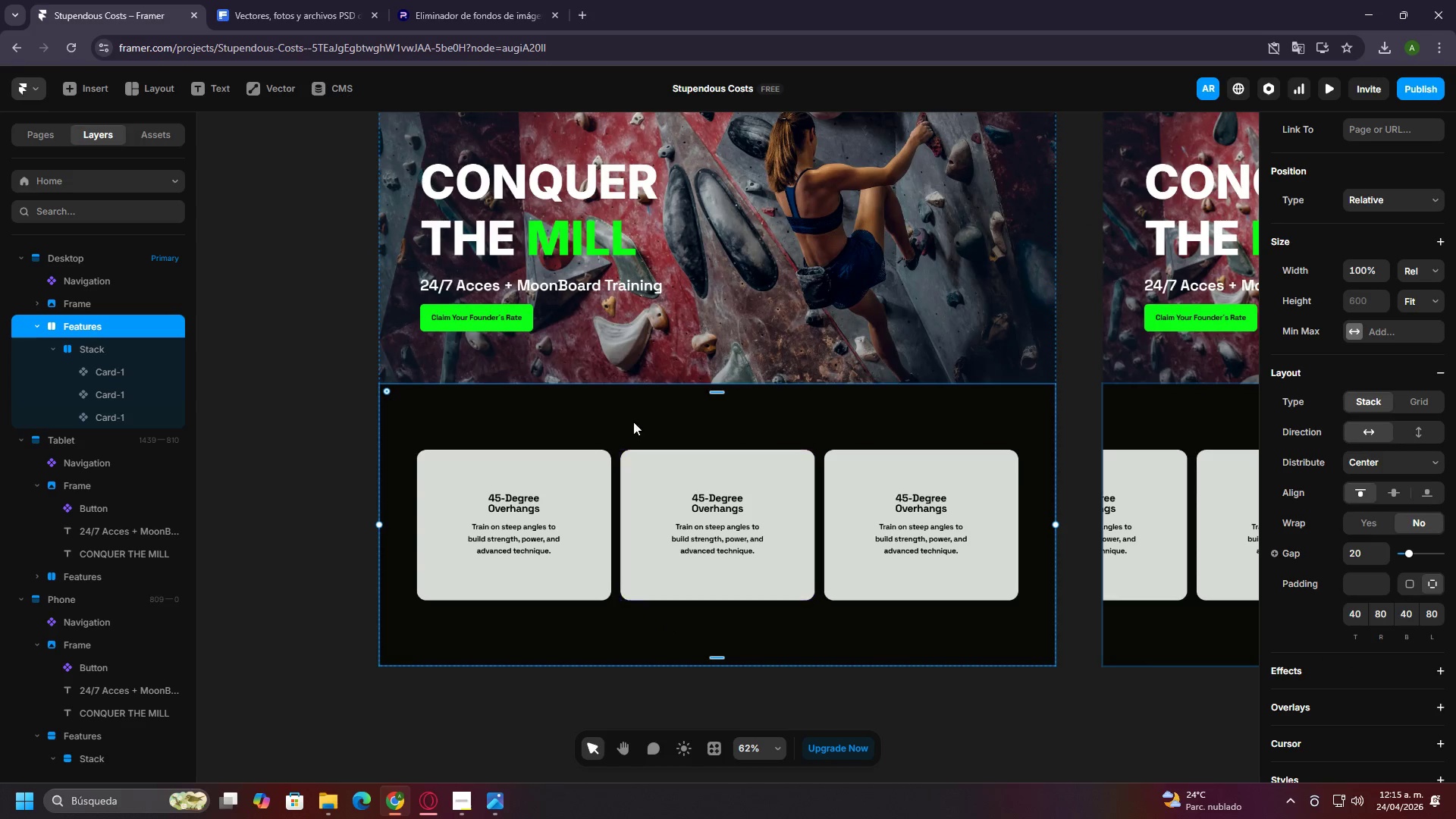 
left_click([603, 397])
 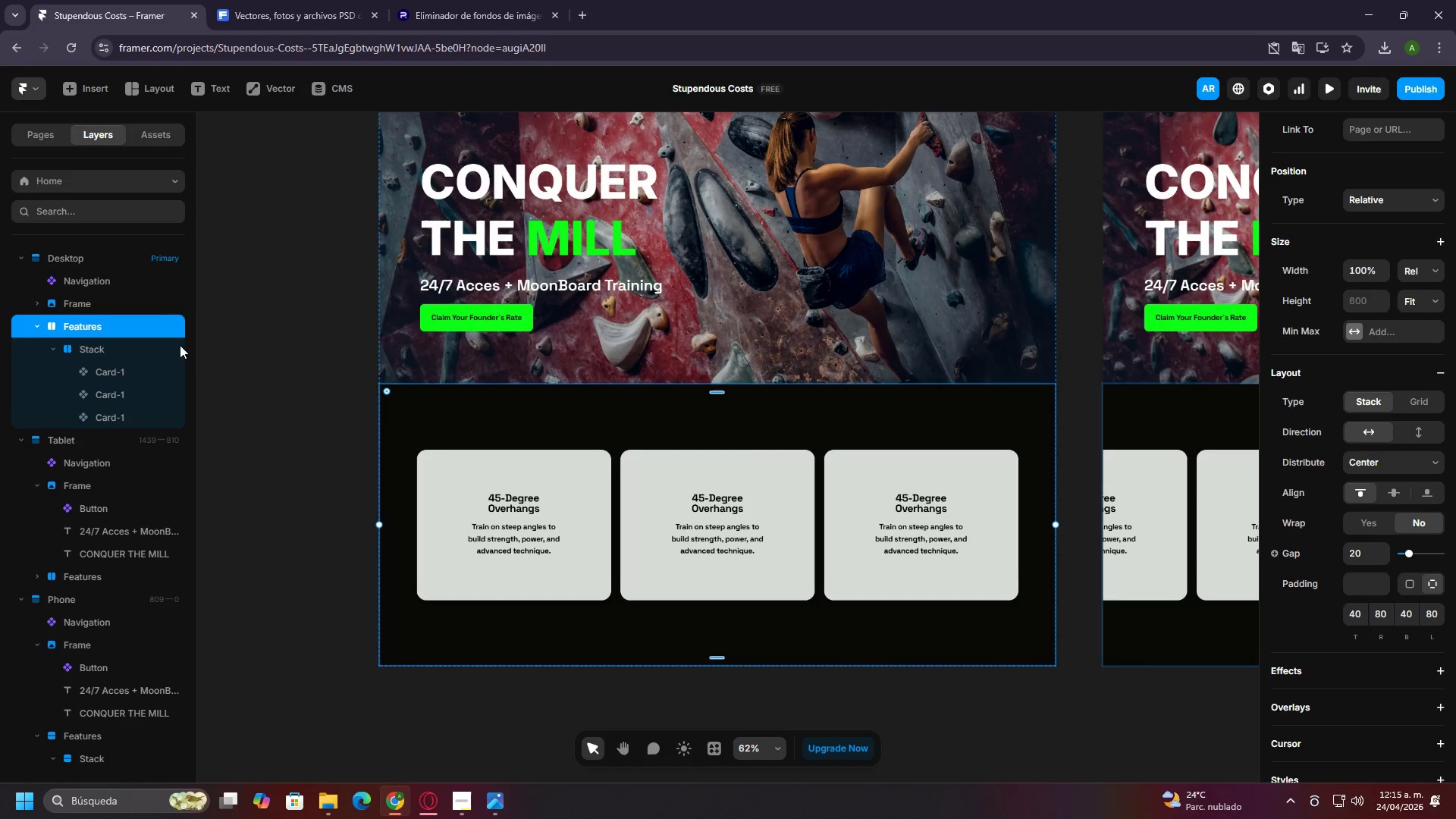 
left_click([90, 356])
 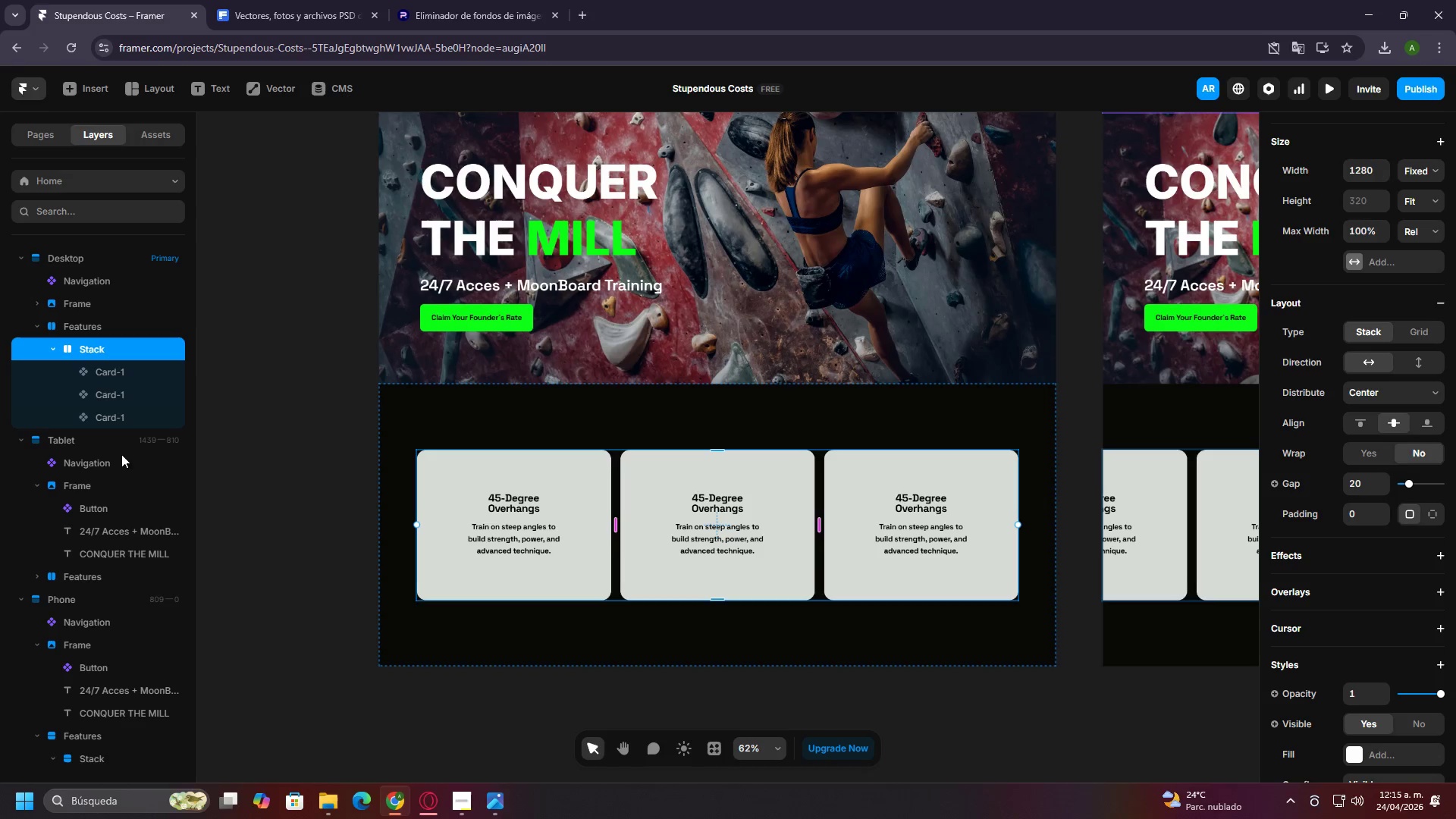 
left_click([78, 328])
 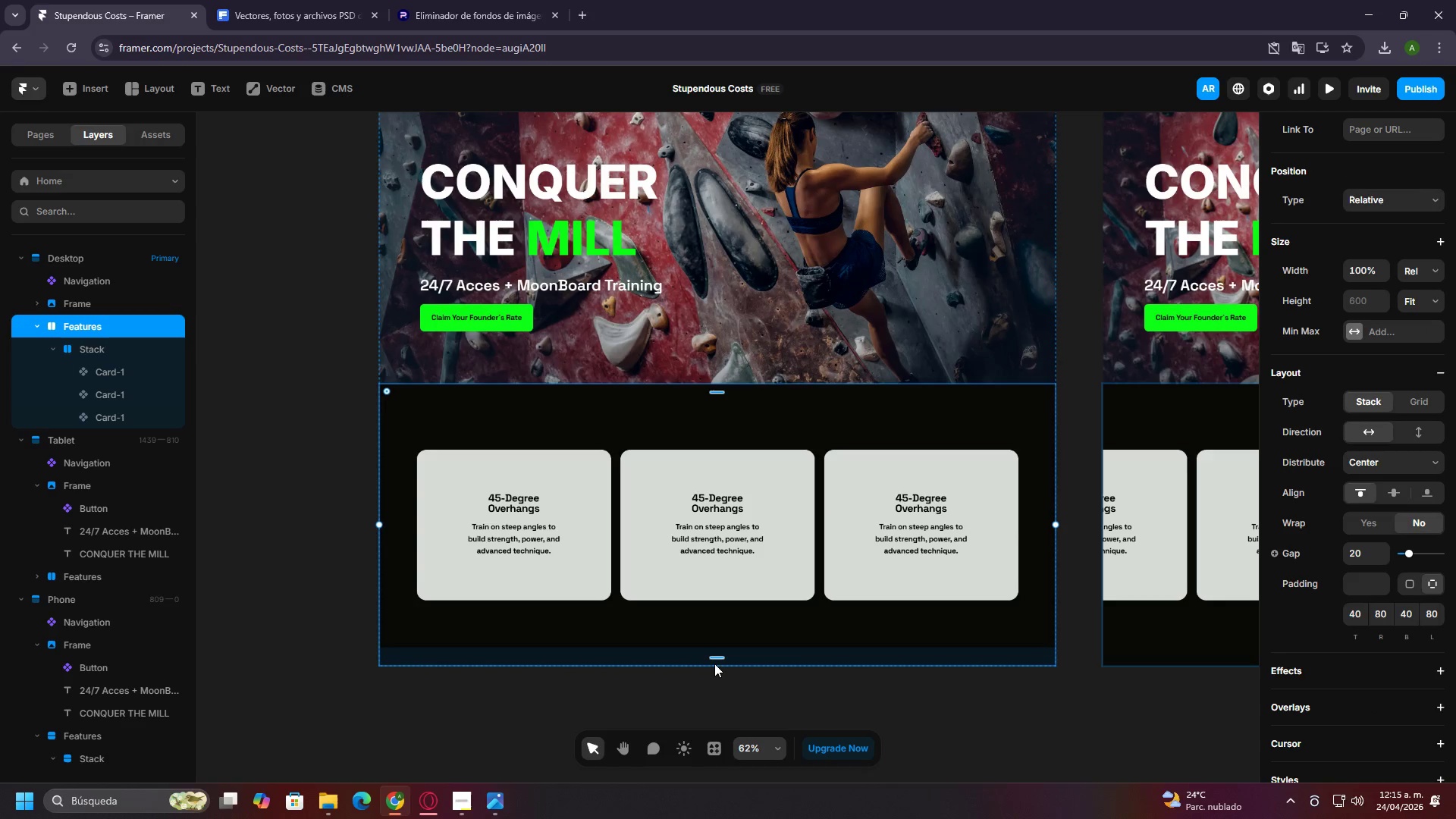 
left_click_drag(start_coordinate=[714, 664], to_coordinate=[717, 646])
 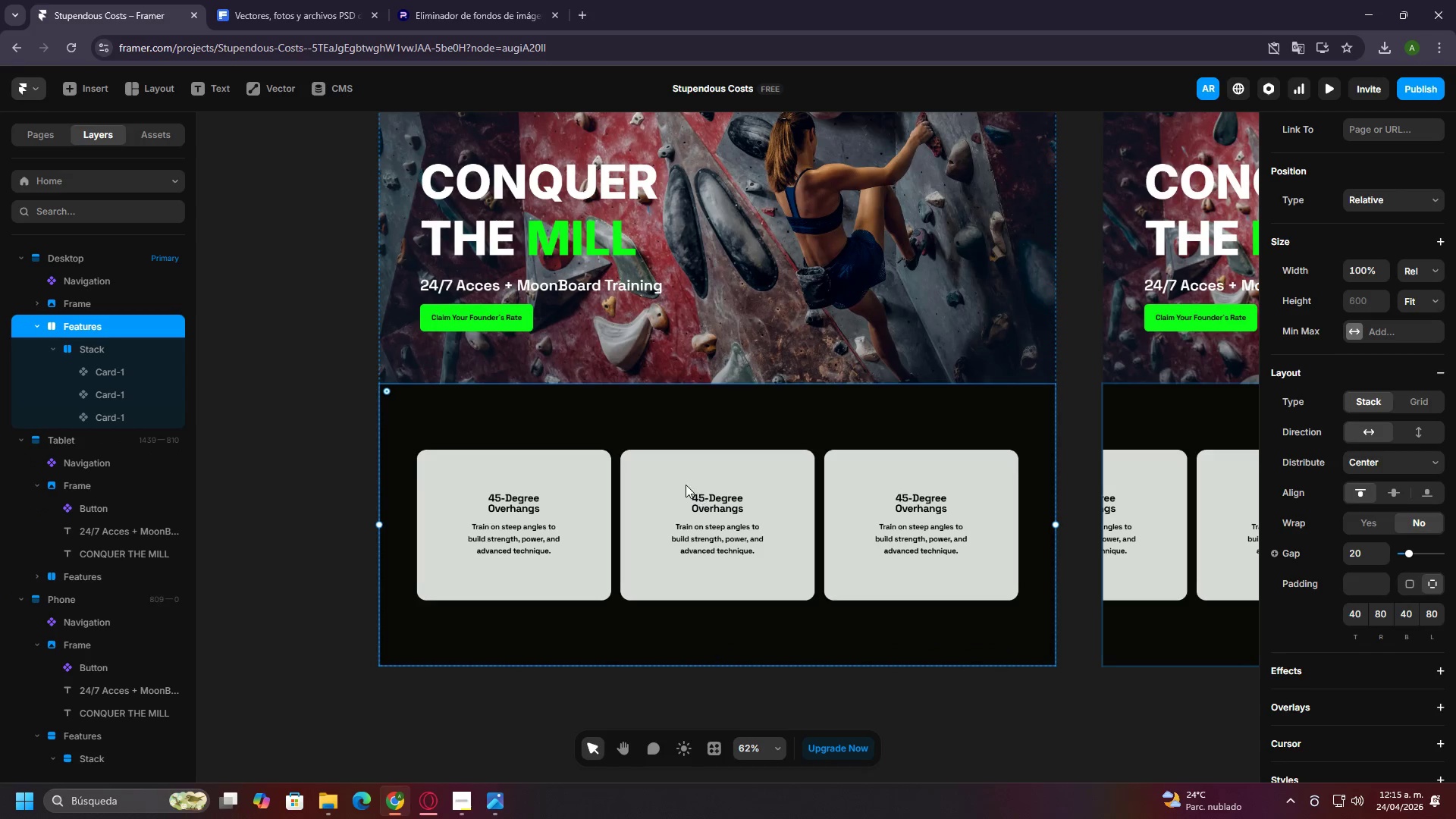 
double_click([686, 485])
 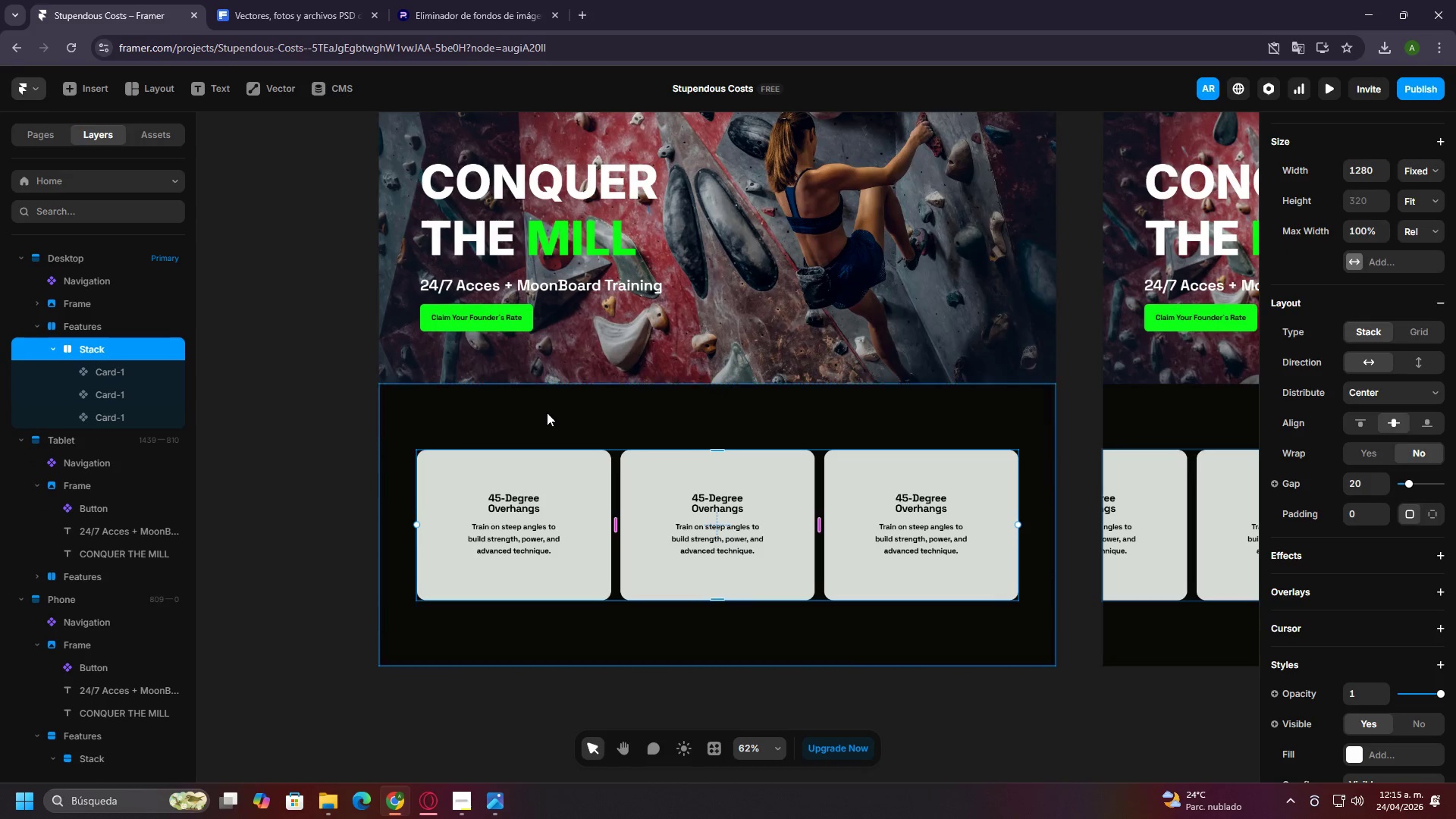 
left_click([541, 409])
 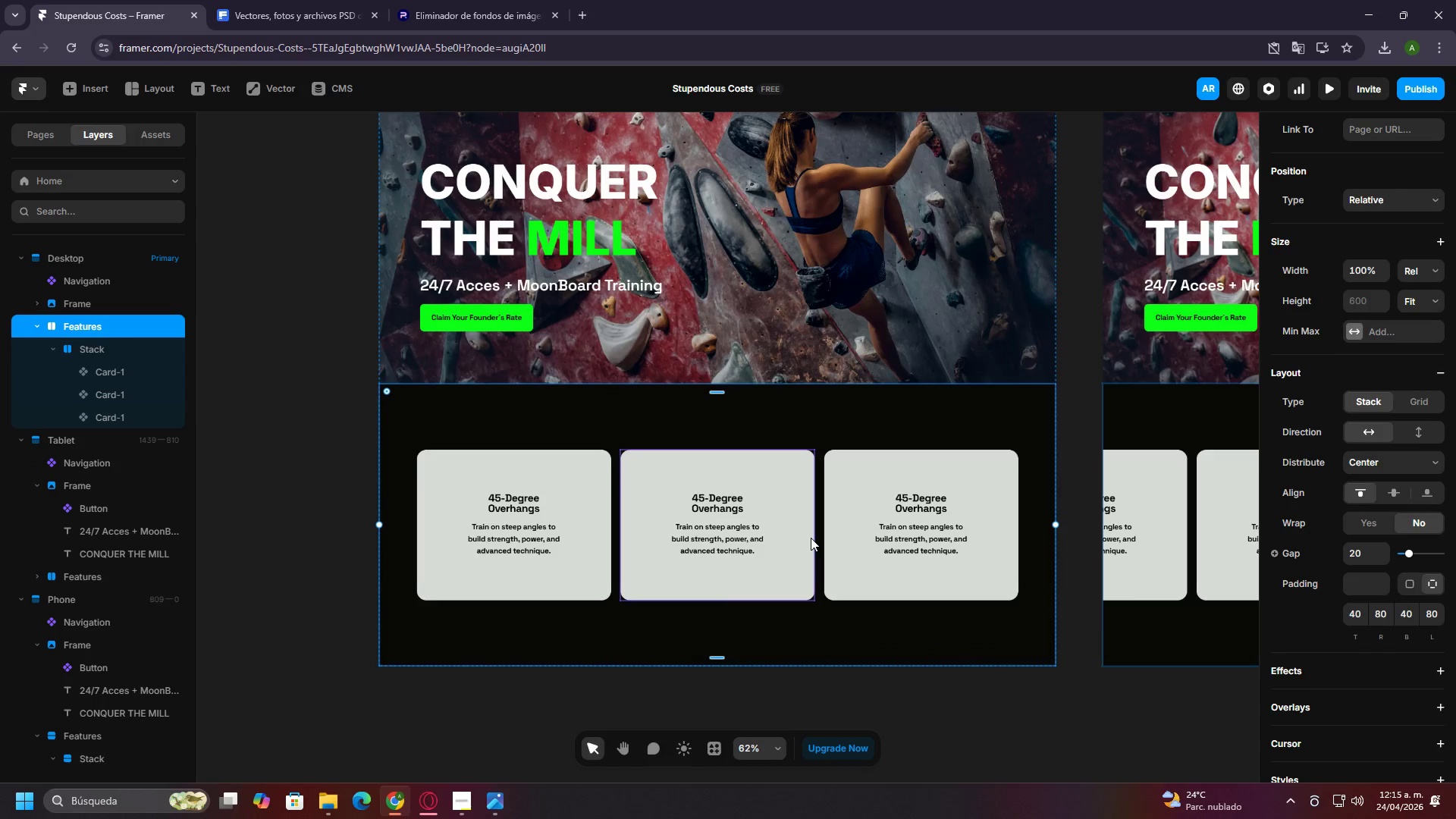 
hold_key(key=ControlLeft, duration=1.11)
scroll: coordinate [811, 538], scroll_direction: up, amount: 4.0
 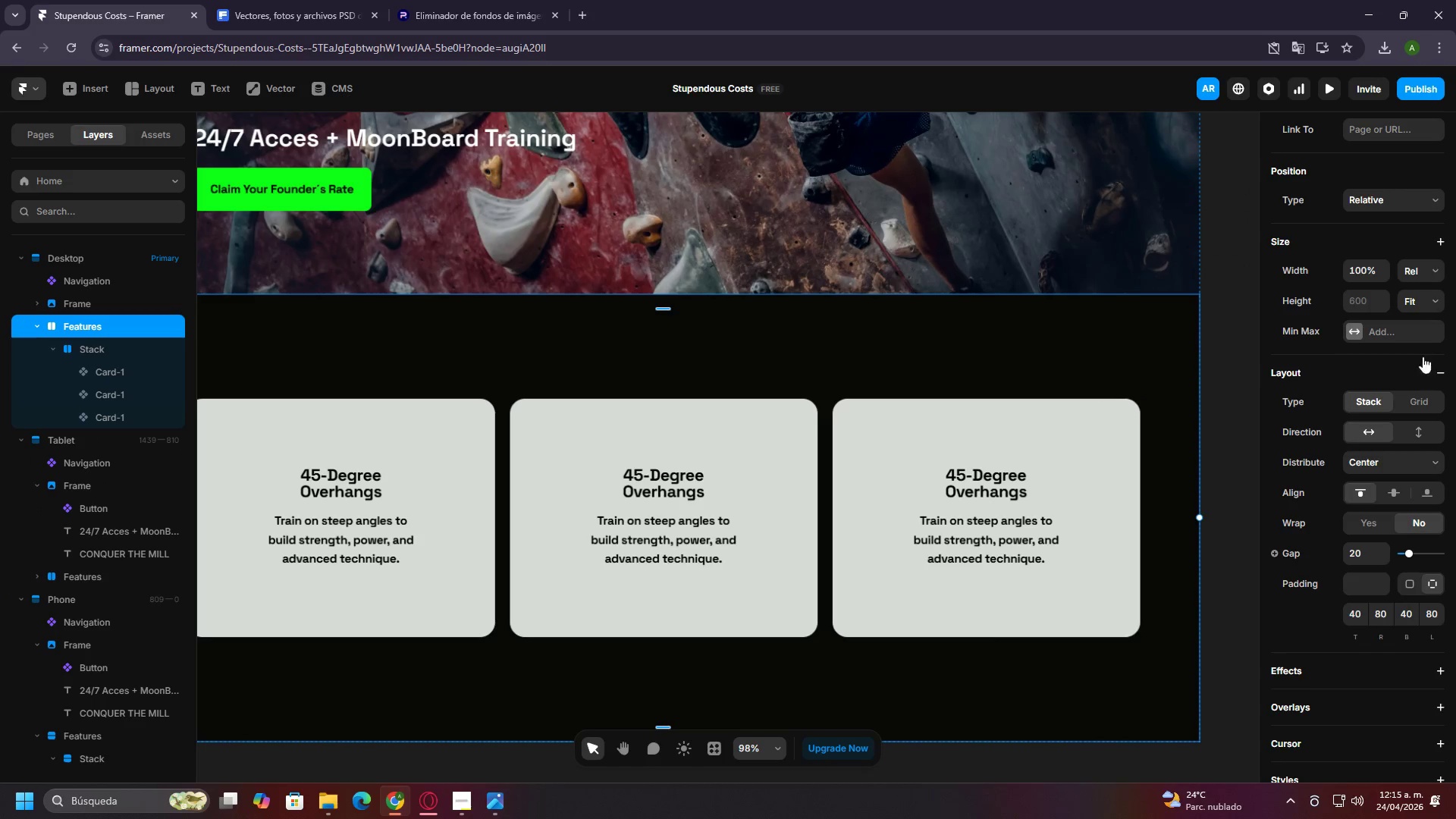 
left_click([1365, 308])
 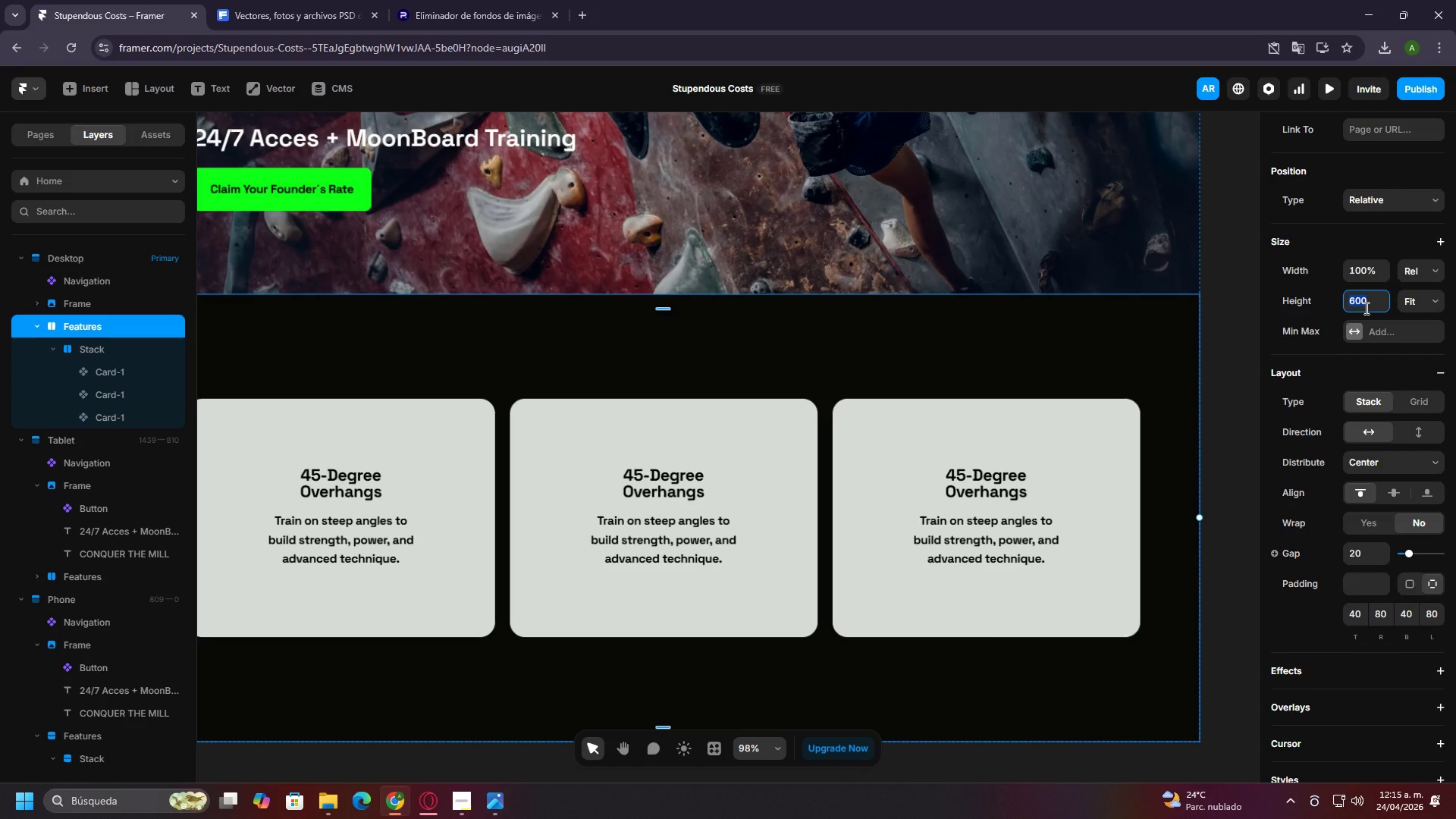 
type(400)
 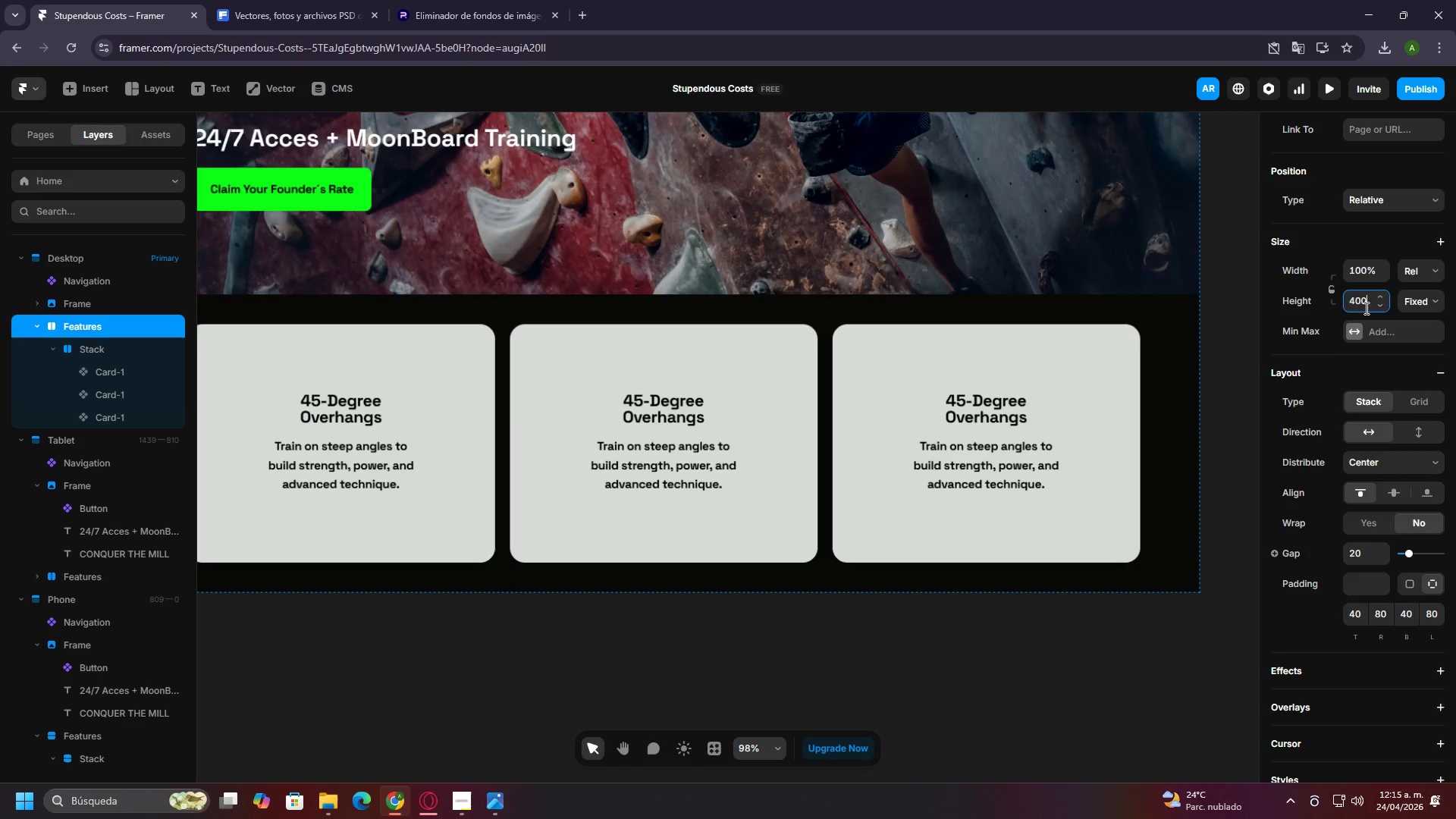 
key(Enter)
 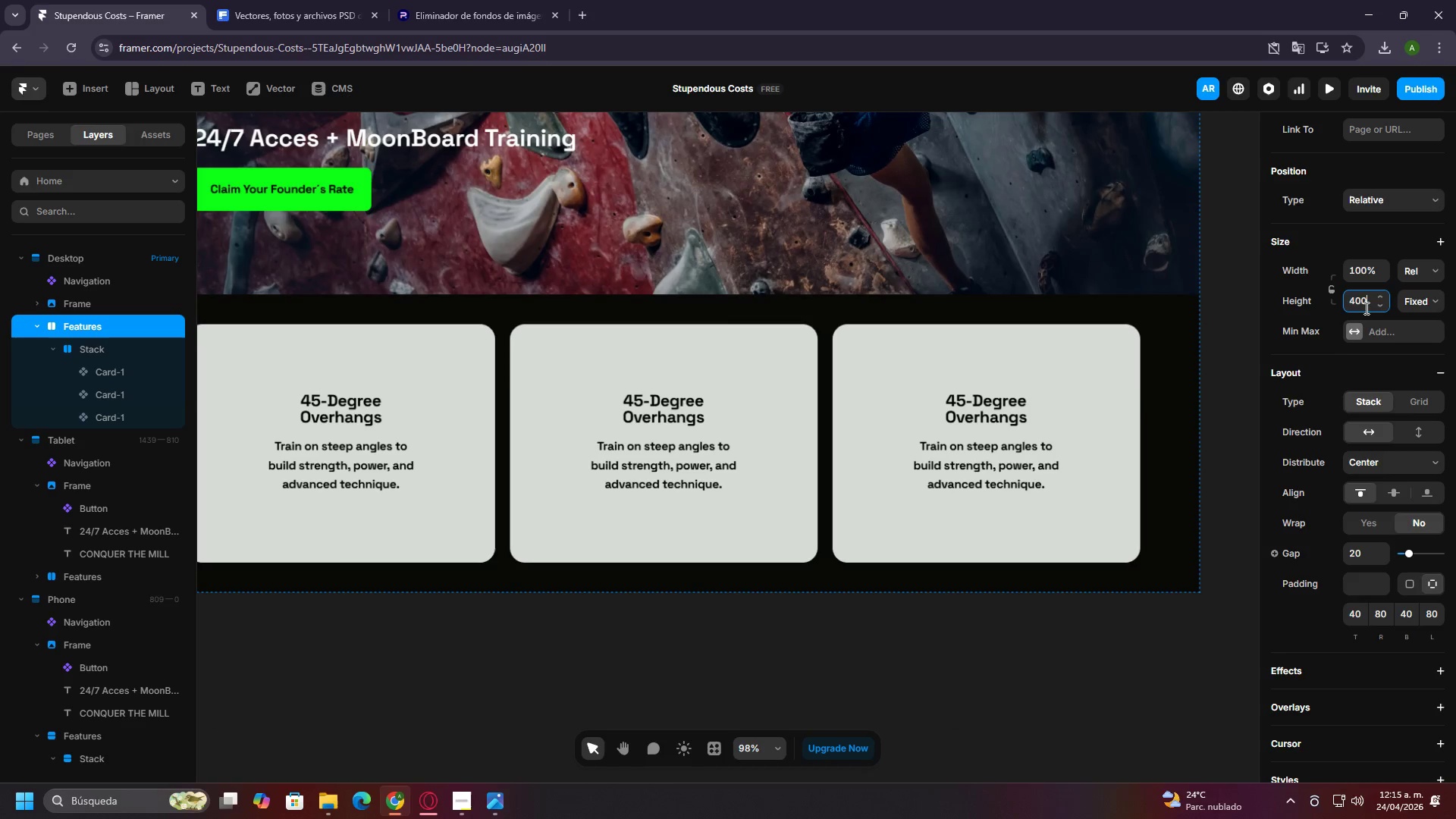 
hold_key(key=ControlLeft, duration=1.5)
scroll: coordinate [1109, 469], scroll_direction: down, amount: 1.0
 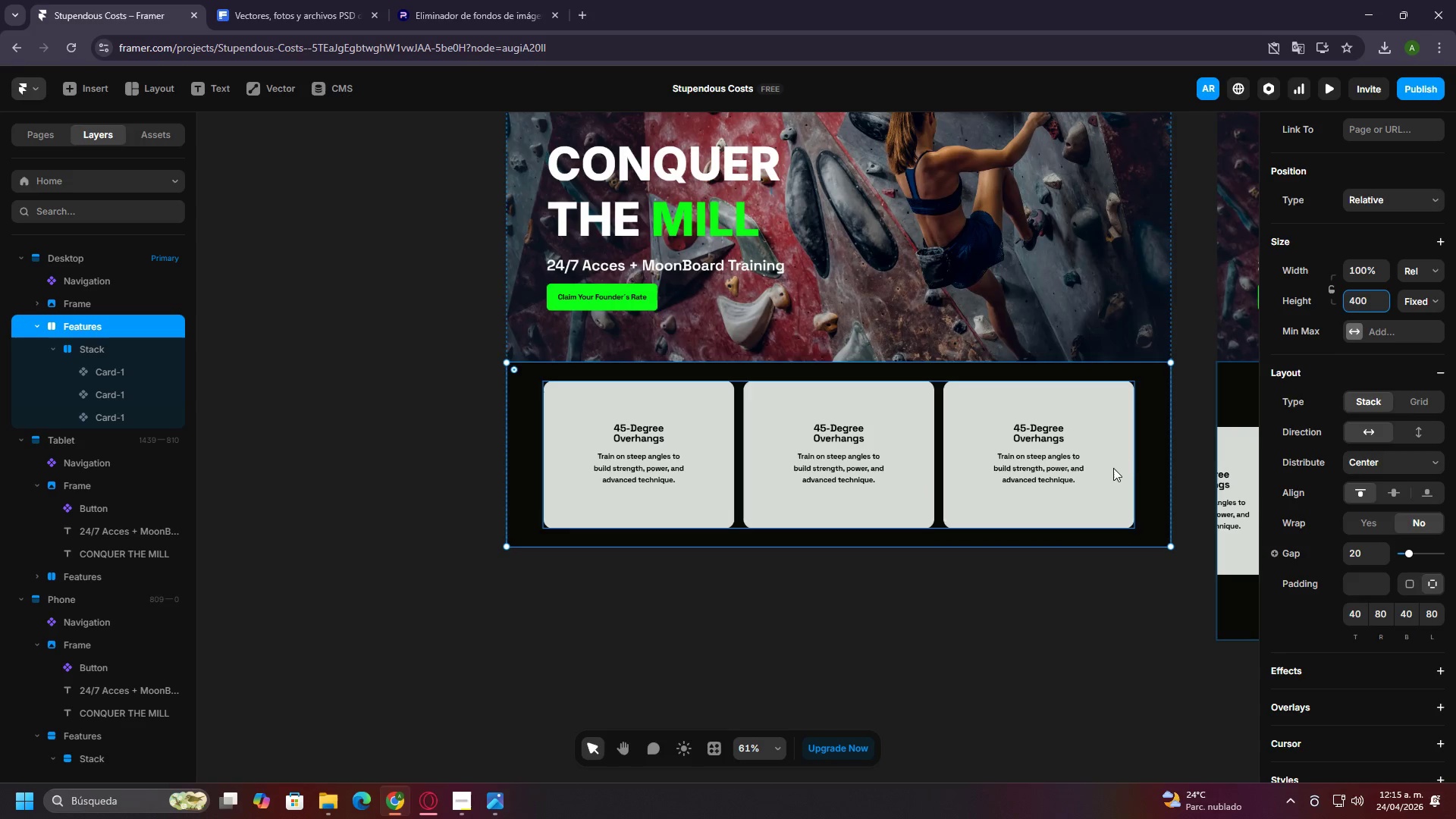 
hold_key(key=ControlLeft, duration=0.56)
 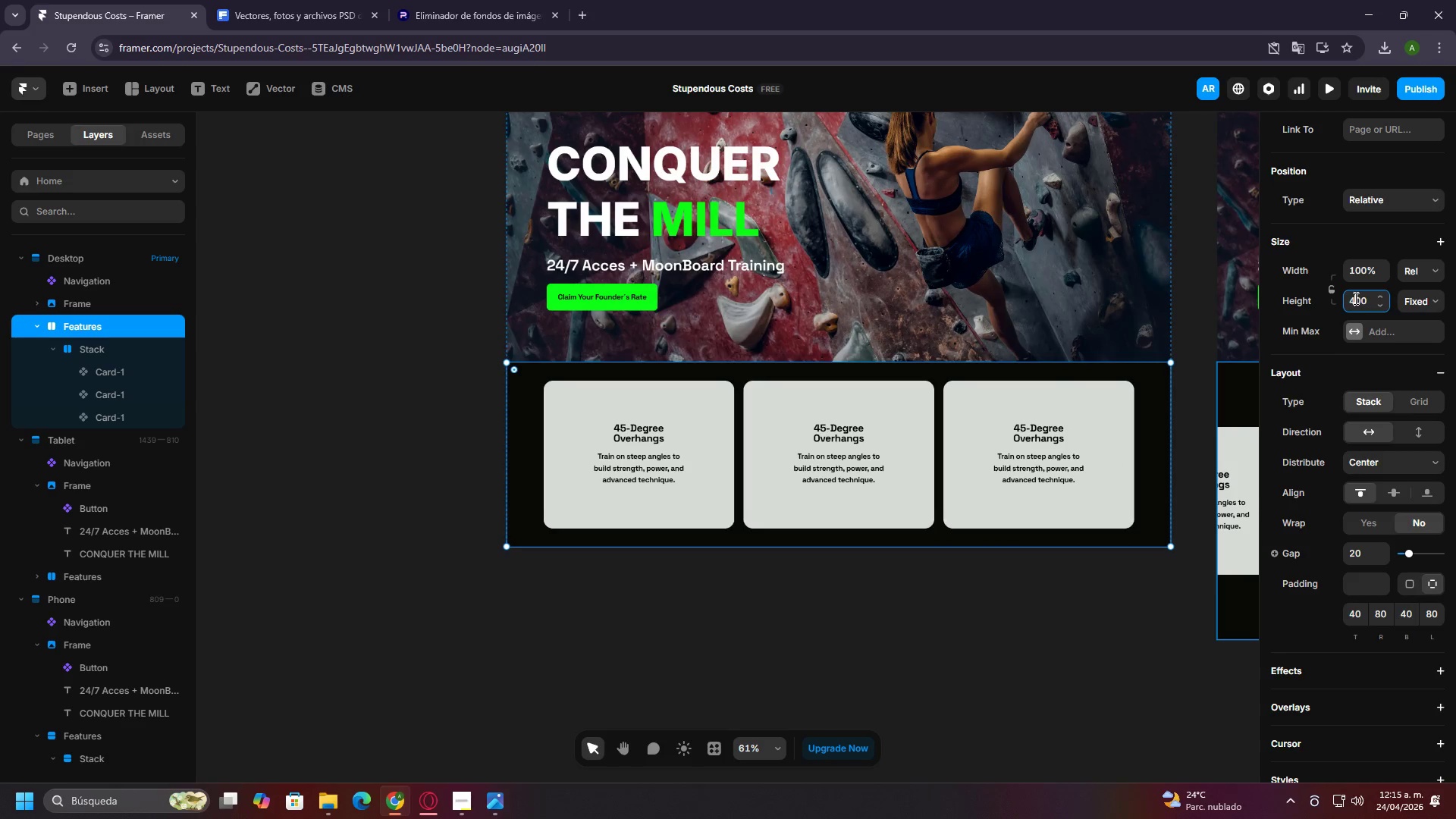 
double_click([1354, 298])
 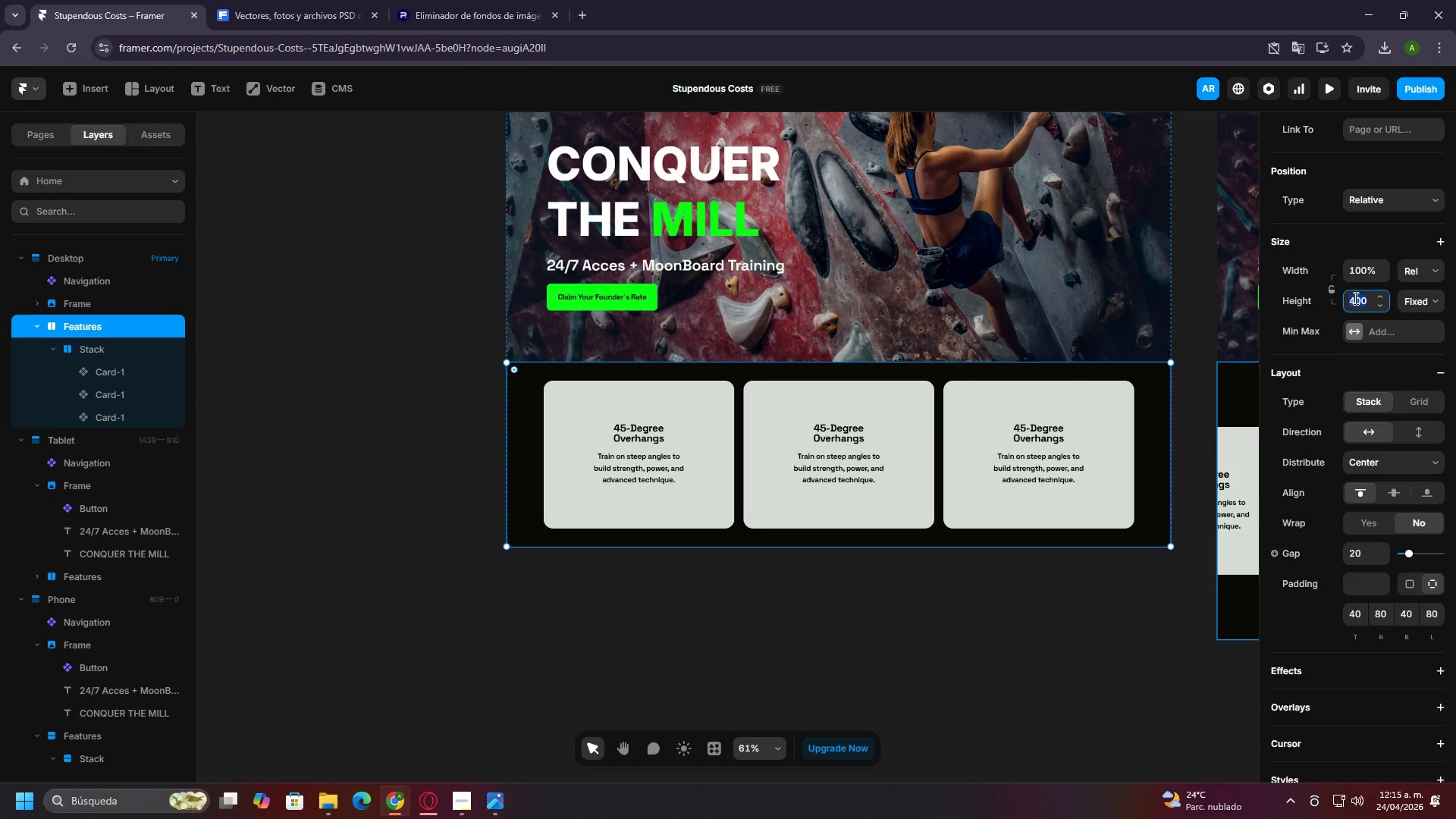 
type(480)
 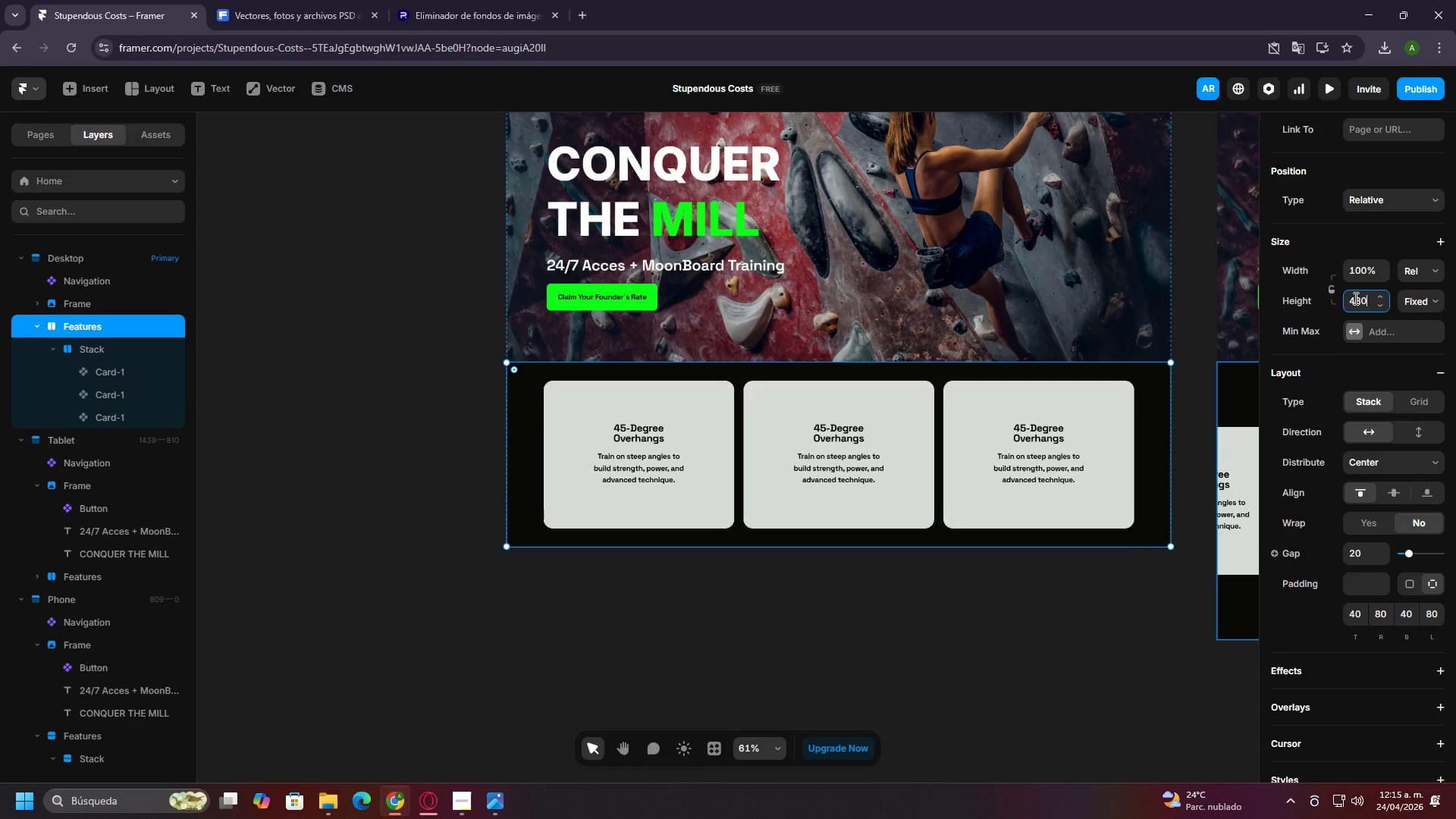 
key(Enter)
 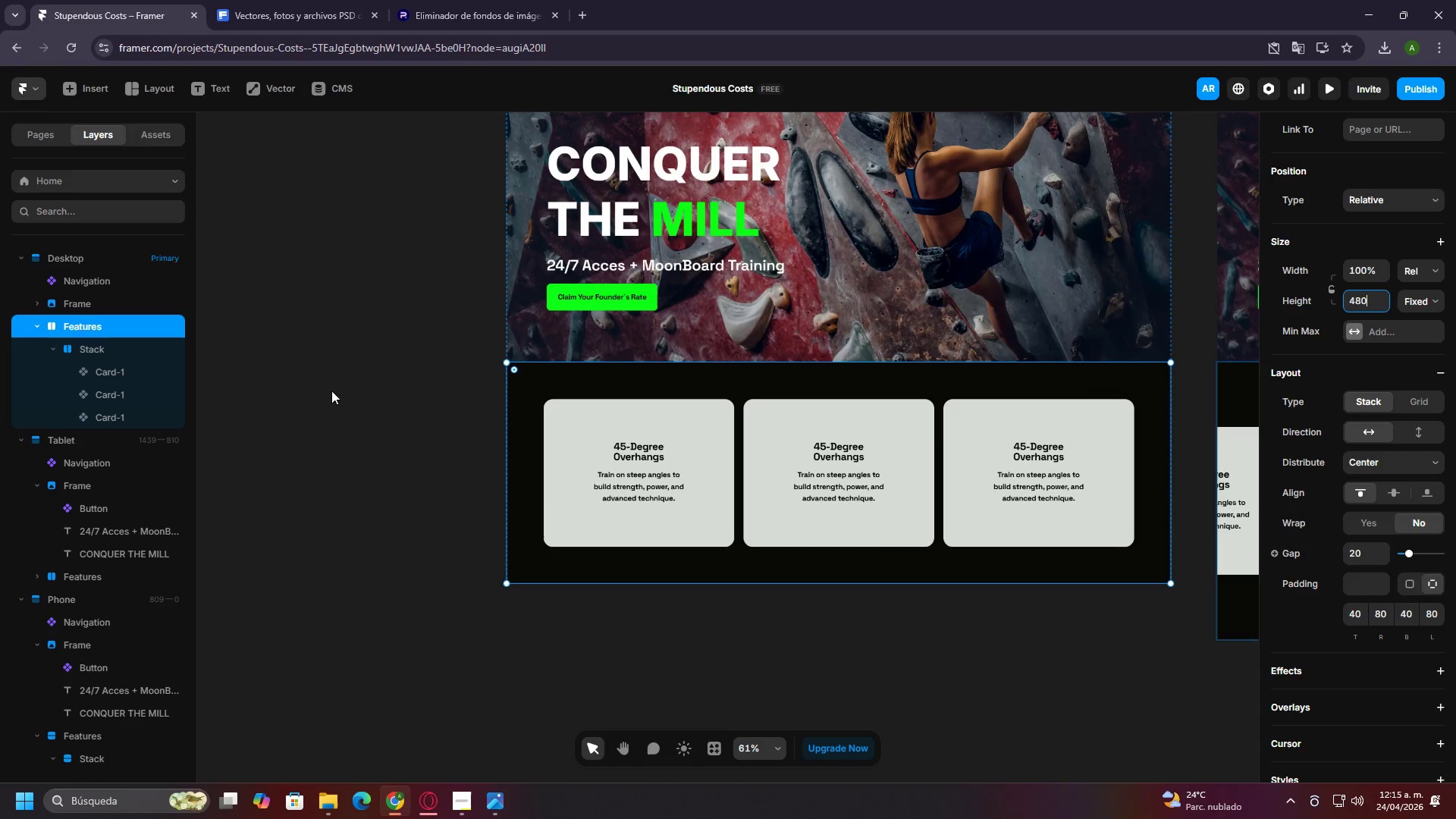 
left_click([365, 384])
 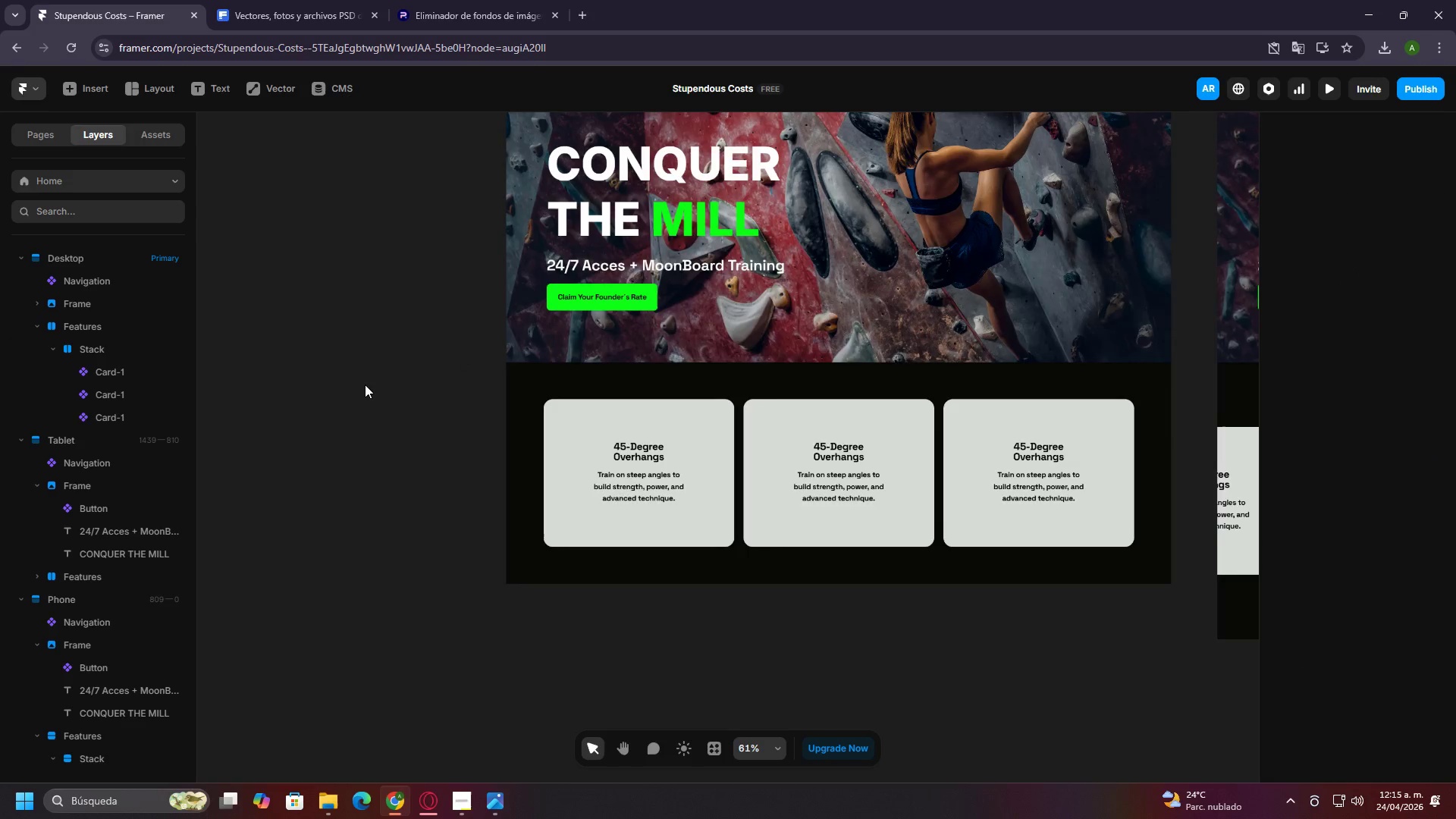 
hold_key(key=ControlLeft, duration=1.5)
scroll: coordinate [365, 385], scroll_direction: down, amount: 3.0
 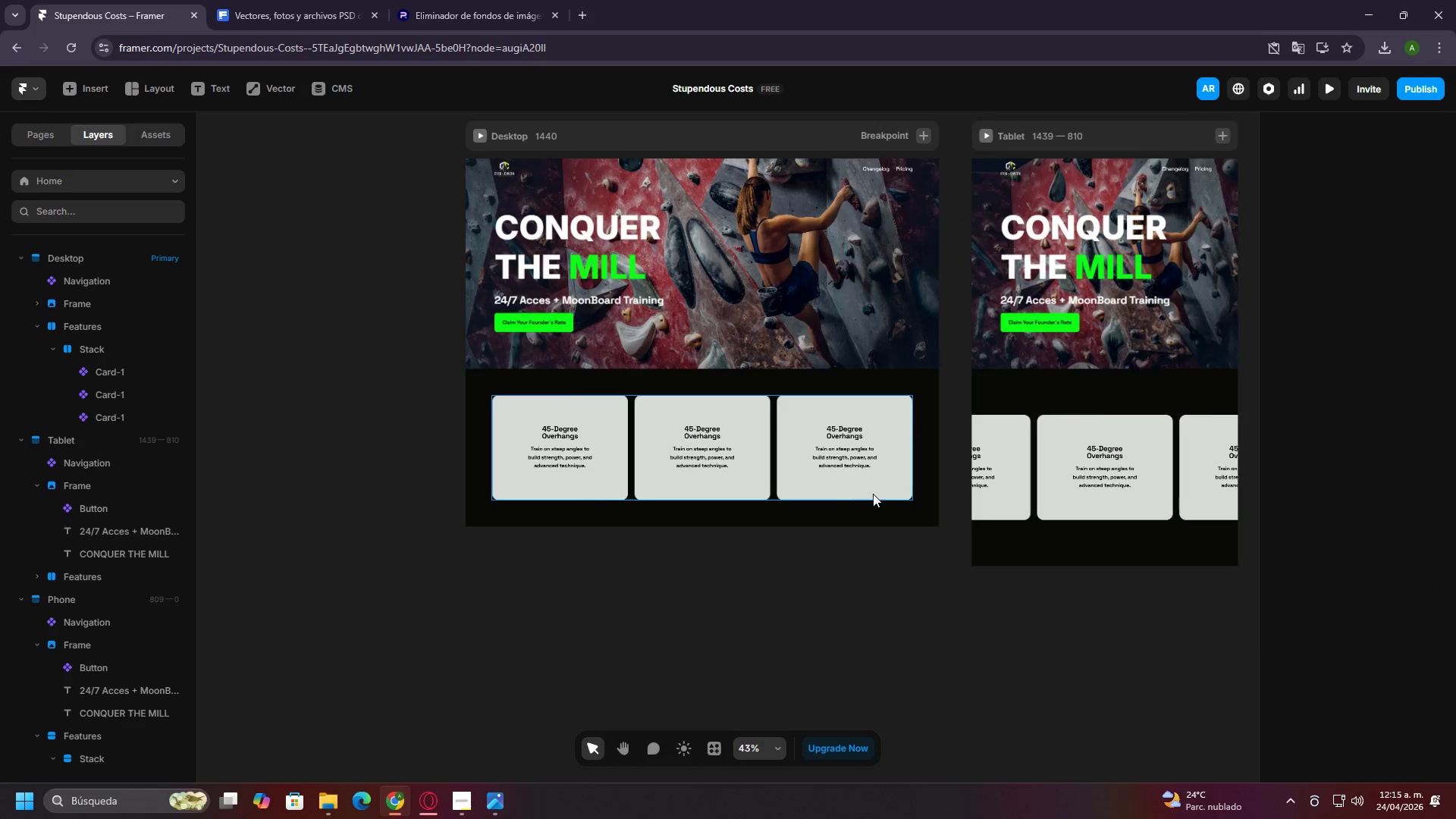 
hold_key(key=ControlLeft, duration=1.51)
hold_key(key=ControlLeft, duration=1.52)
hold_key(key=ControlLeft, duration=1.52)
scroll: coordinate [352, 517], scroll_direction: down, amount: 4.0
 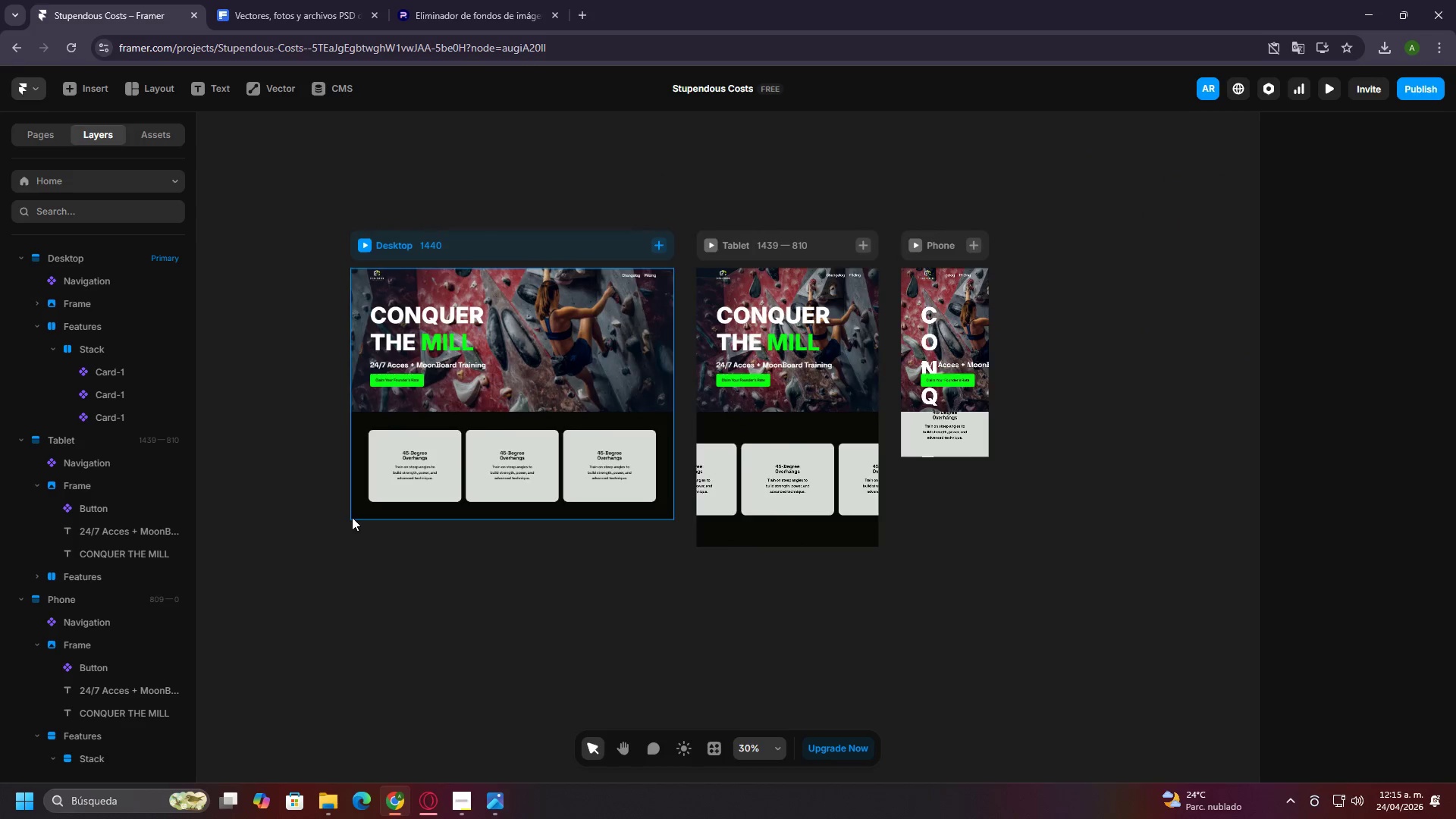 
hold_key(key=ControlLeft, duration=0.66)
scroll: coordinate [352, 517], scroll_direction: up, amount: 4.0
 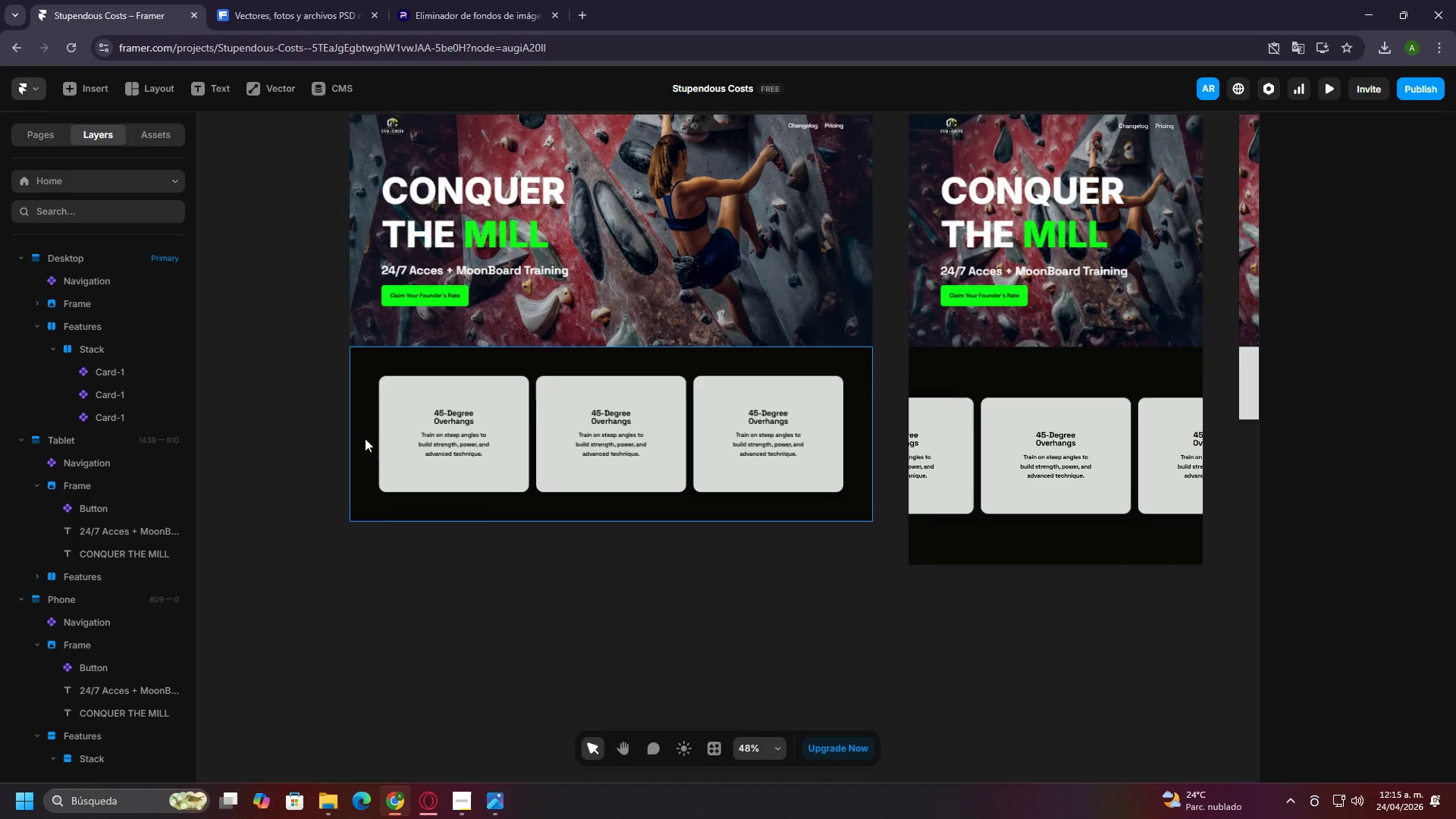 
hold_key(key=ControlLeft, duration=0.7)
scroll: coordinate [530, 450], scroll_direction: up, amount: 8.0
 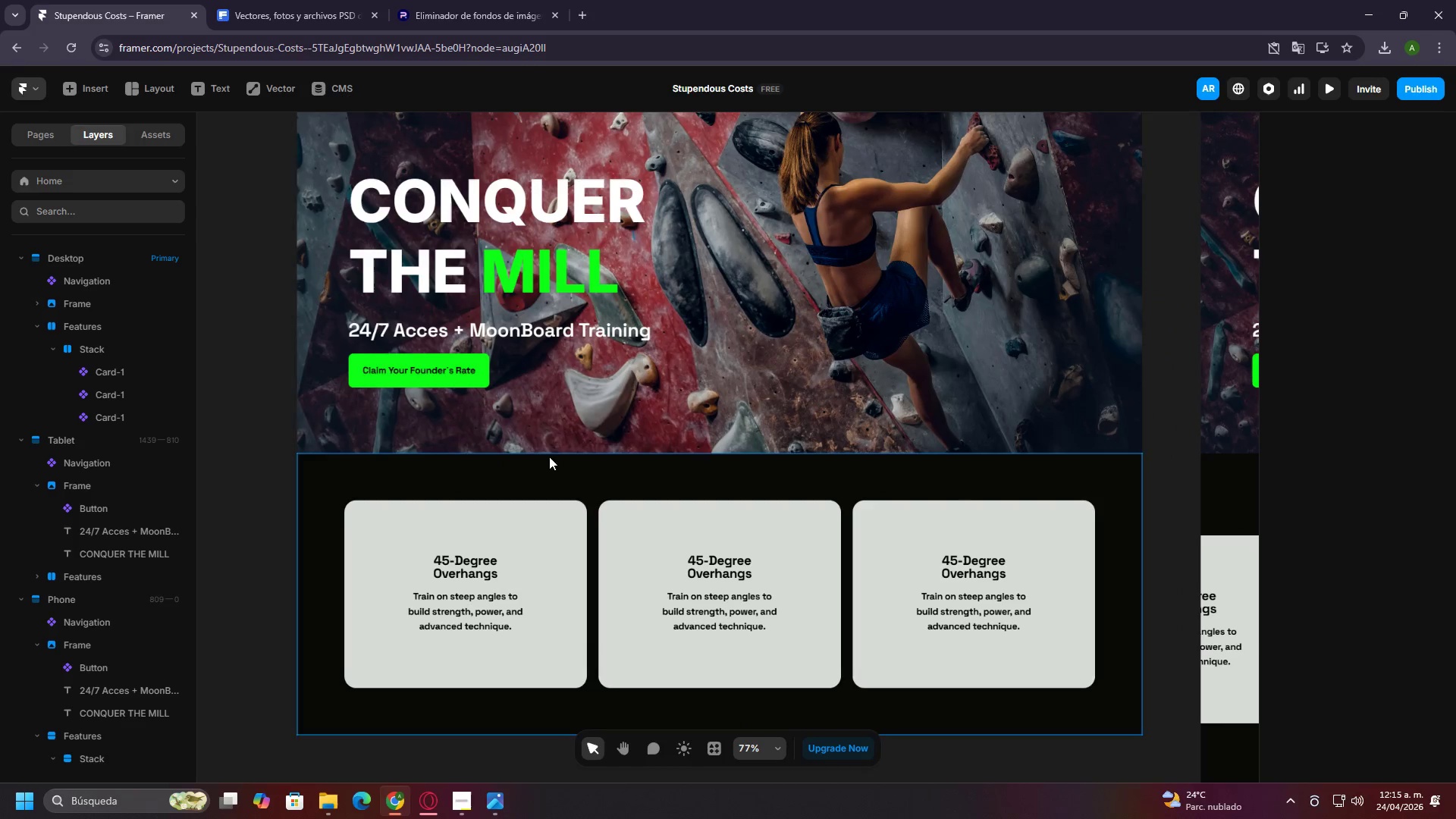 
scroll: coordinate [758, 560], scroll_direction: down, amount: 5.0
 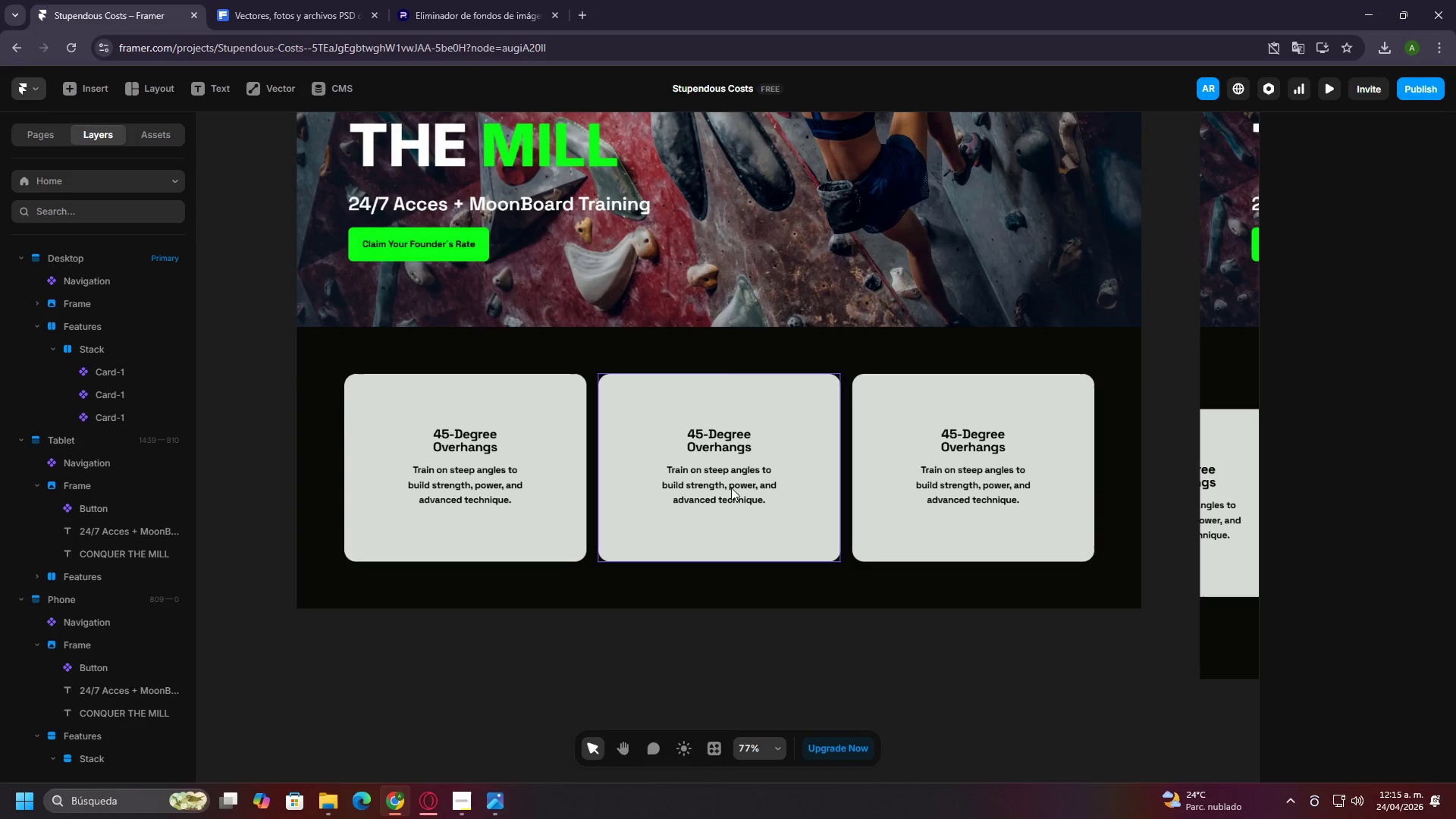 
left_click([701, 460])
 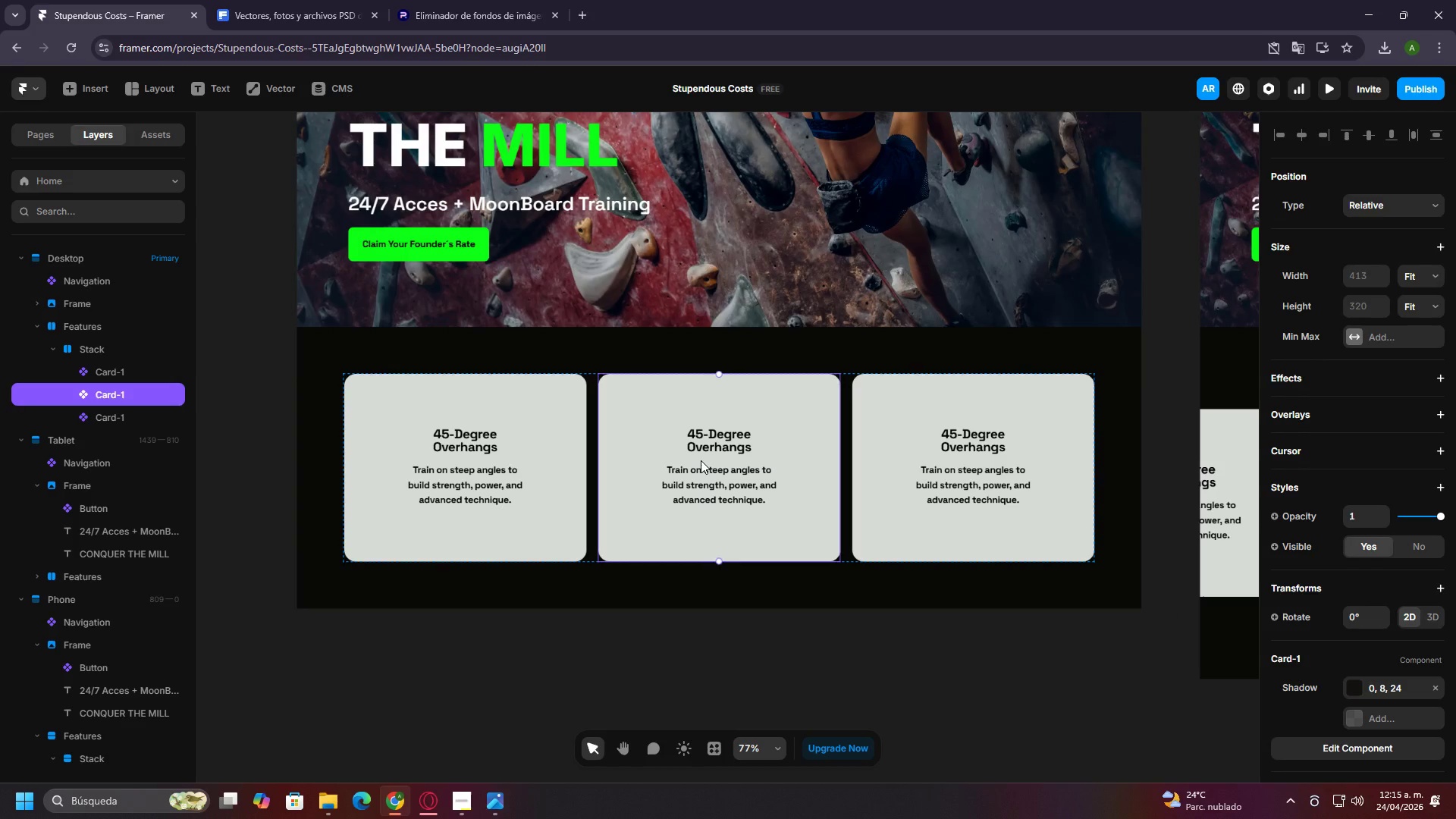 
double_click([701, 460])
 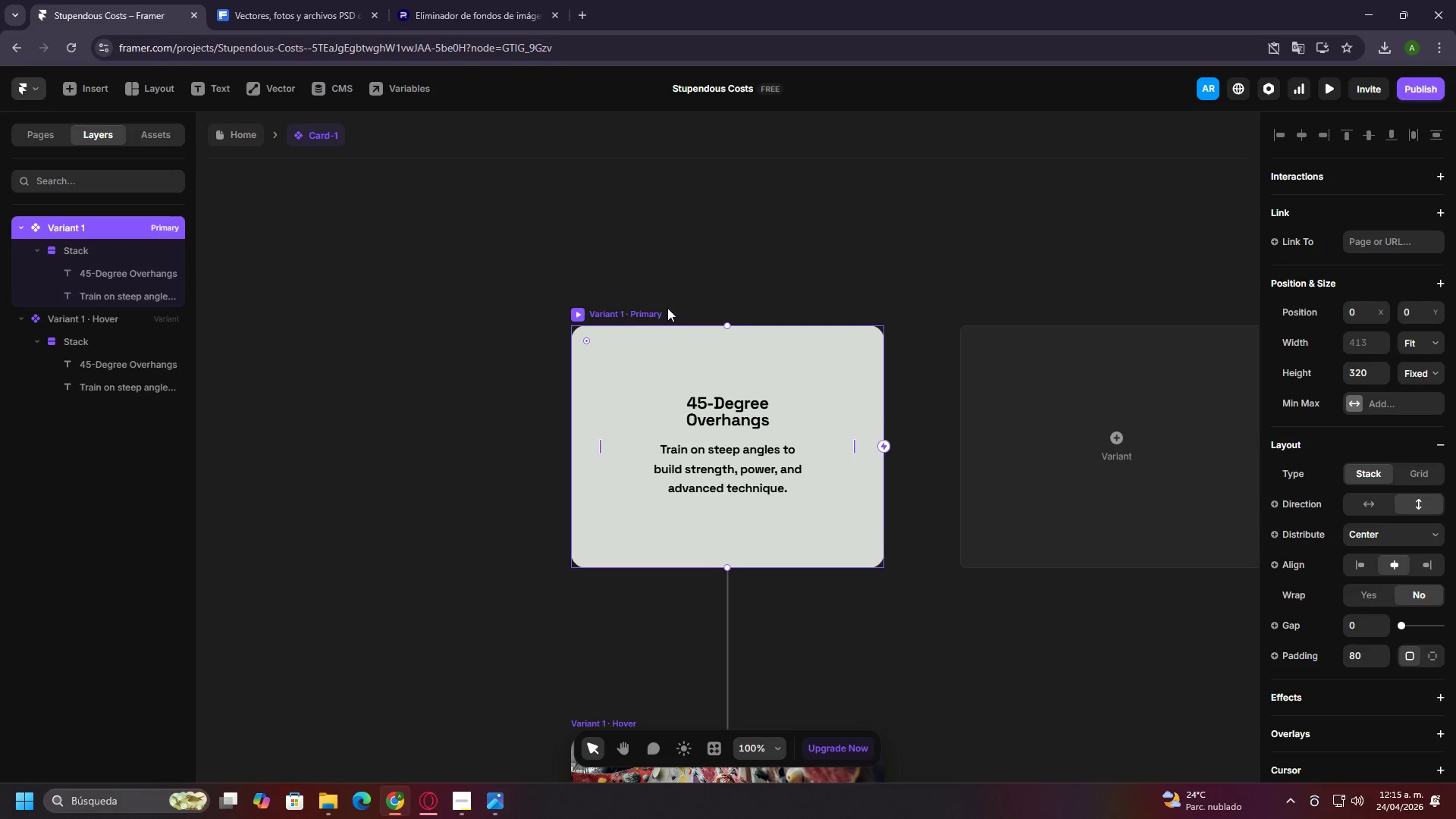 
hold_key(key=ControlLeft, duration=0.84)
scroll: coordinate [1002, 646], scroll_direction: down, amount: 5.0
 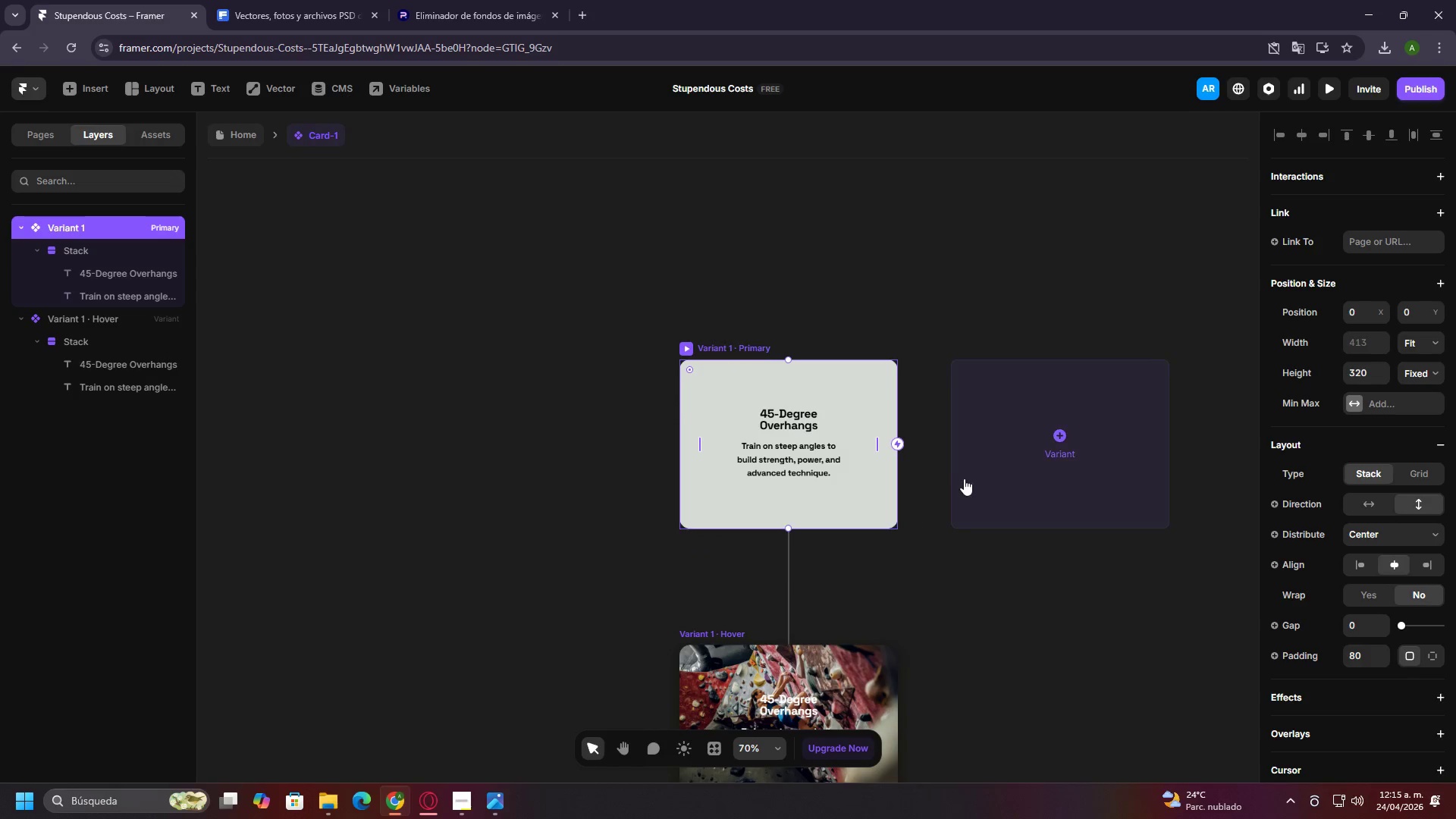 
left_click([1031, 425])
 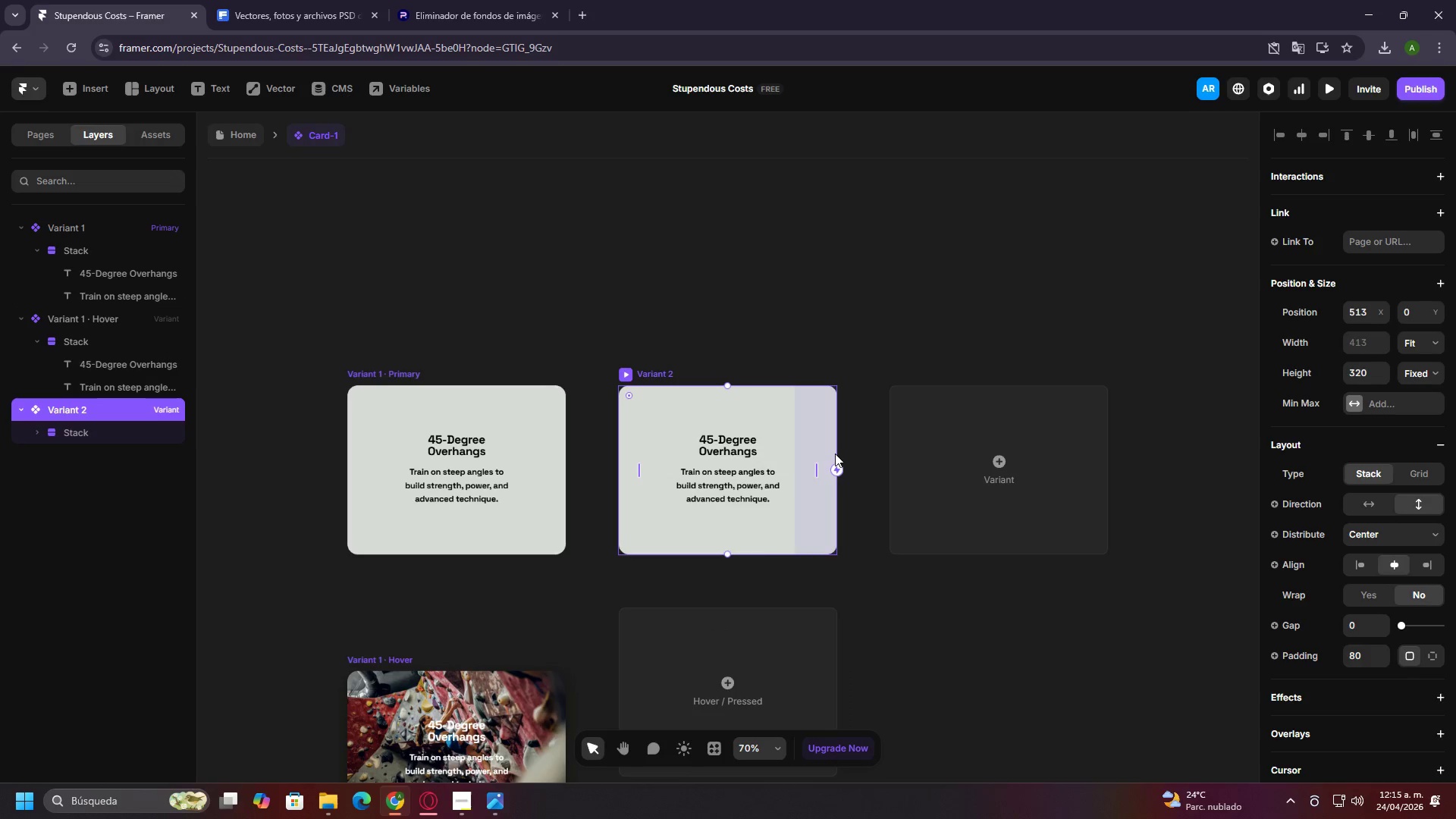 
scroll: coordinate [734, 598], scroll_direction: down, amount: 2.0
 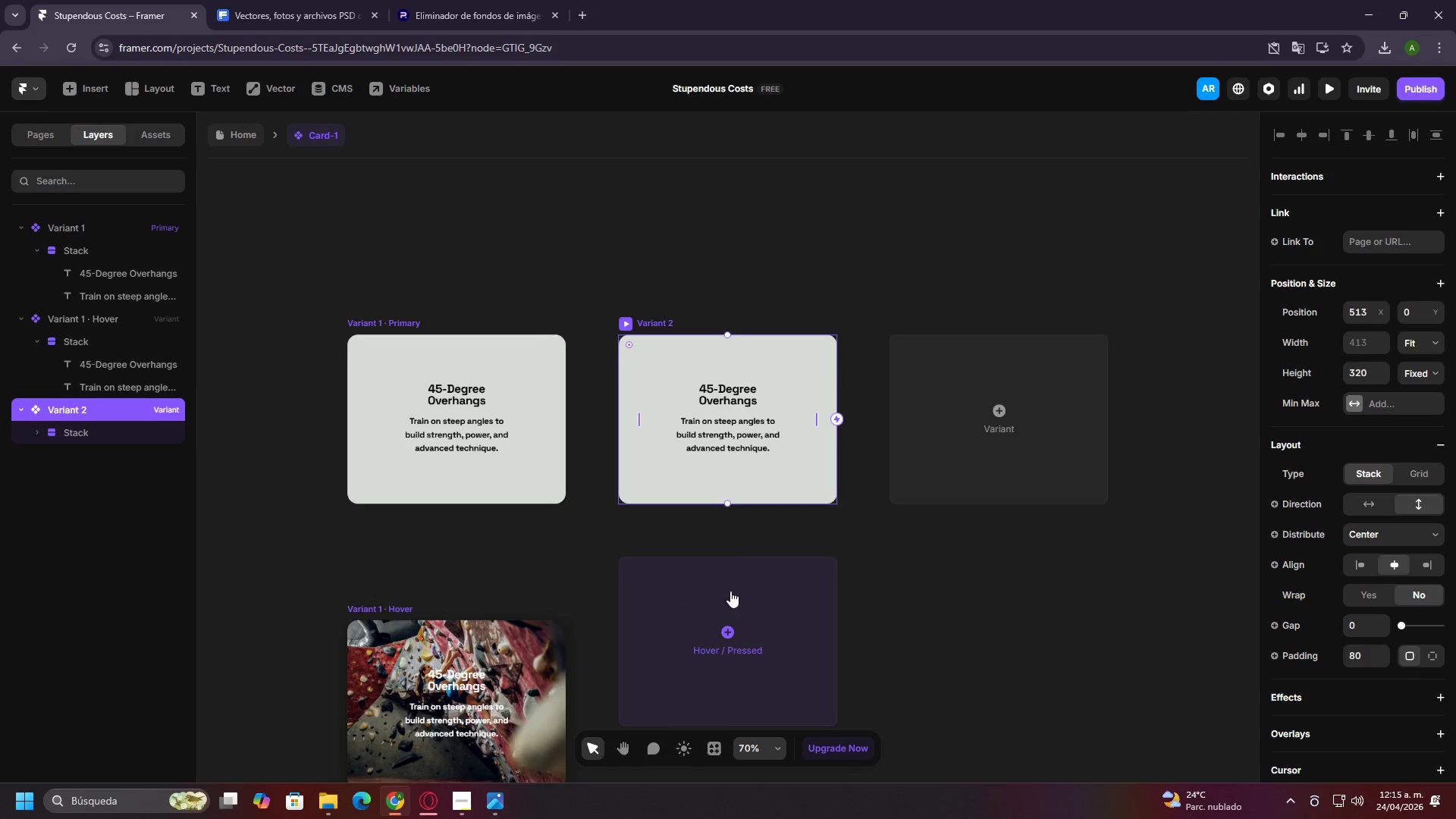 
left_click([730, 618])
 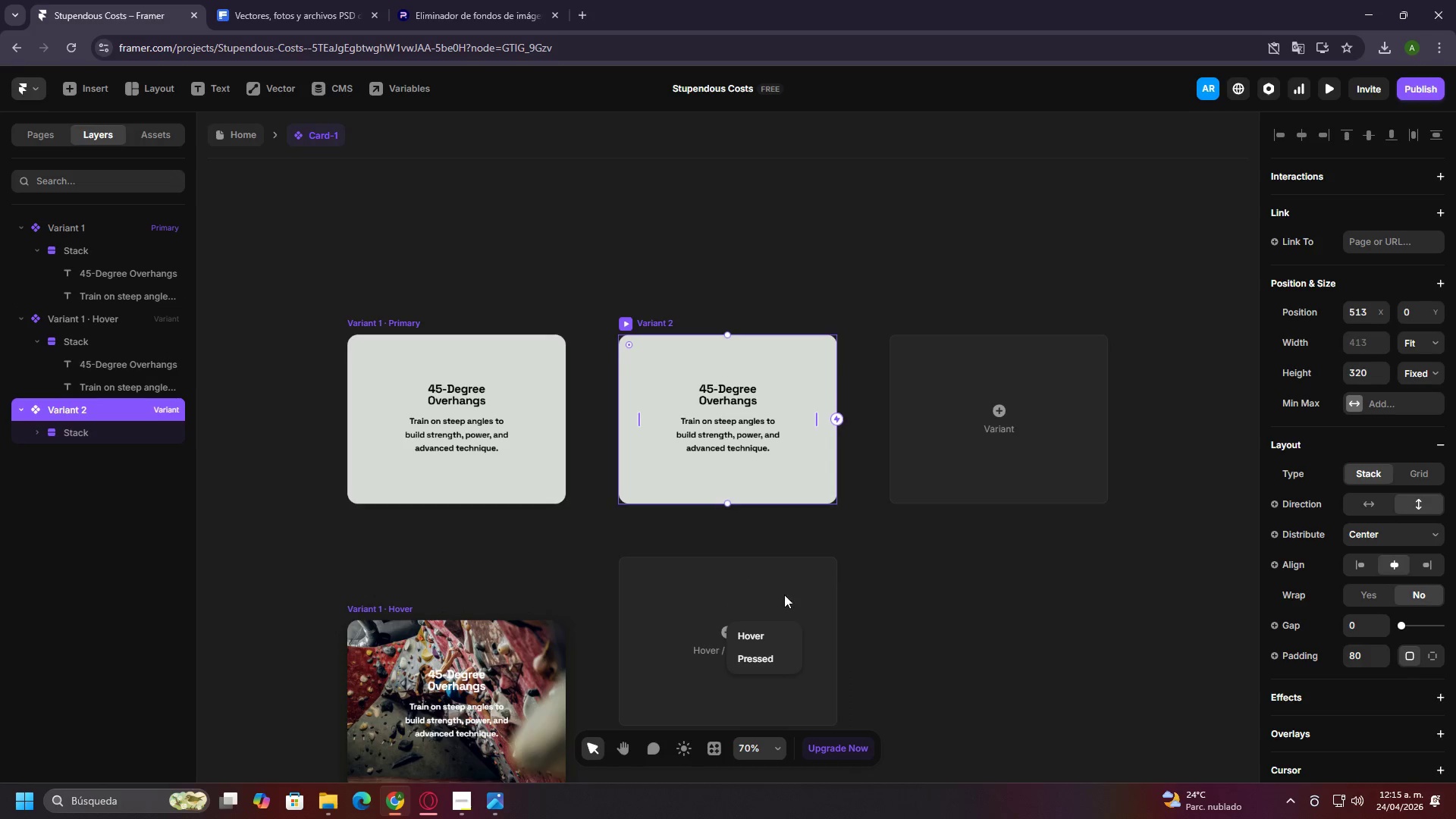 
left_click([769, 629])
 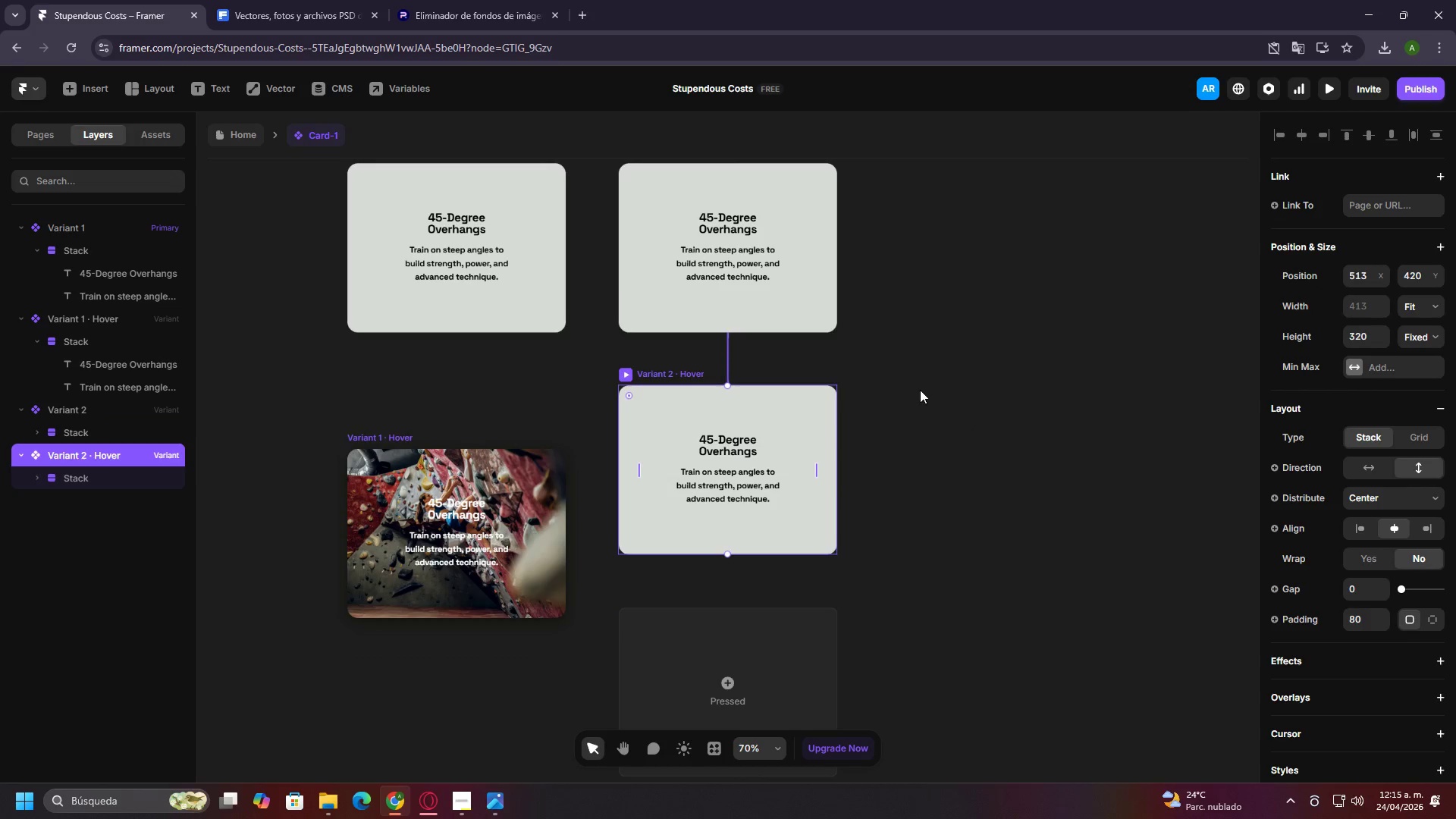 
left_click([895, 259])
 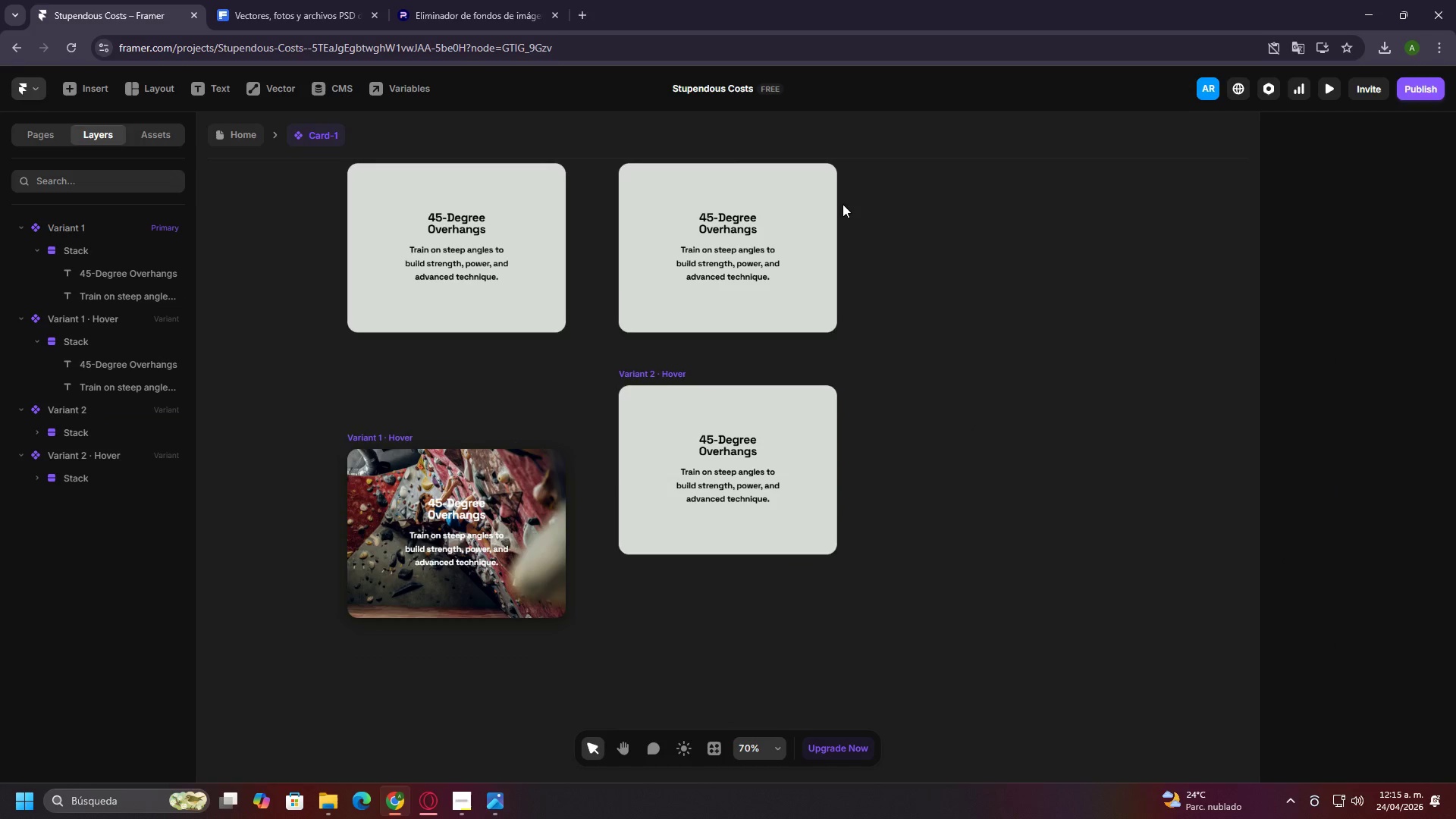 
left_click([790, 234])
 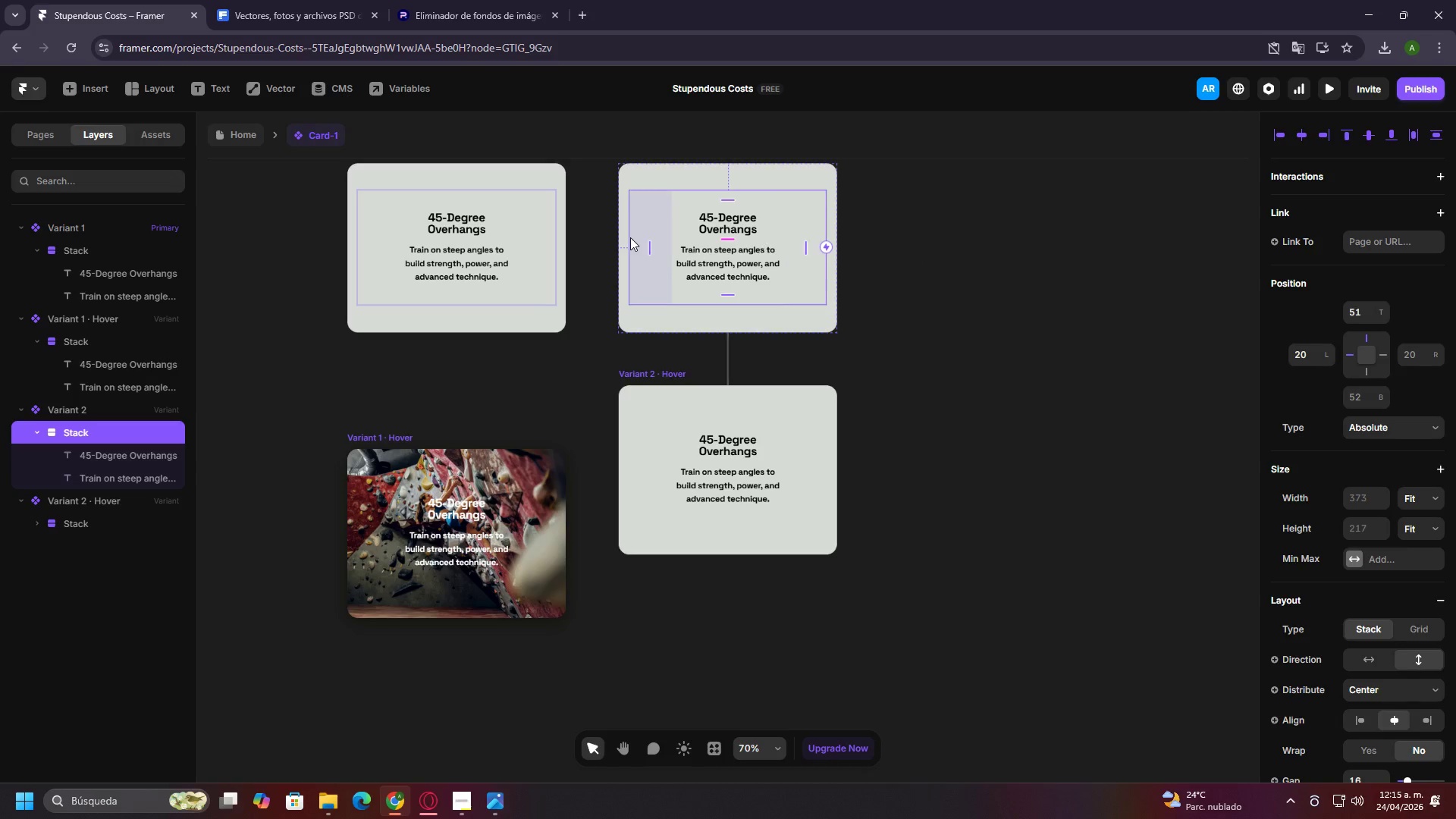 
left_click([603, 237])
 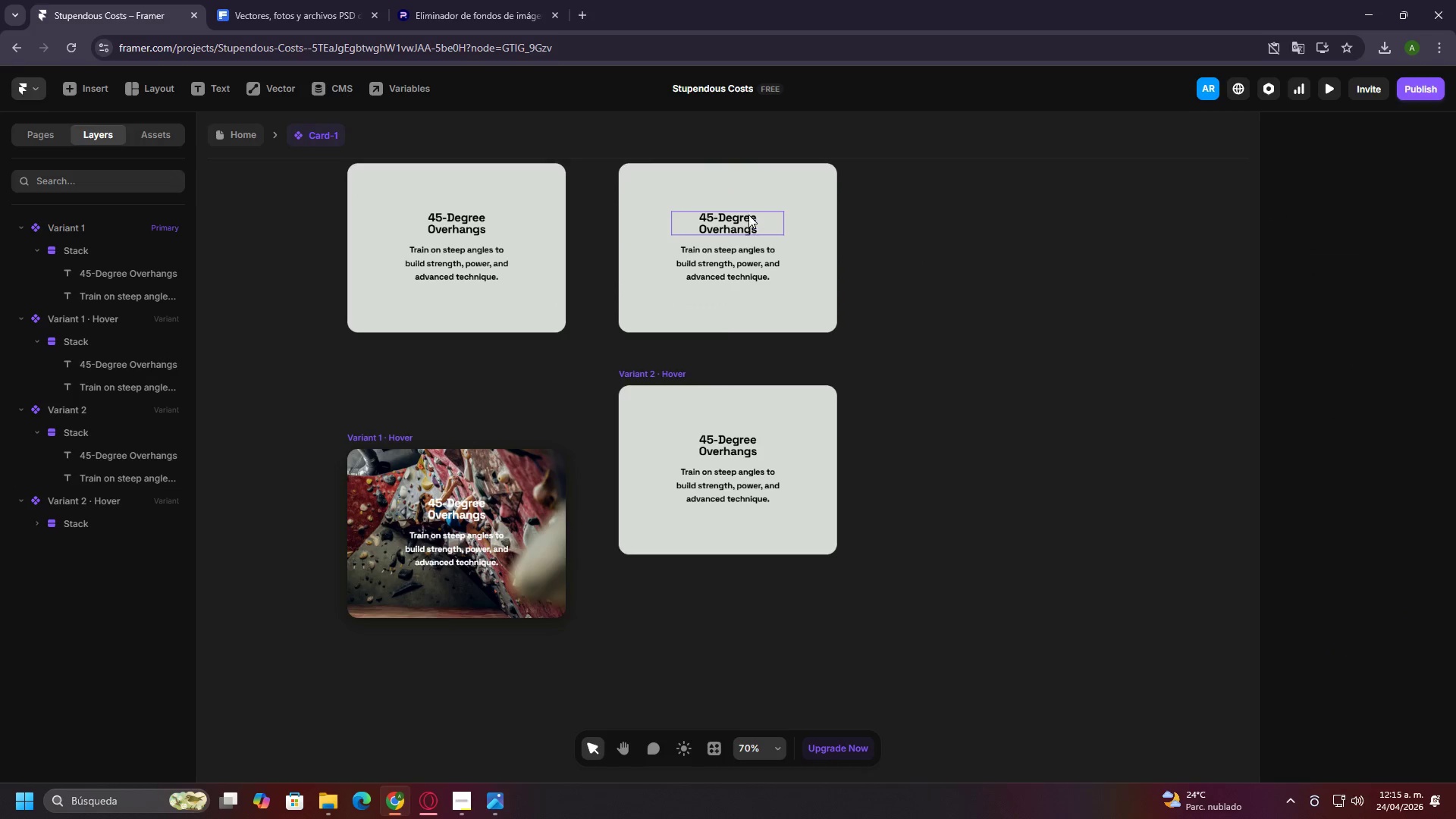 
double_click([748, 215])
 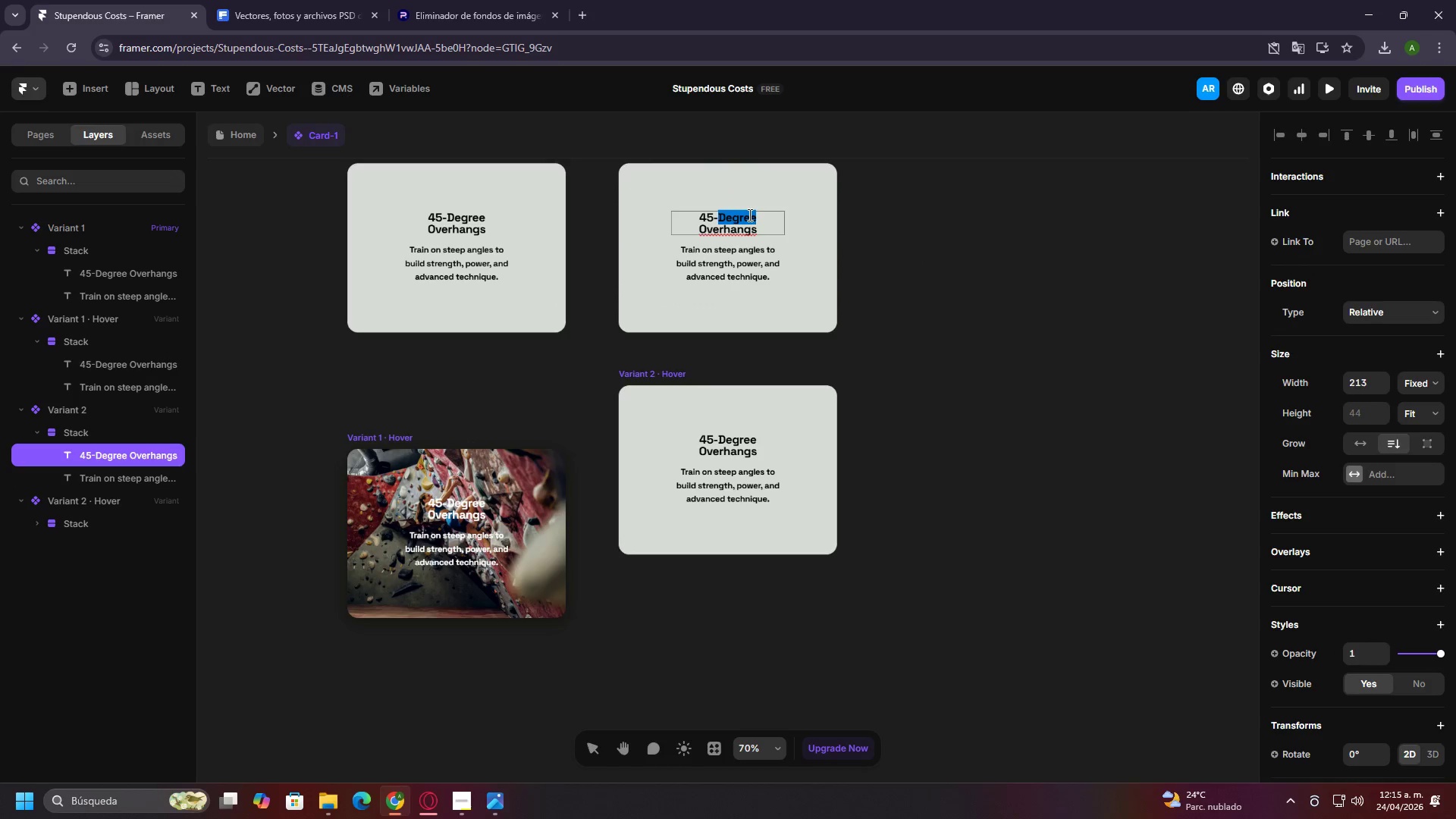 
triple_click([748, 215])
 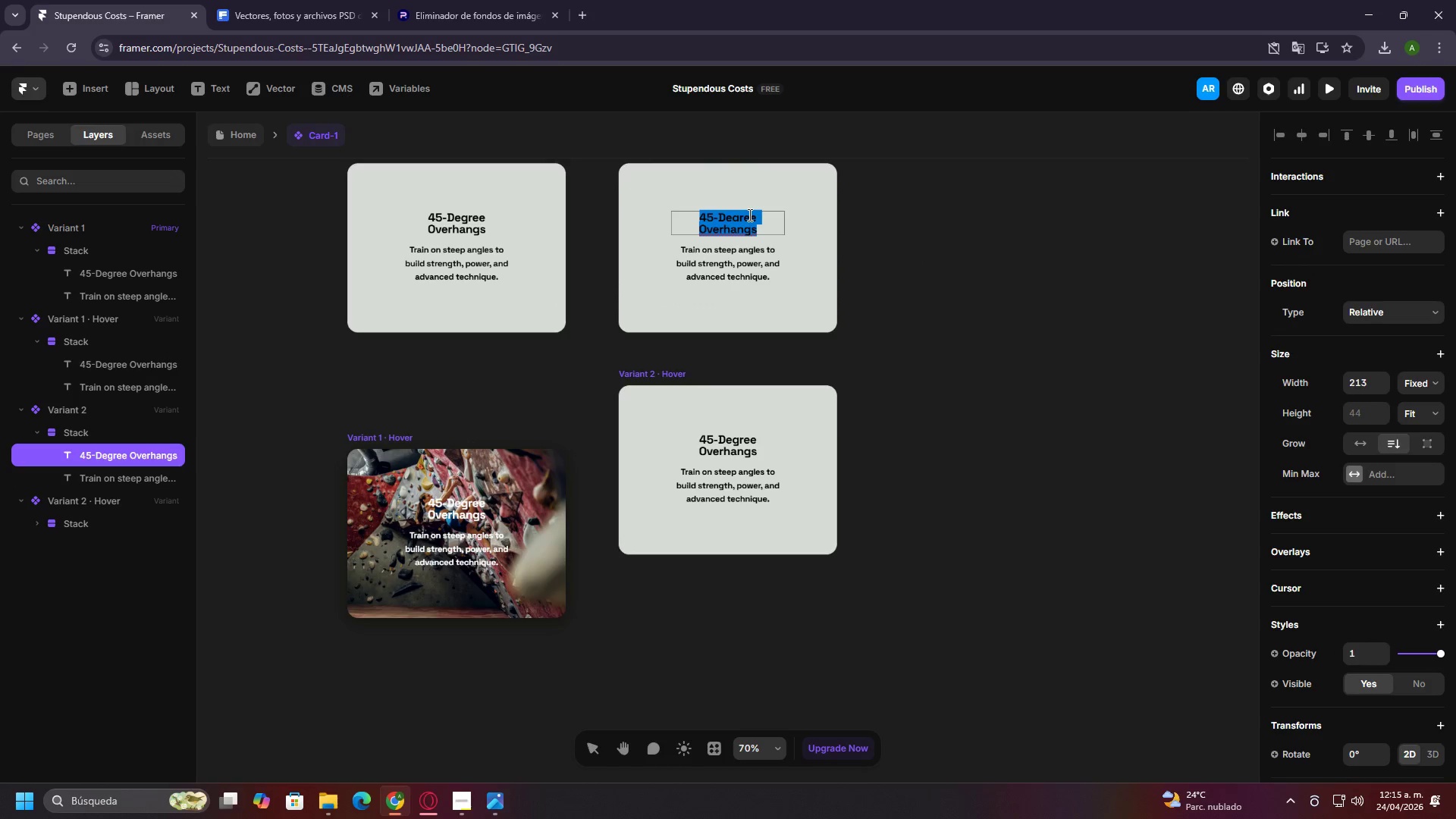 
triple_click([748, 215])
 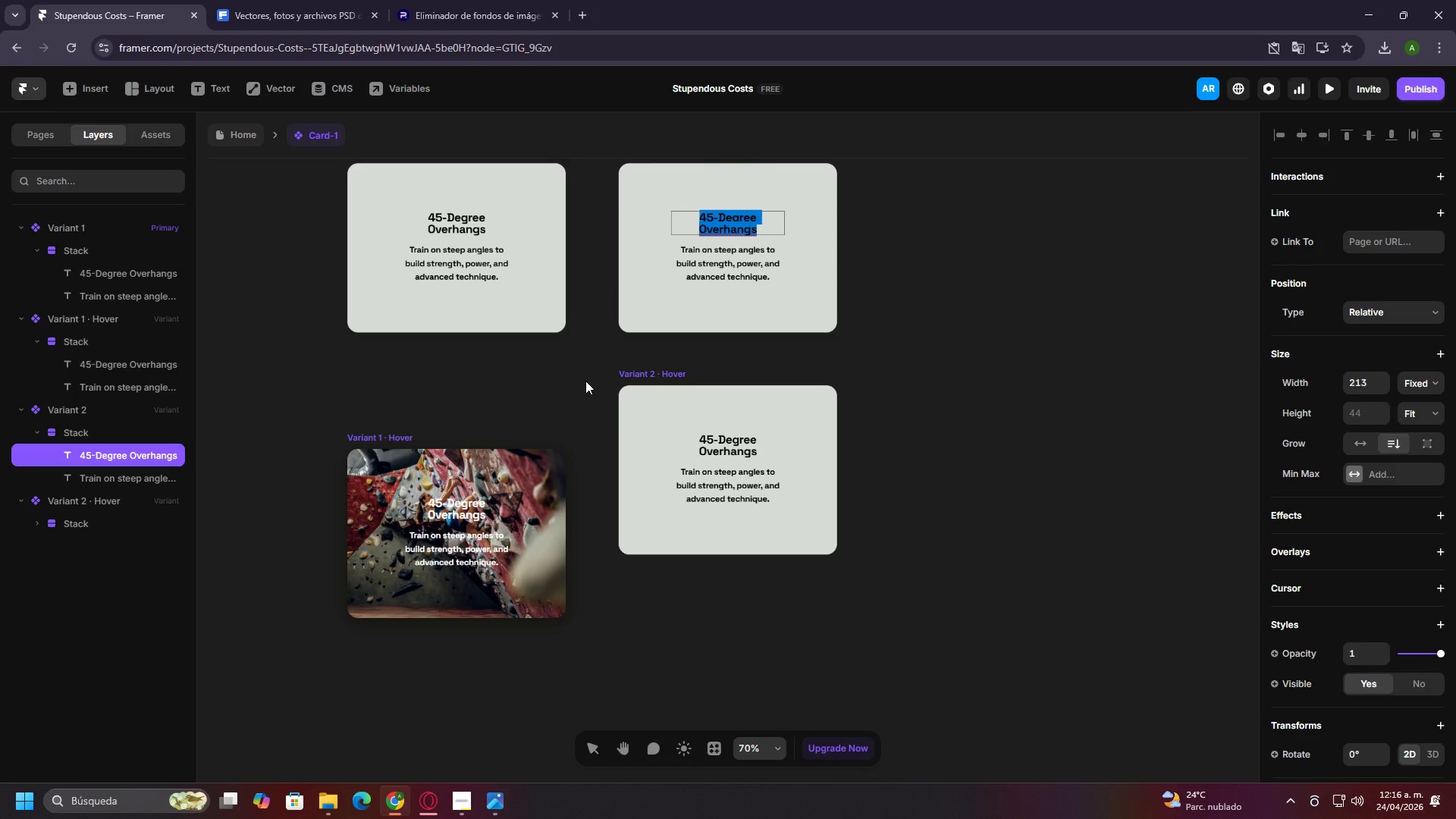 
wait(11.77)
 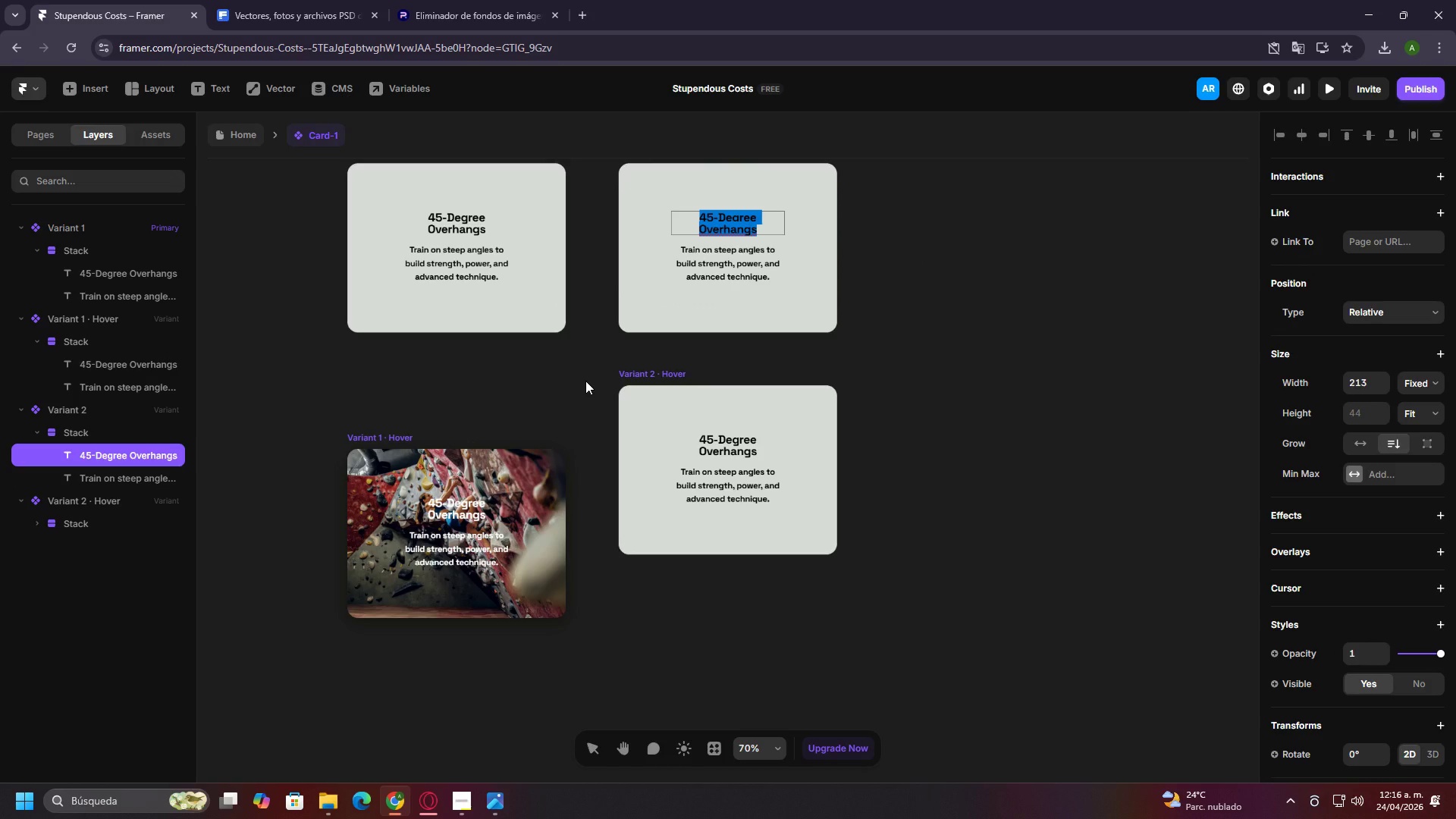 
type(Speciall)
key(Backspace)
type(ty Coffee Bar)
 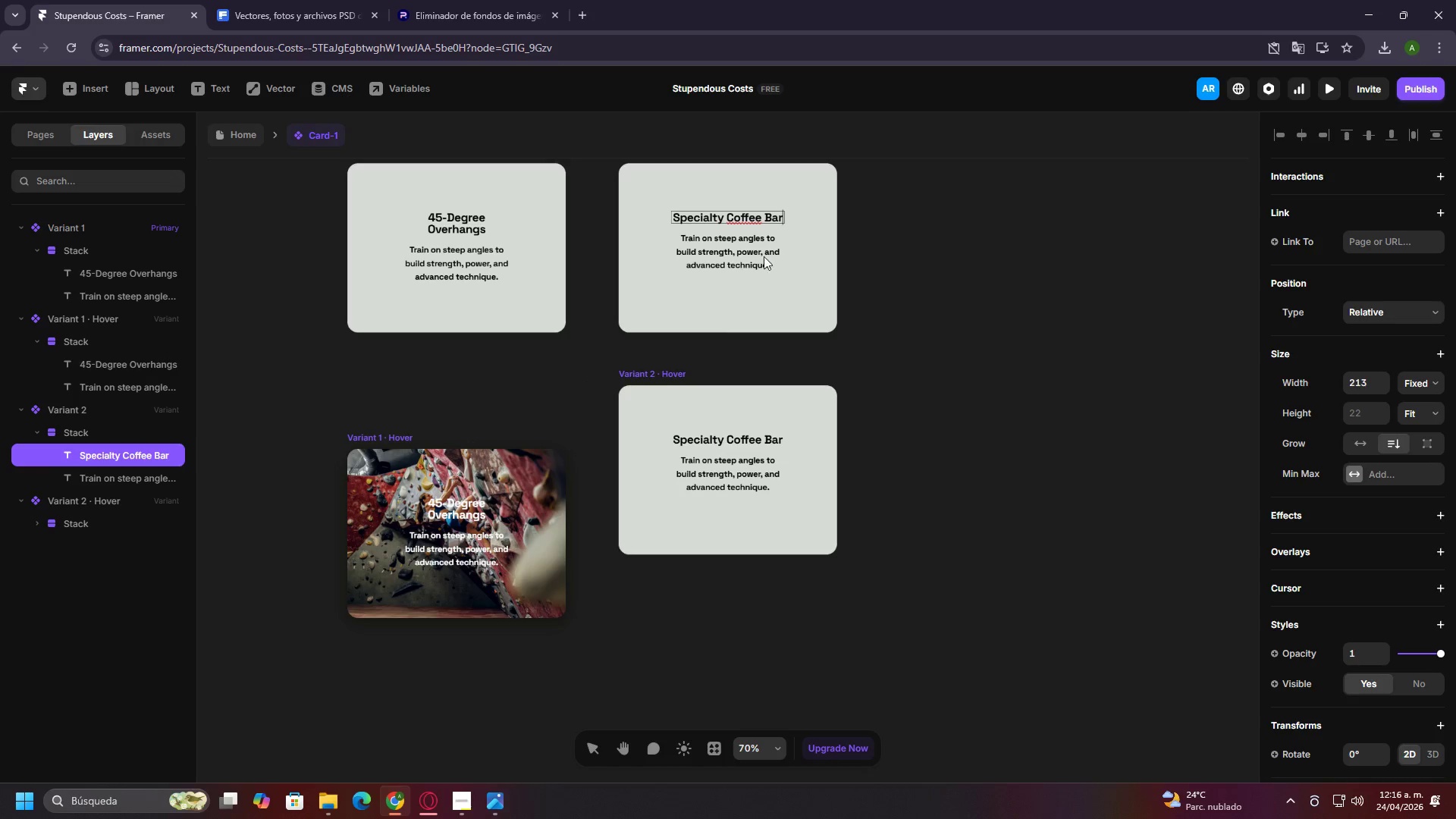 
double_click([742, 257])
 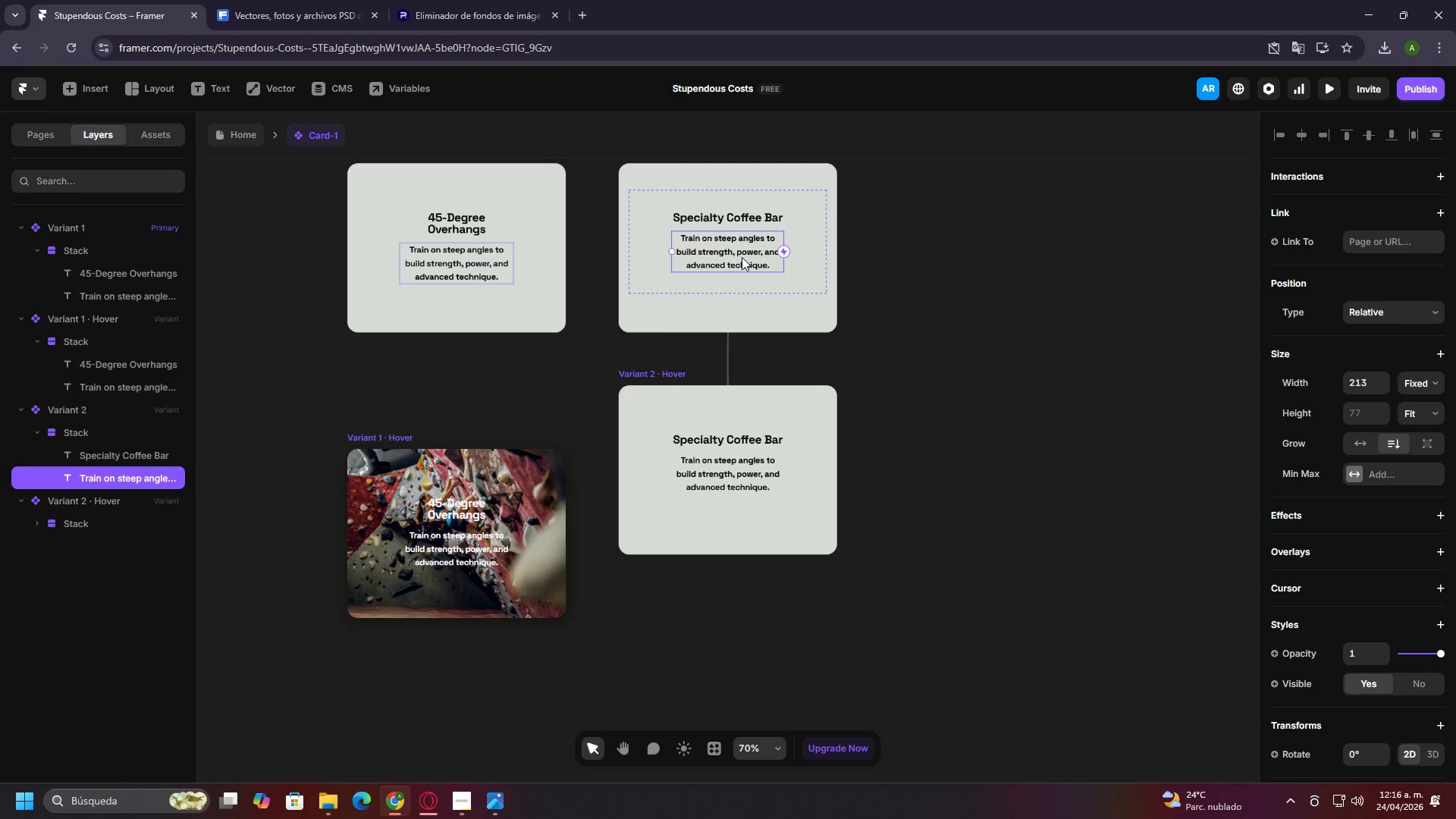 
triple_click([742, 257])
 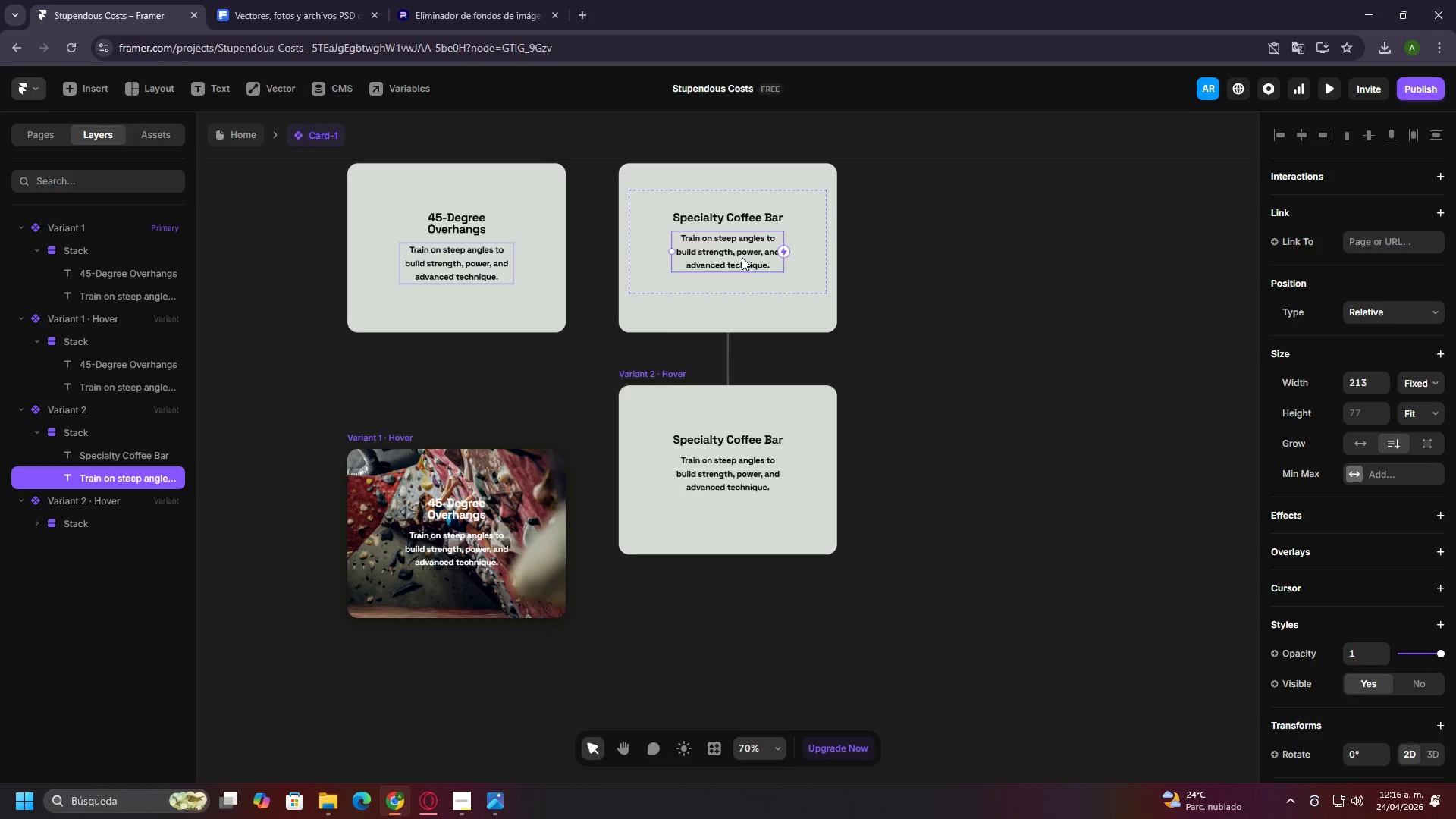 
triple_click([742, 257])
 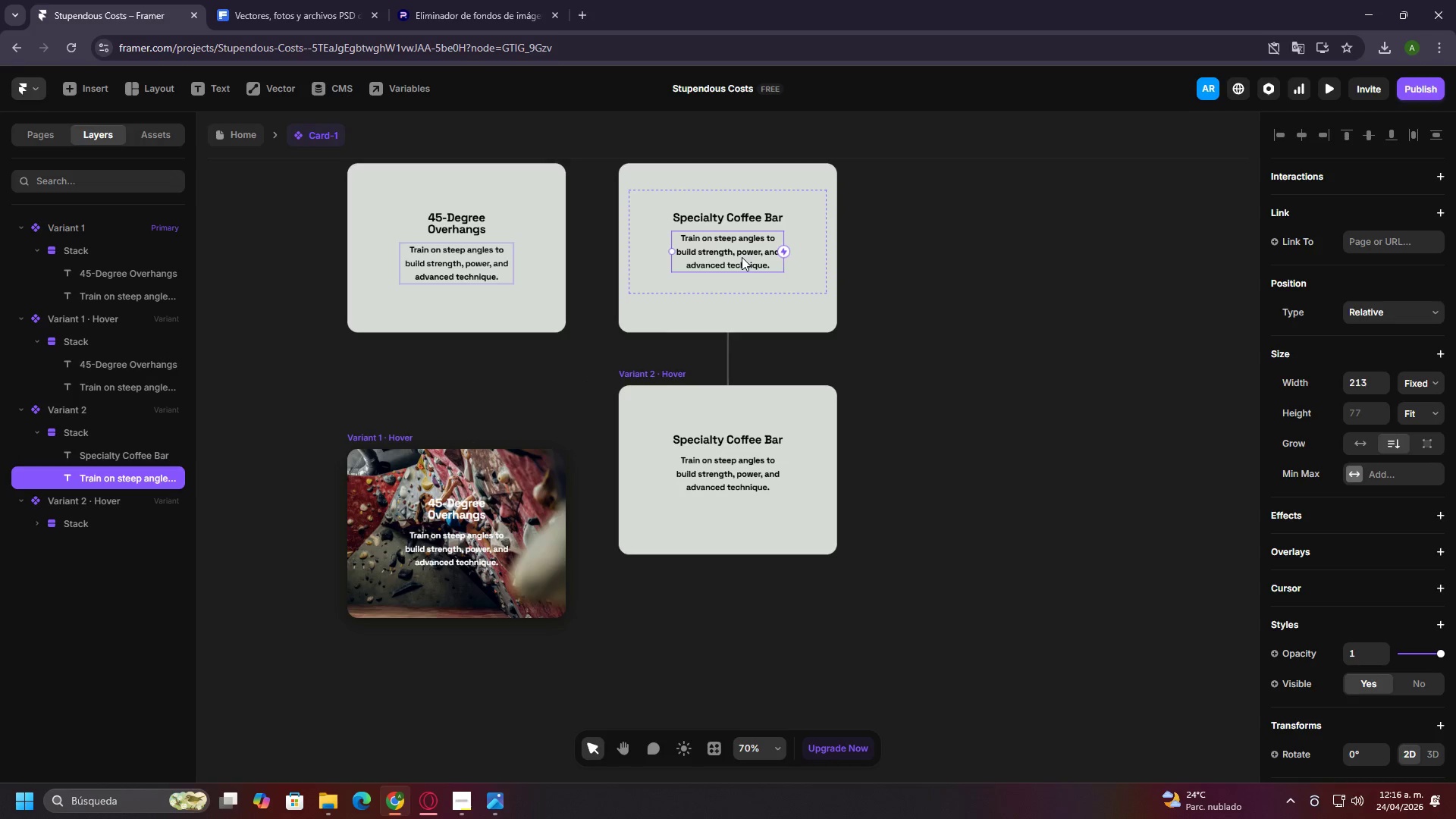 
triple_click([742, 257])
 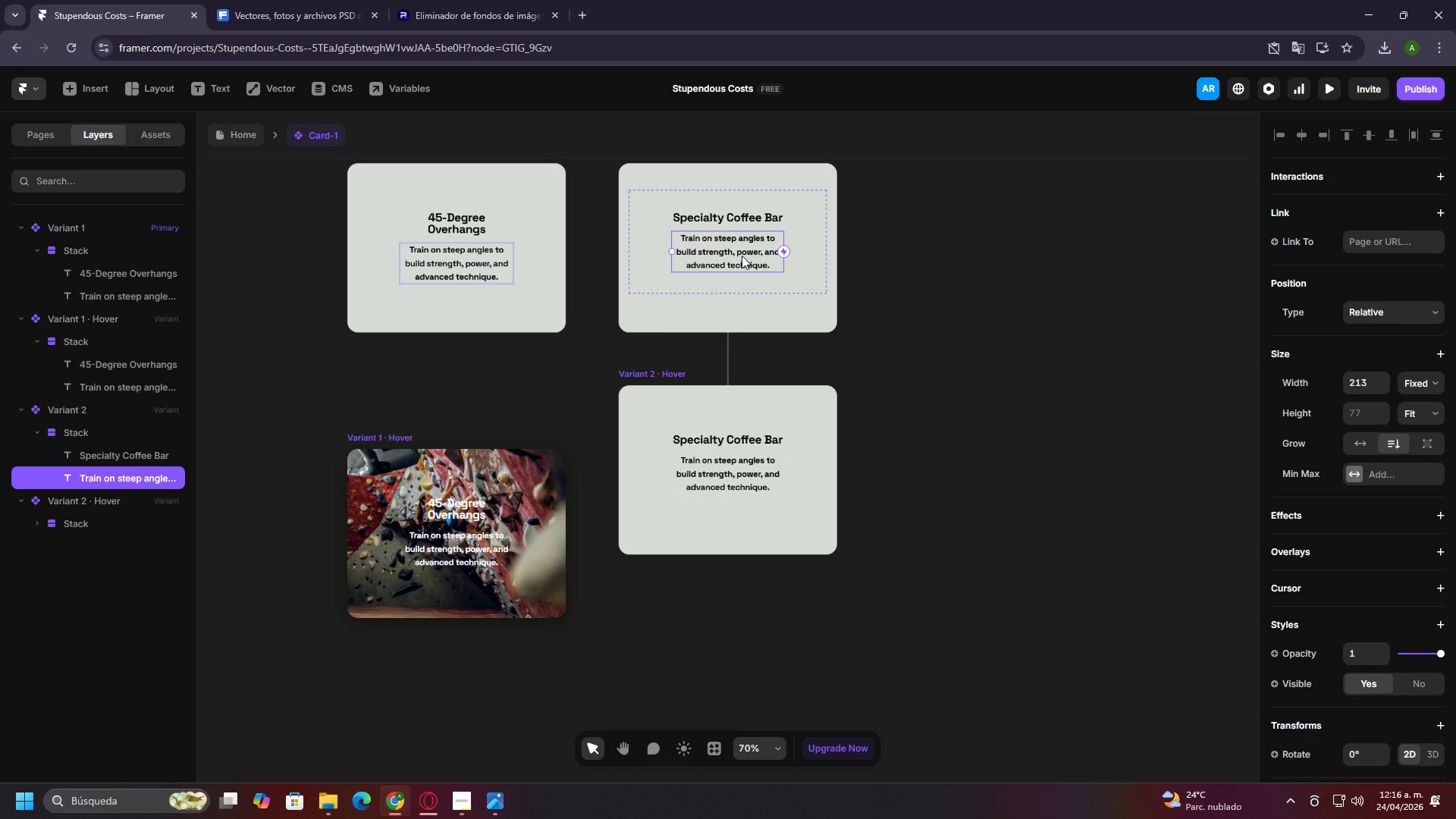 
double_click([742, 256])
 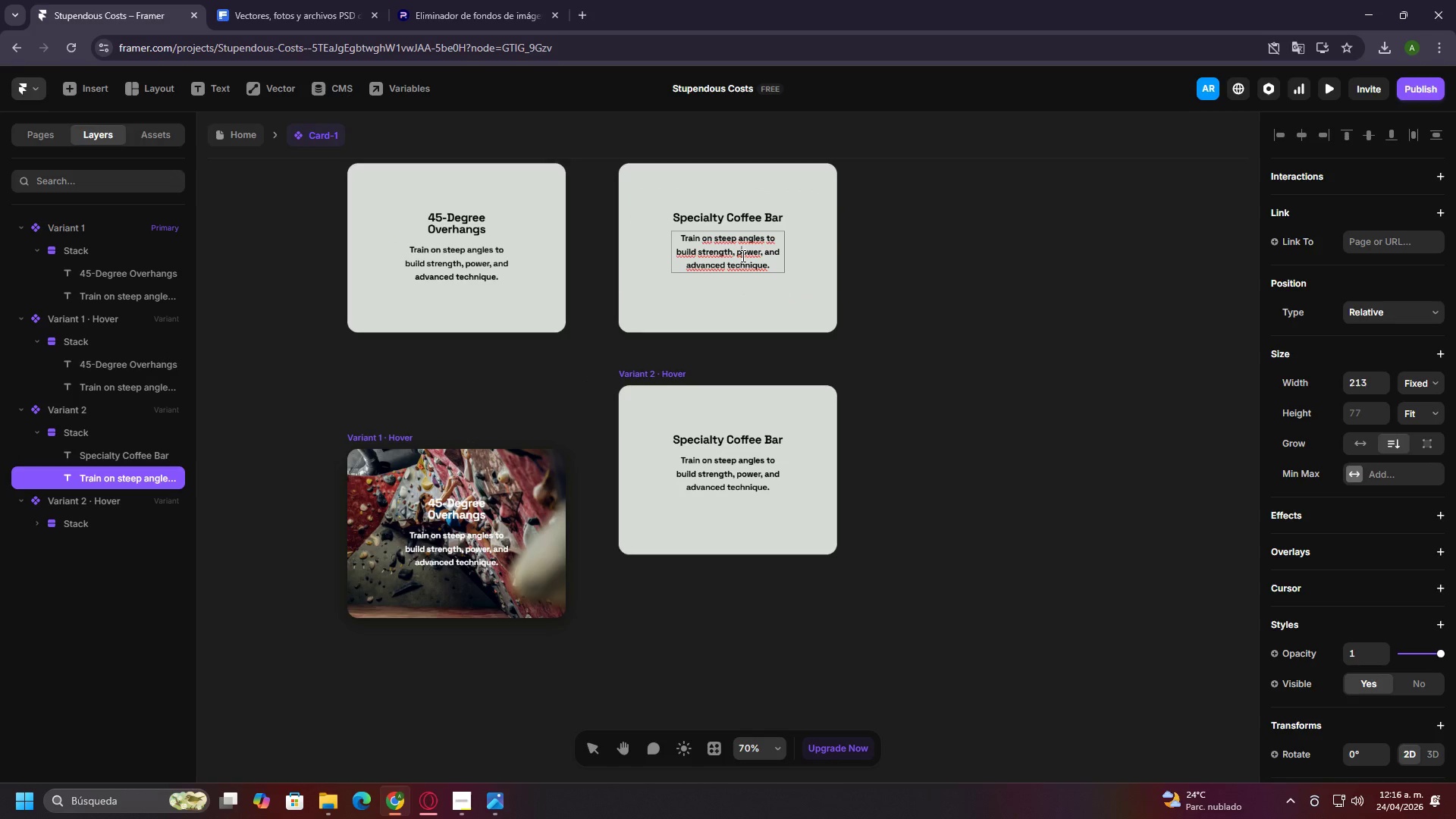 
double_click([742, 256])
 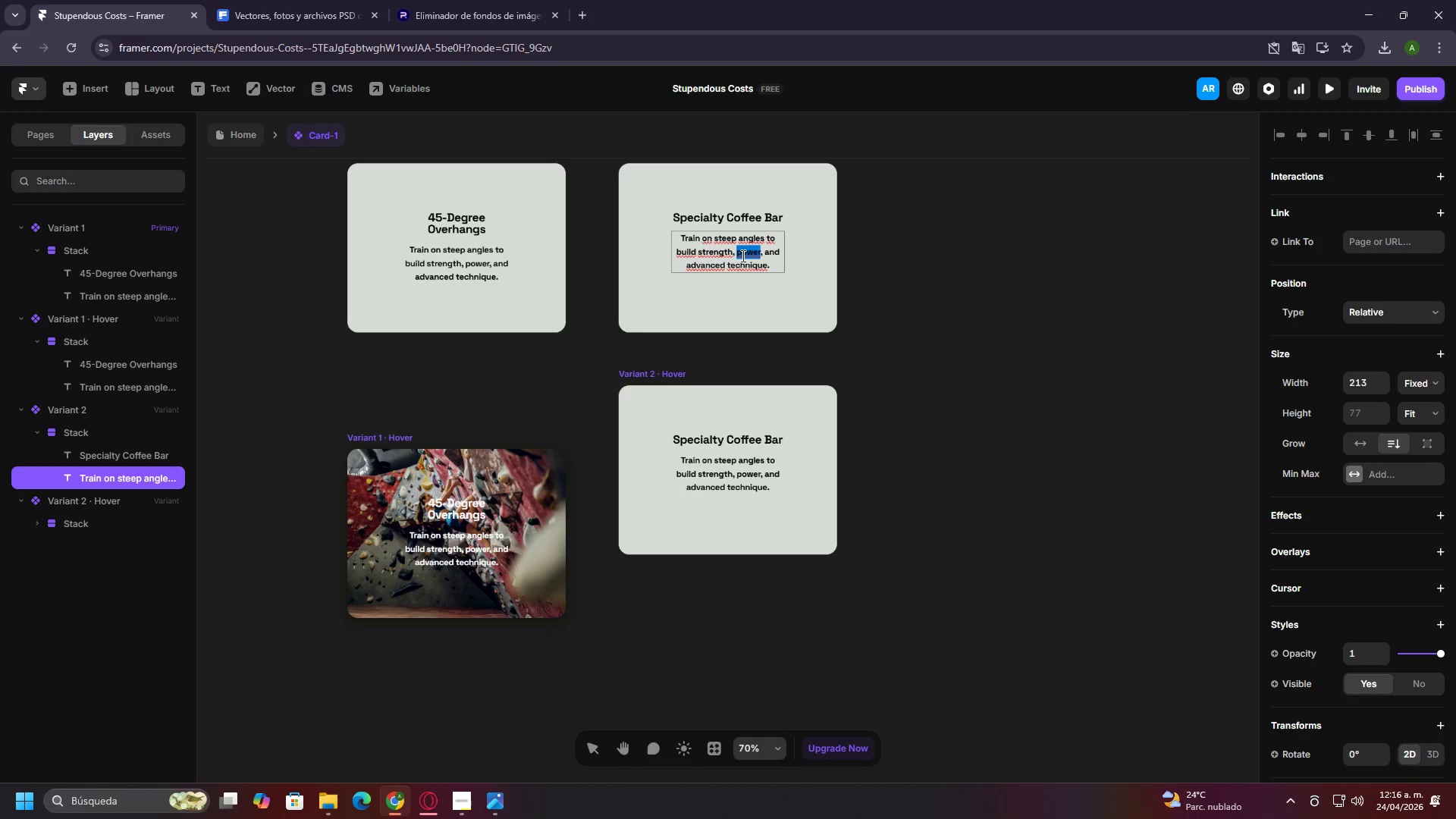 
triple_click([742, 256])
 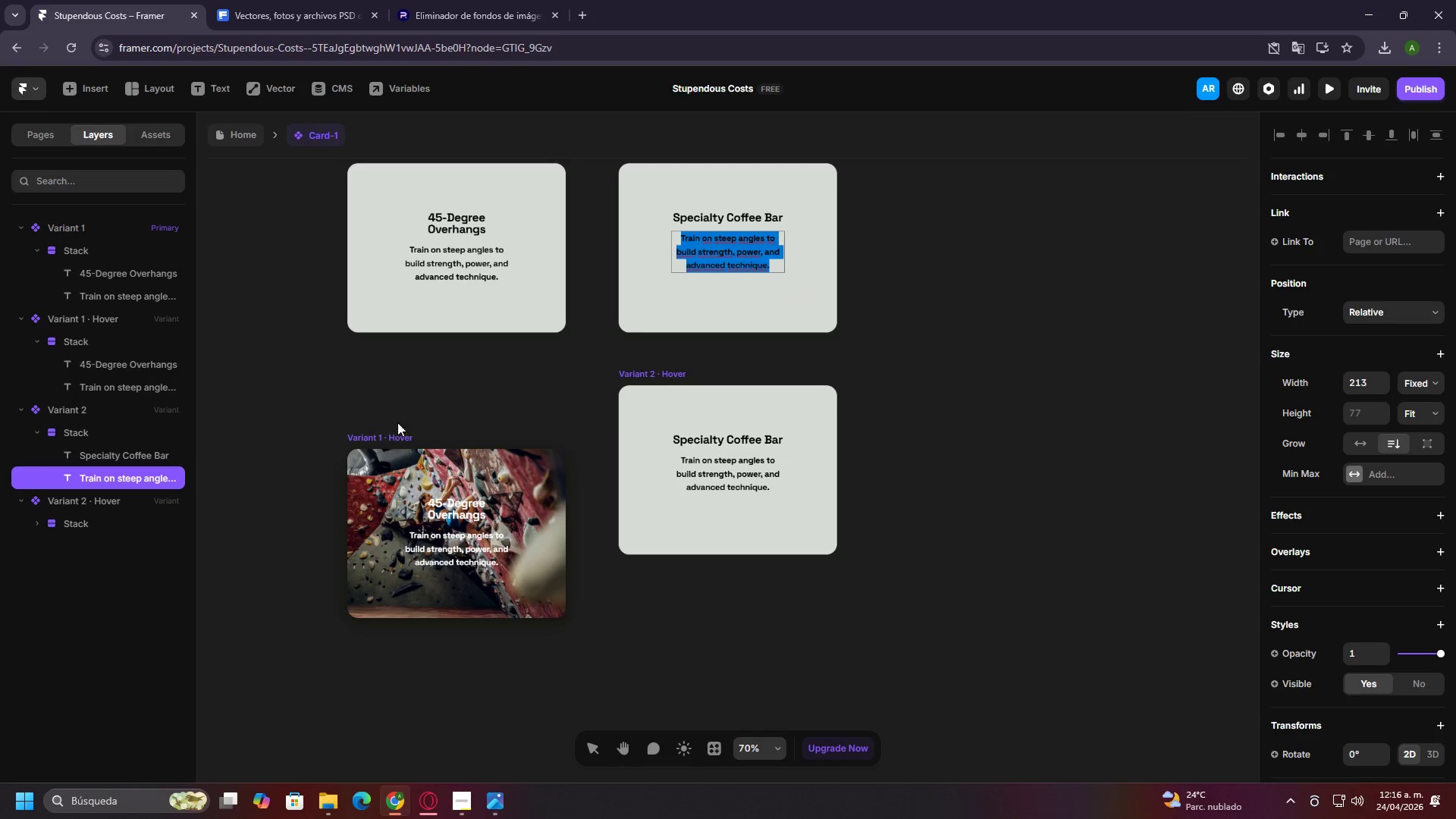 
left_click([381, 422])
 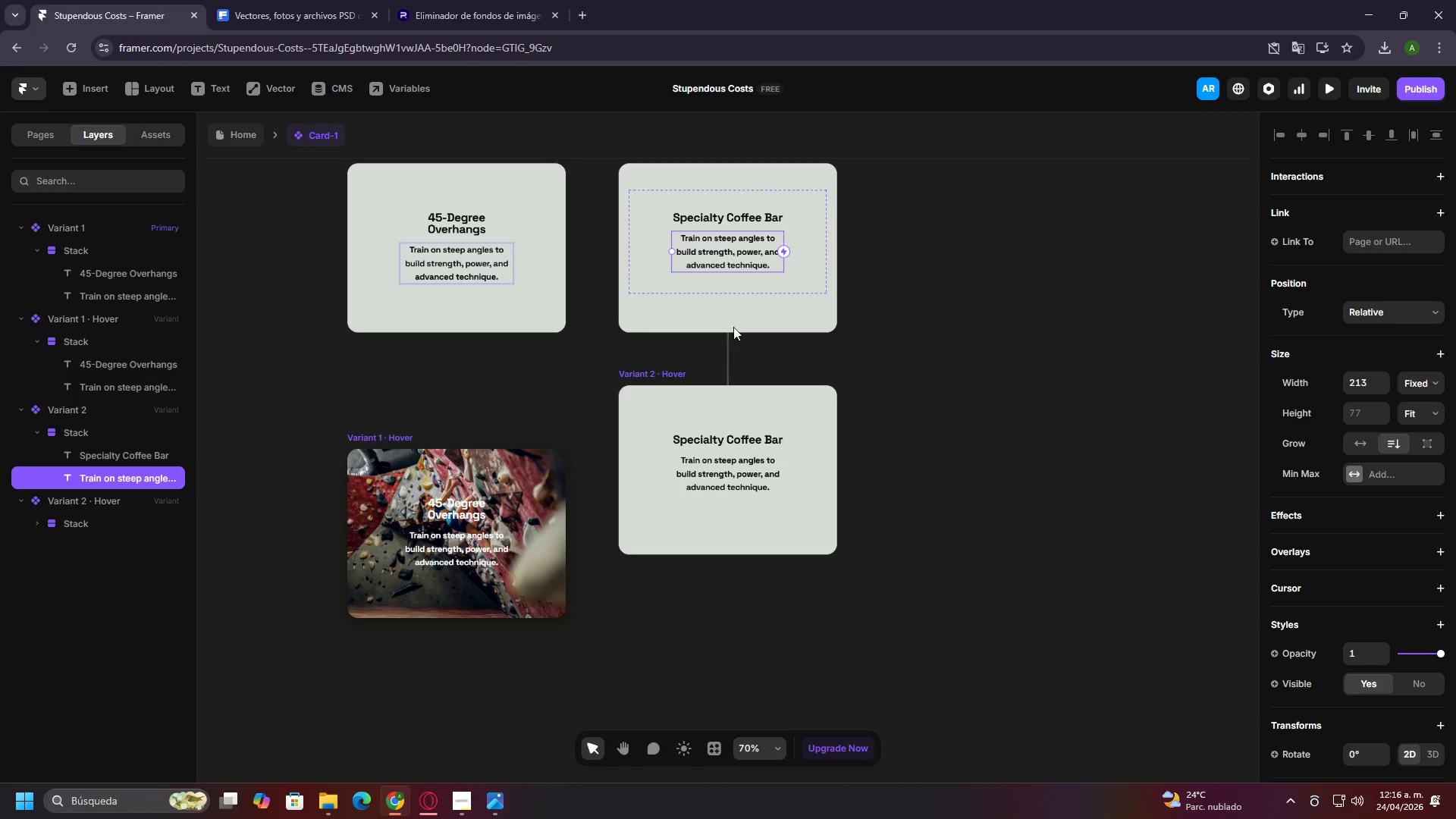 
double_click([748, 268])
 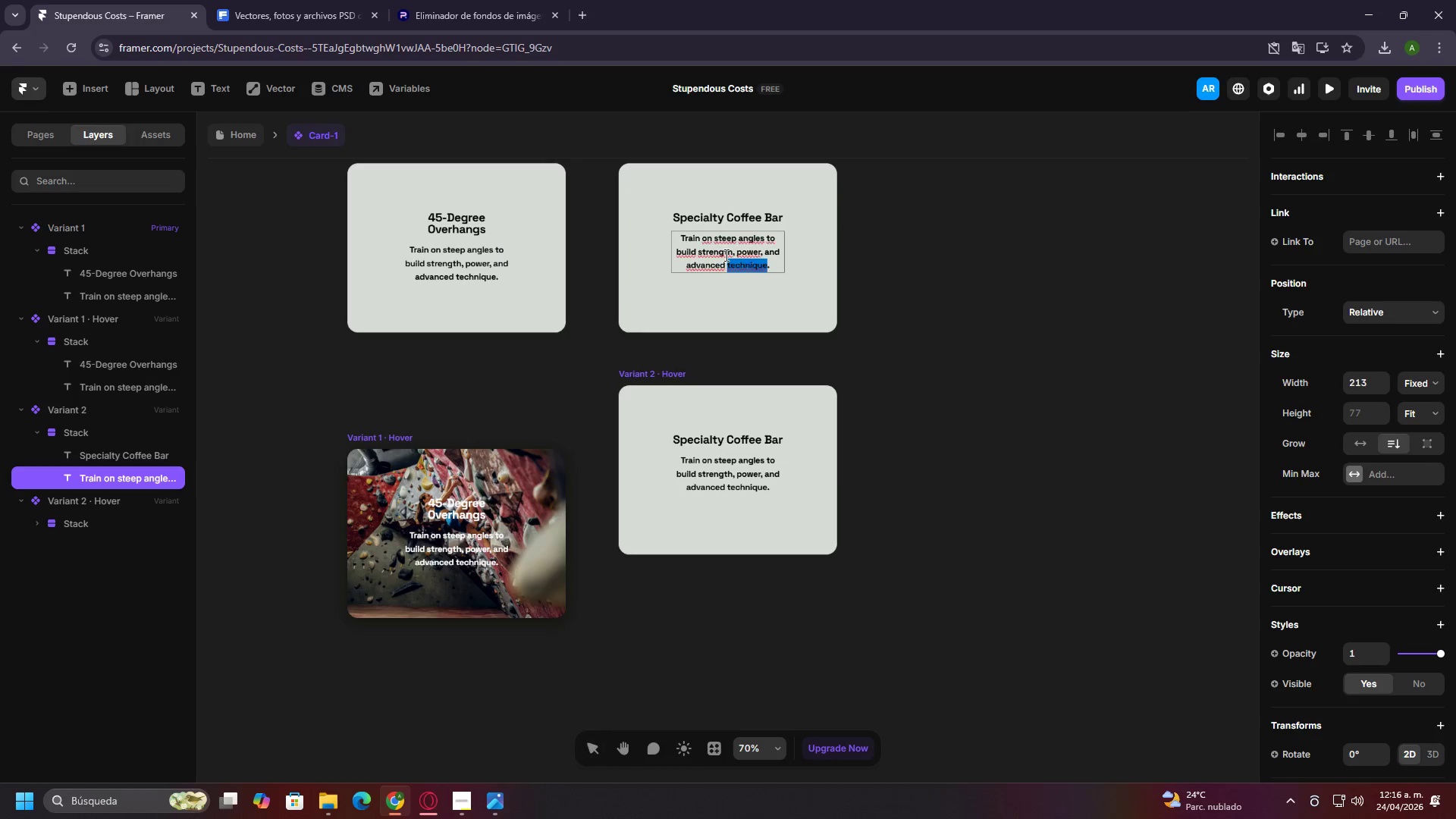 
triple_click([725, 255])
 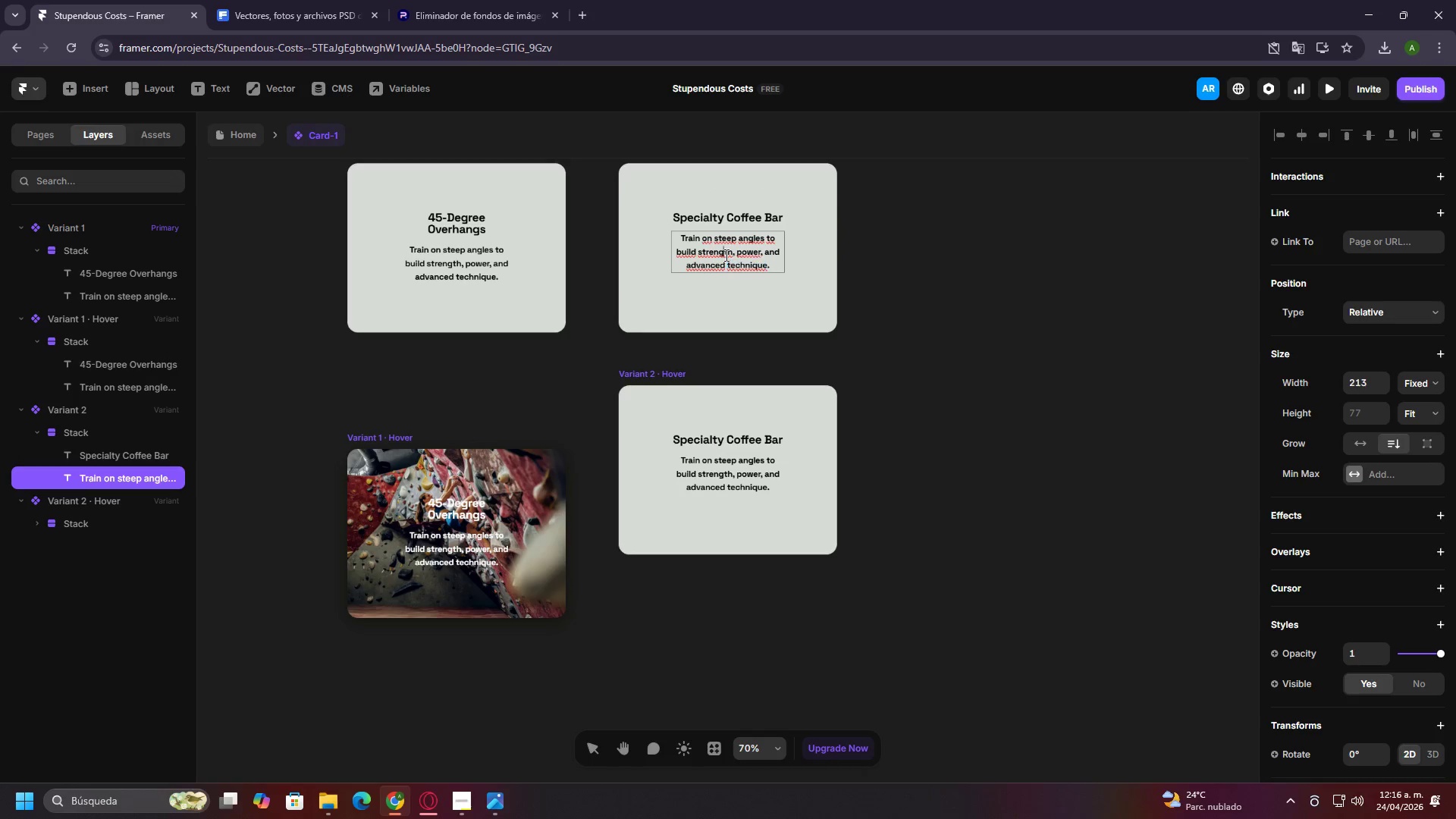 
triple_click([725, 255])
 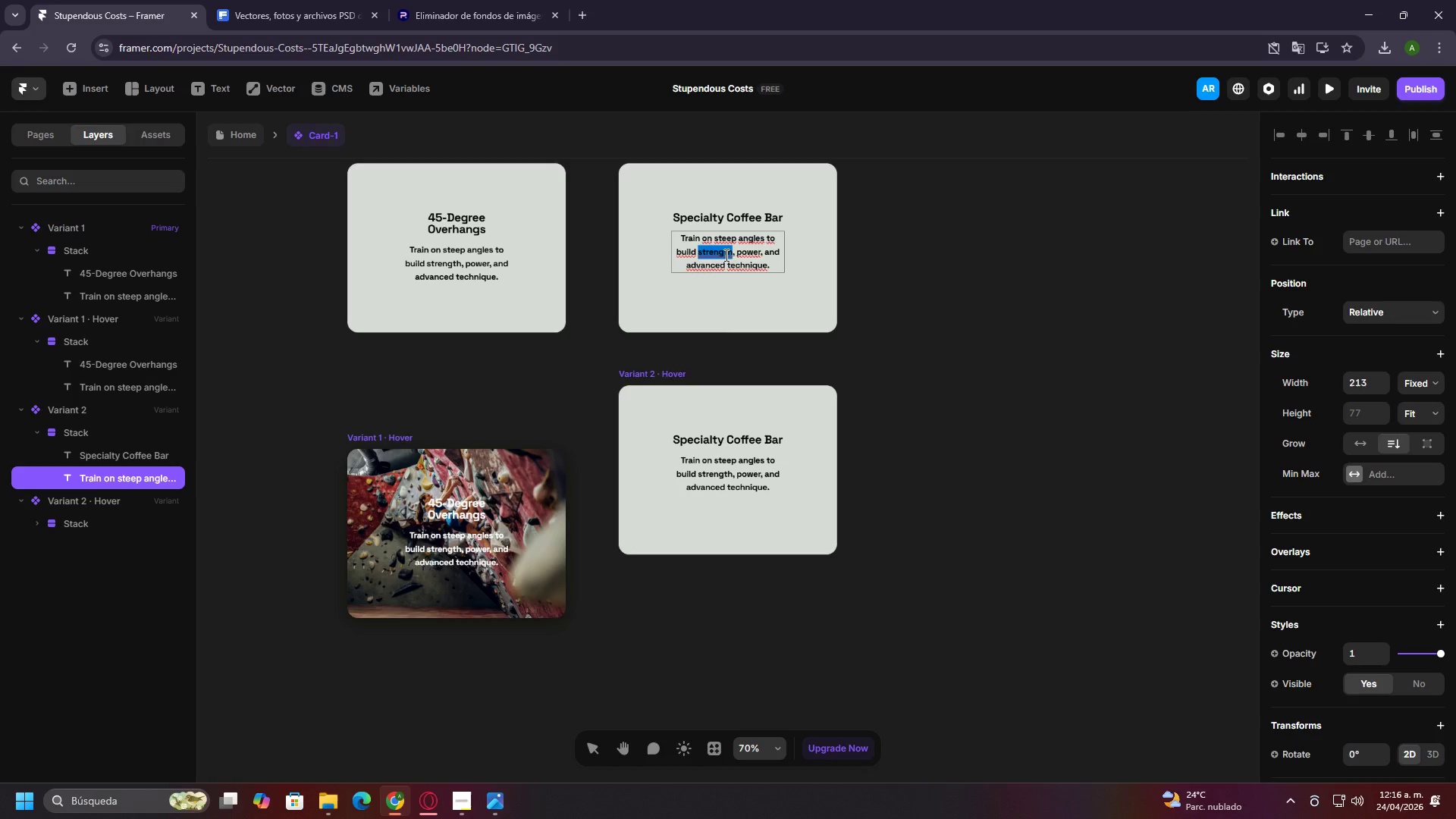 
triple_click([725, 255])
 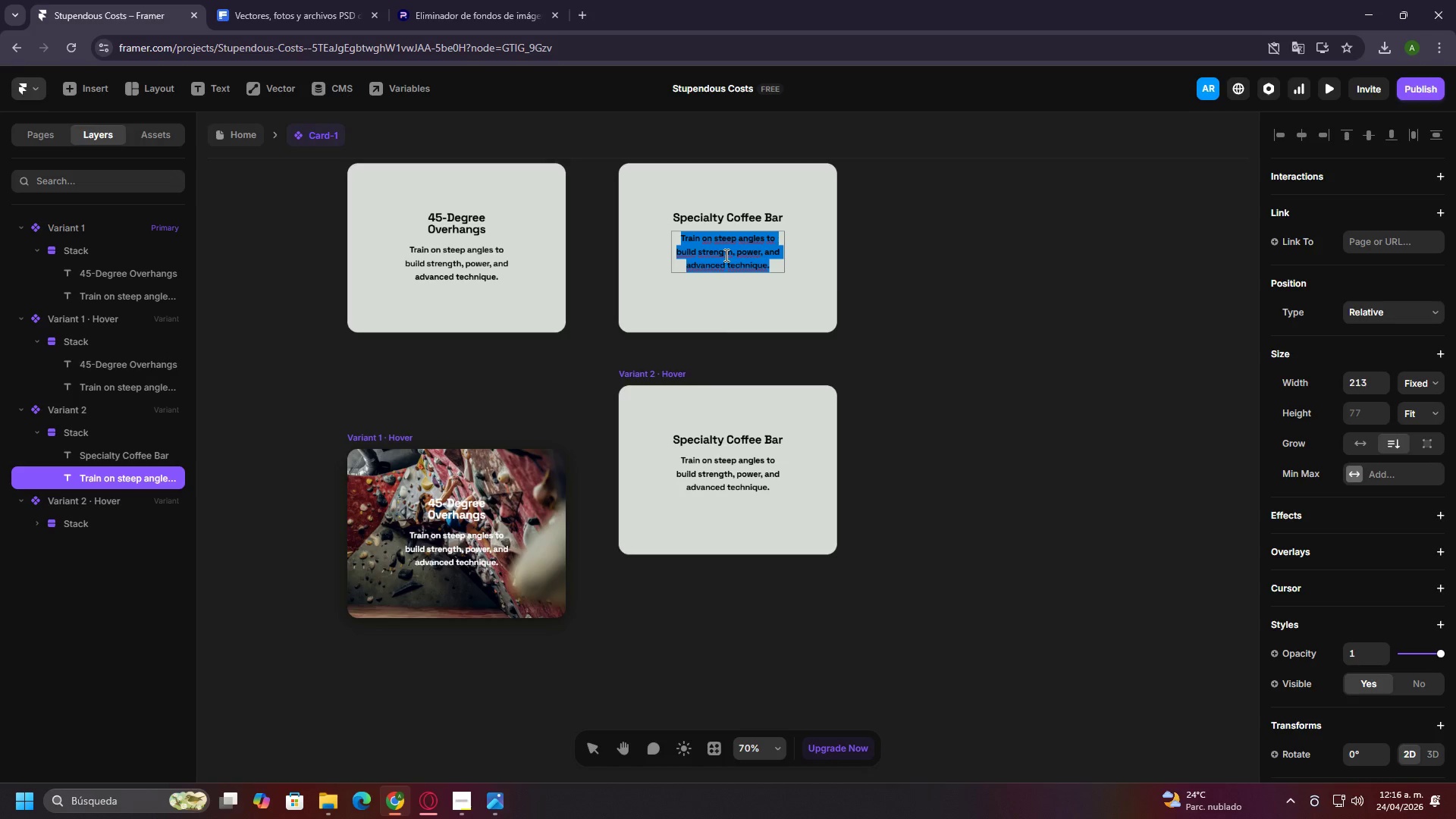 
type(Rea)
key(Backspace)
type(charge wht)
key(Backspace)
key(Backspace)
type(ith high-quality coffee crated)
key(Backspace)
key(Backspace)
key(Backspace)
type(d)
key(Backspace)
type(fted for performance and focus)
 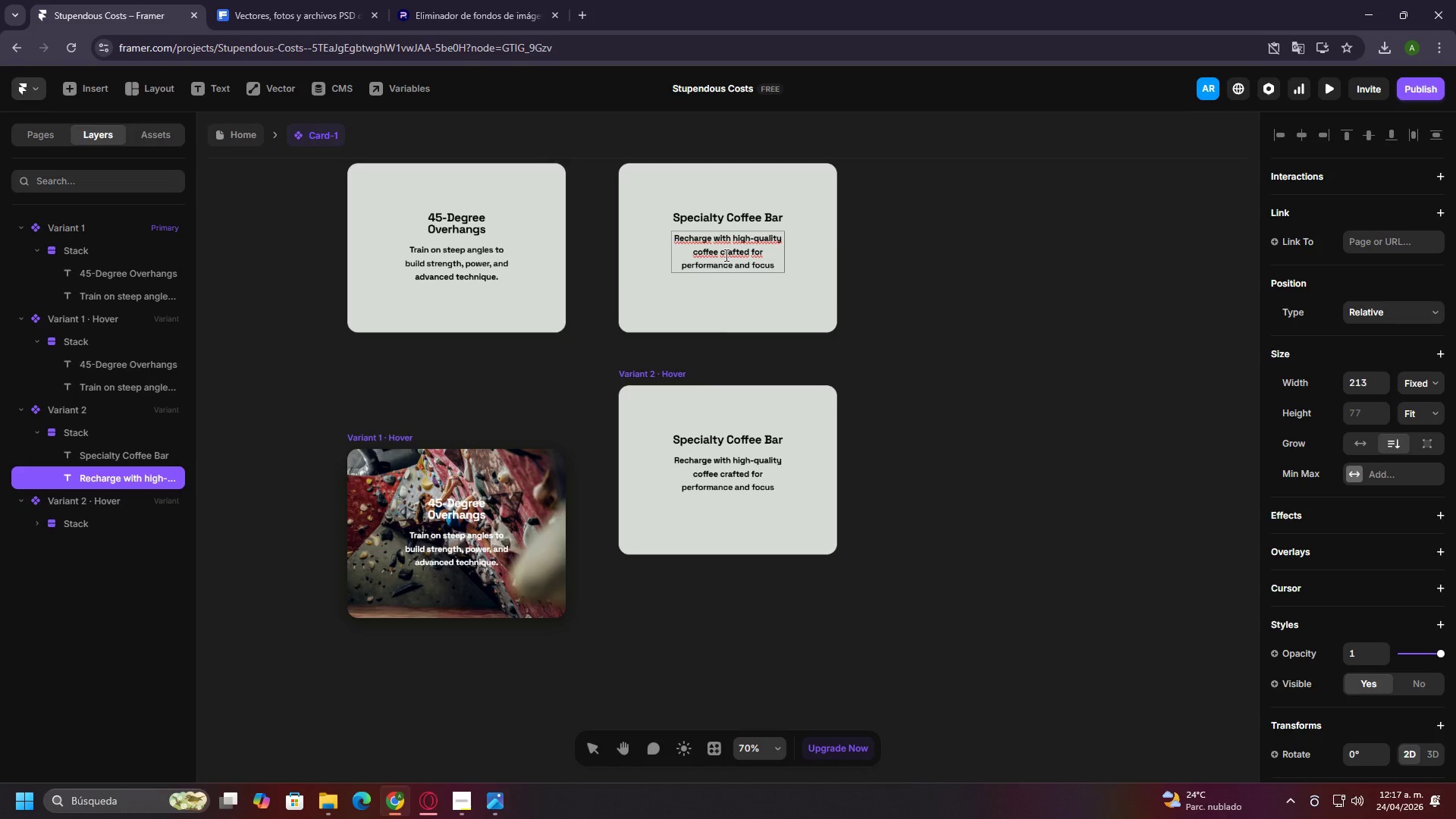 
key(Period)
 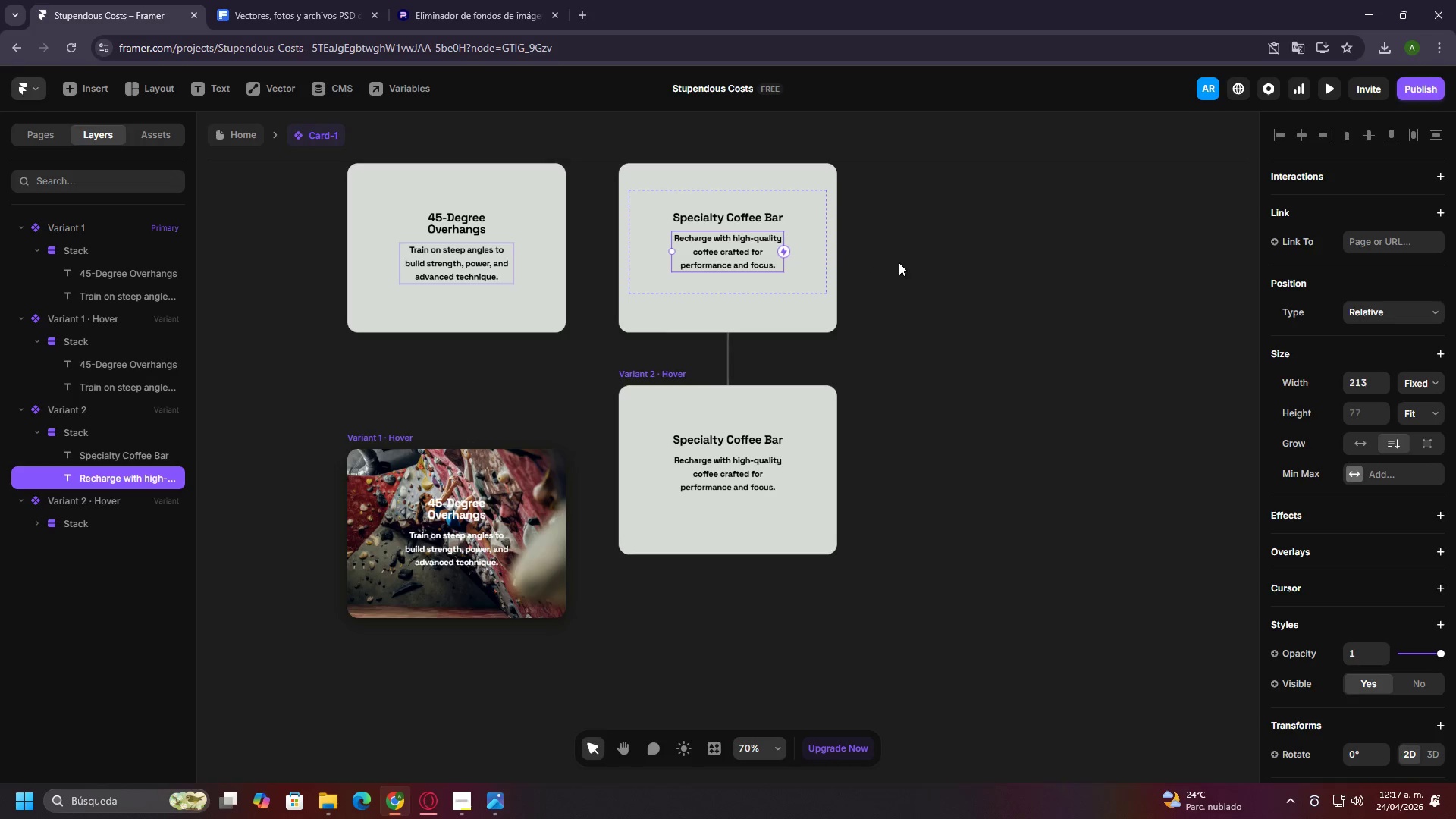 
double_click([899, 262])
 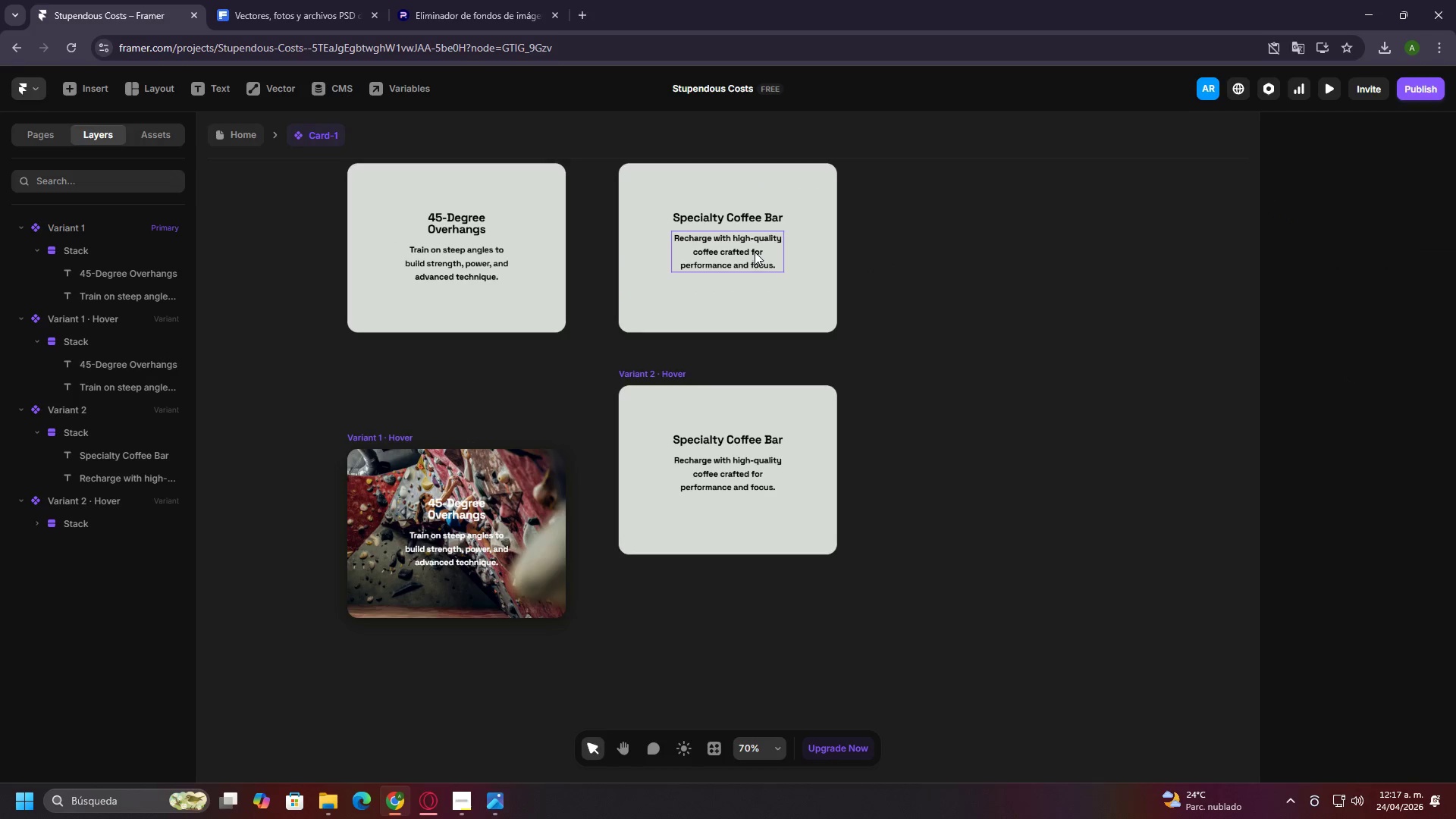 
double_click([752, 251])
 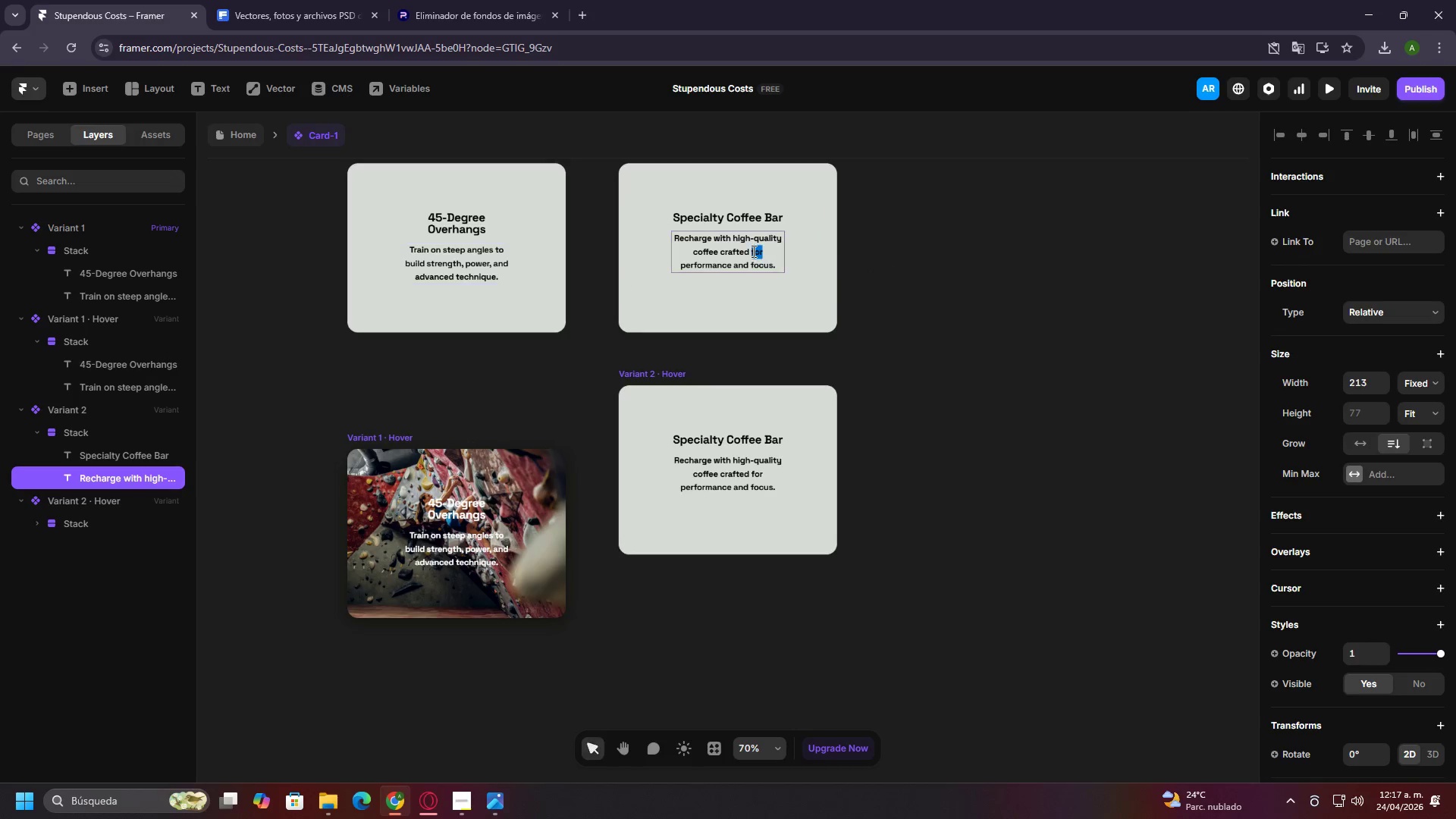 
triple_click([752, 251])
 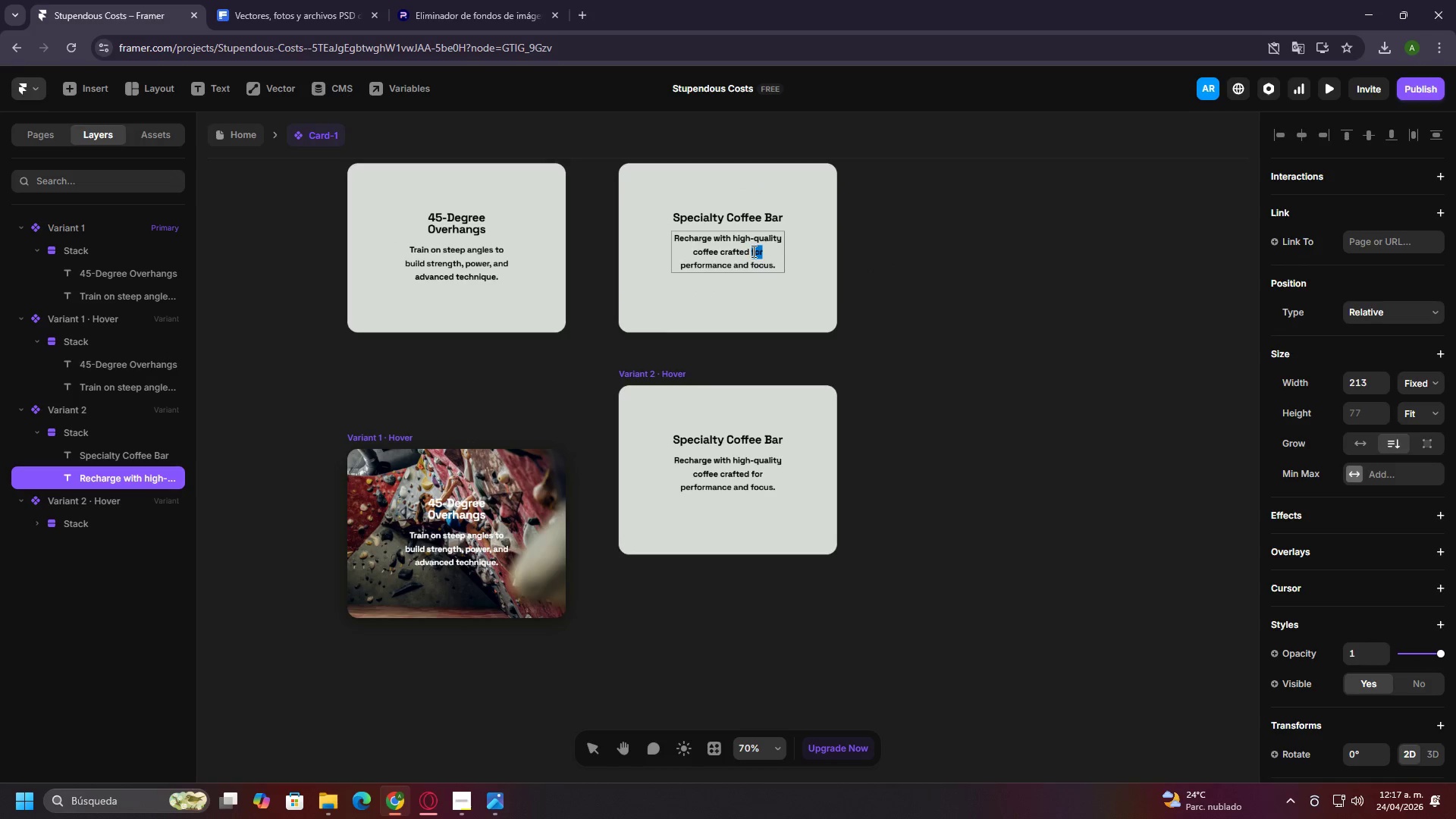 
triple_click([752, 251])
 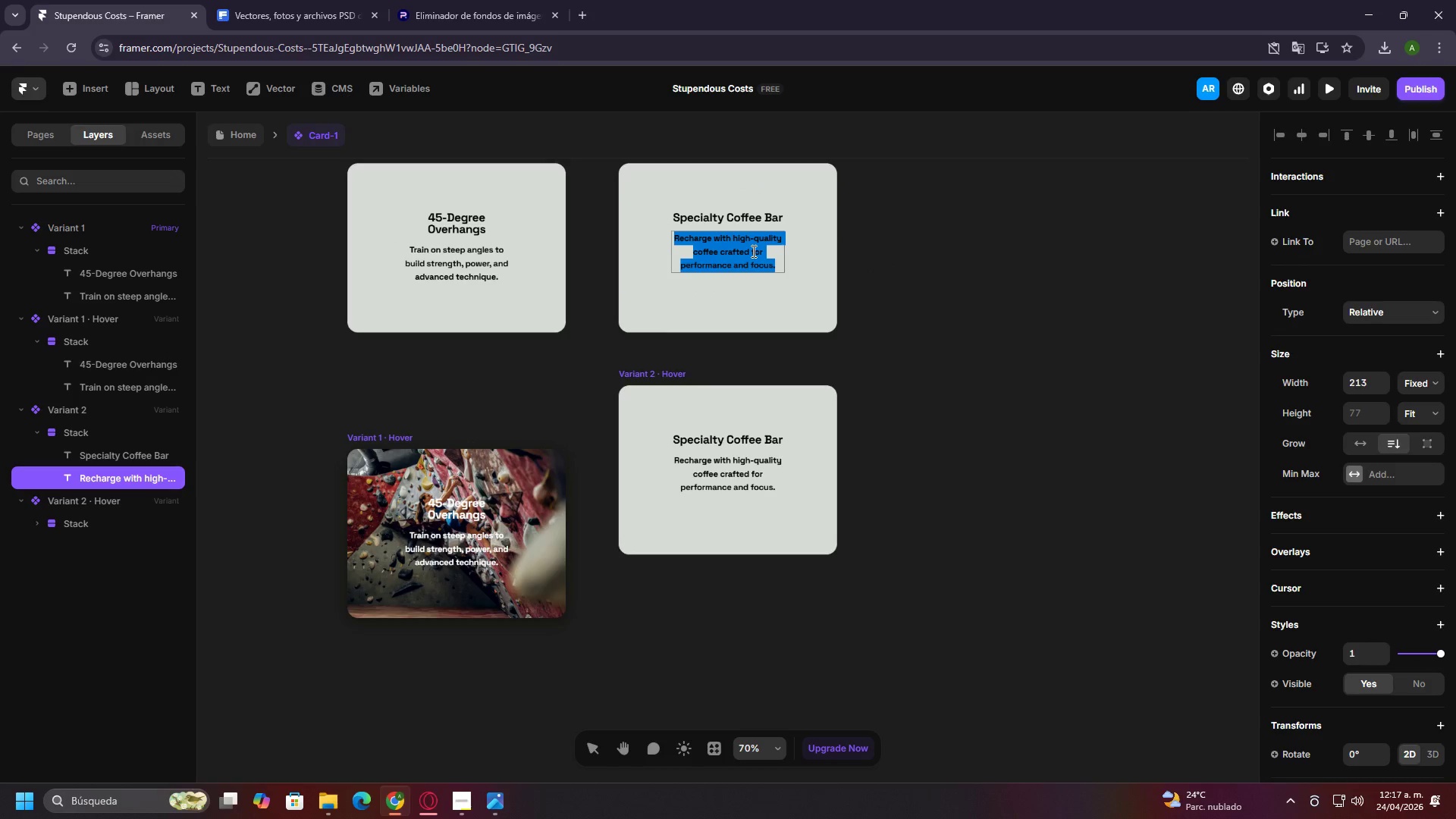 
triple_click([752, 251])
 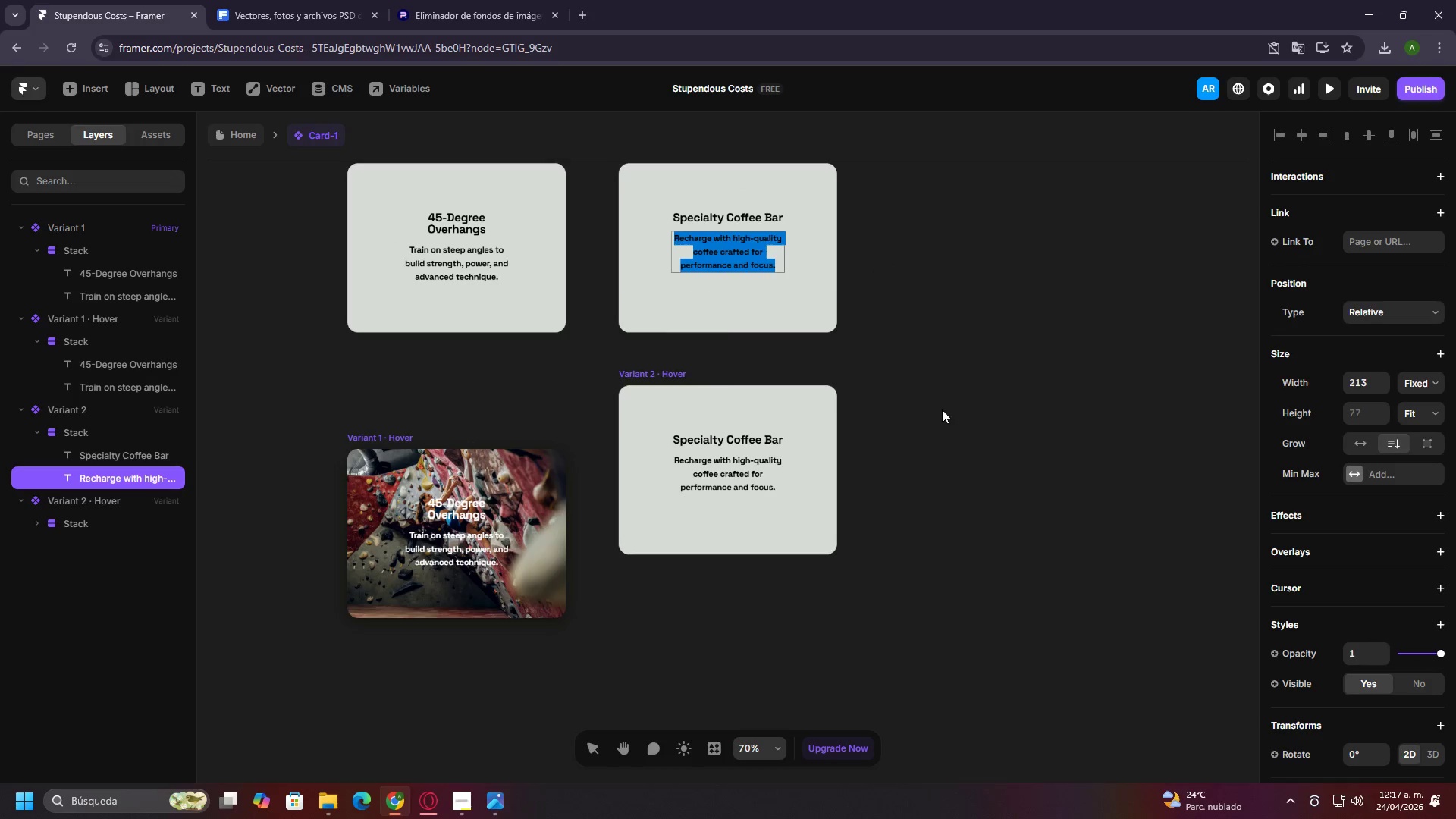 
triple_click([943, 411])
 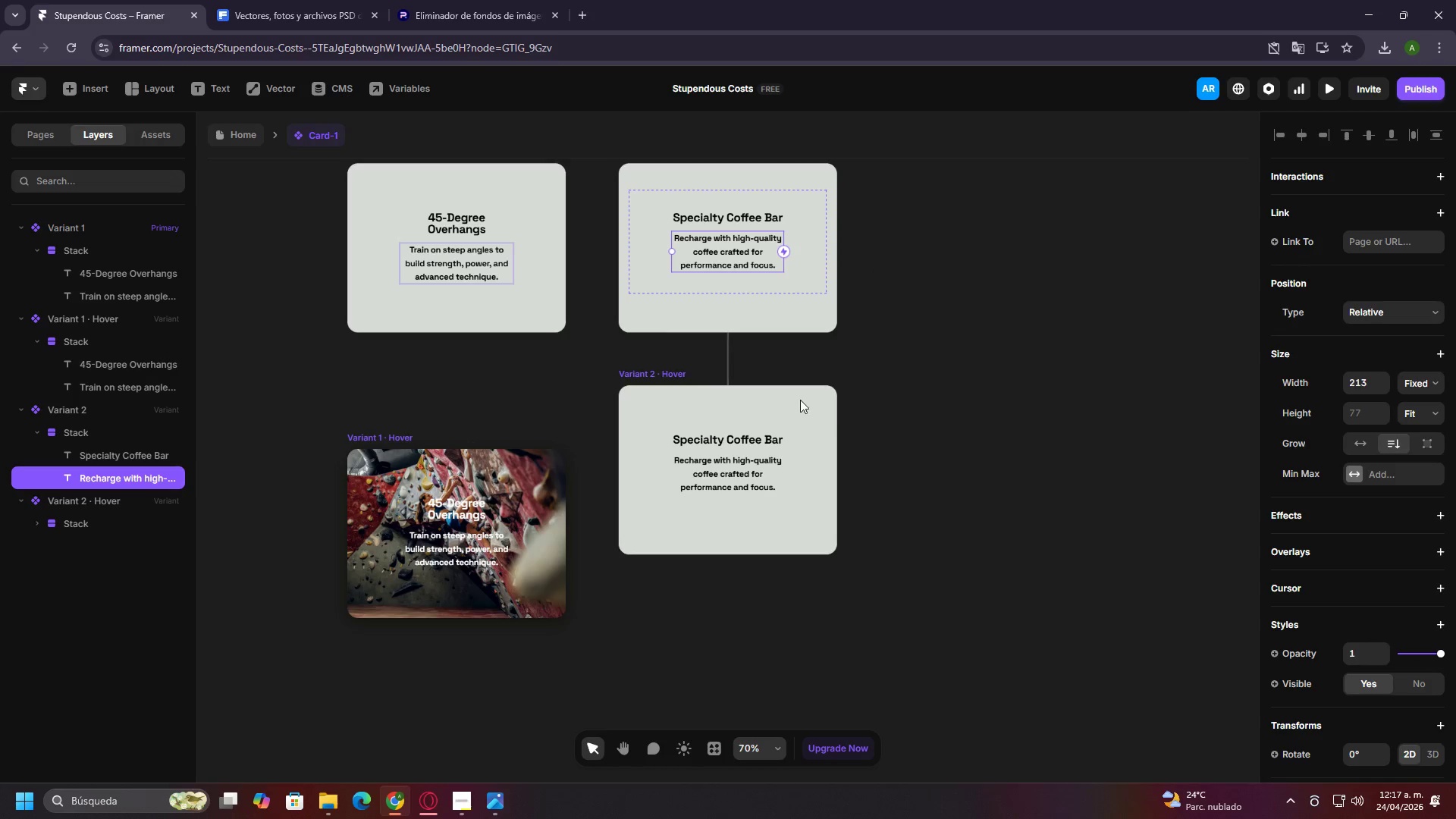 
triple_click([796, 400])
 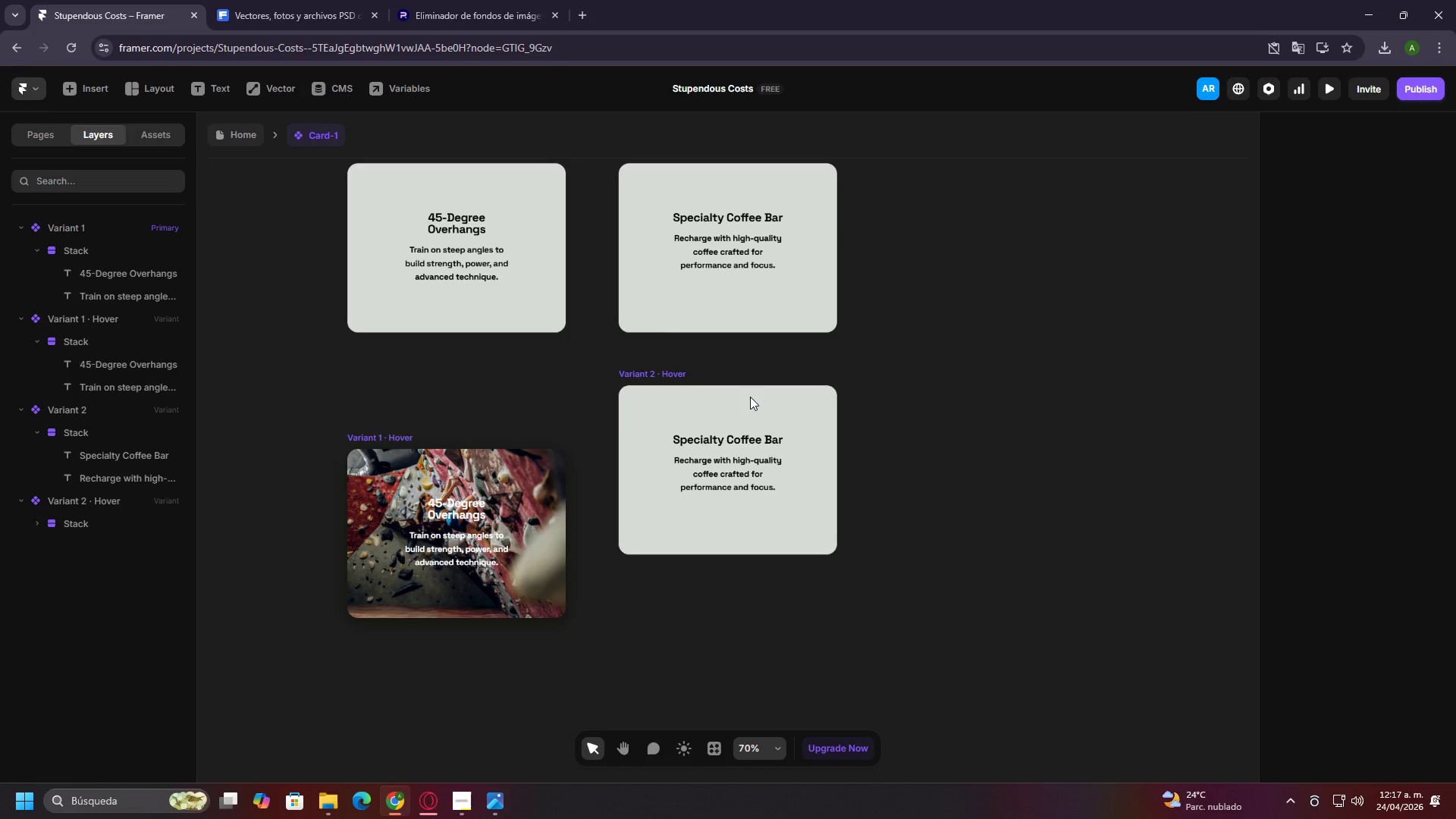 
left_click([719, 397])
 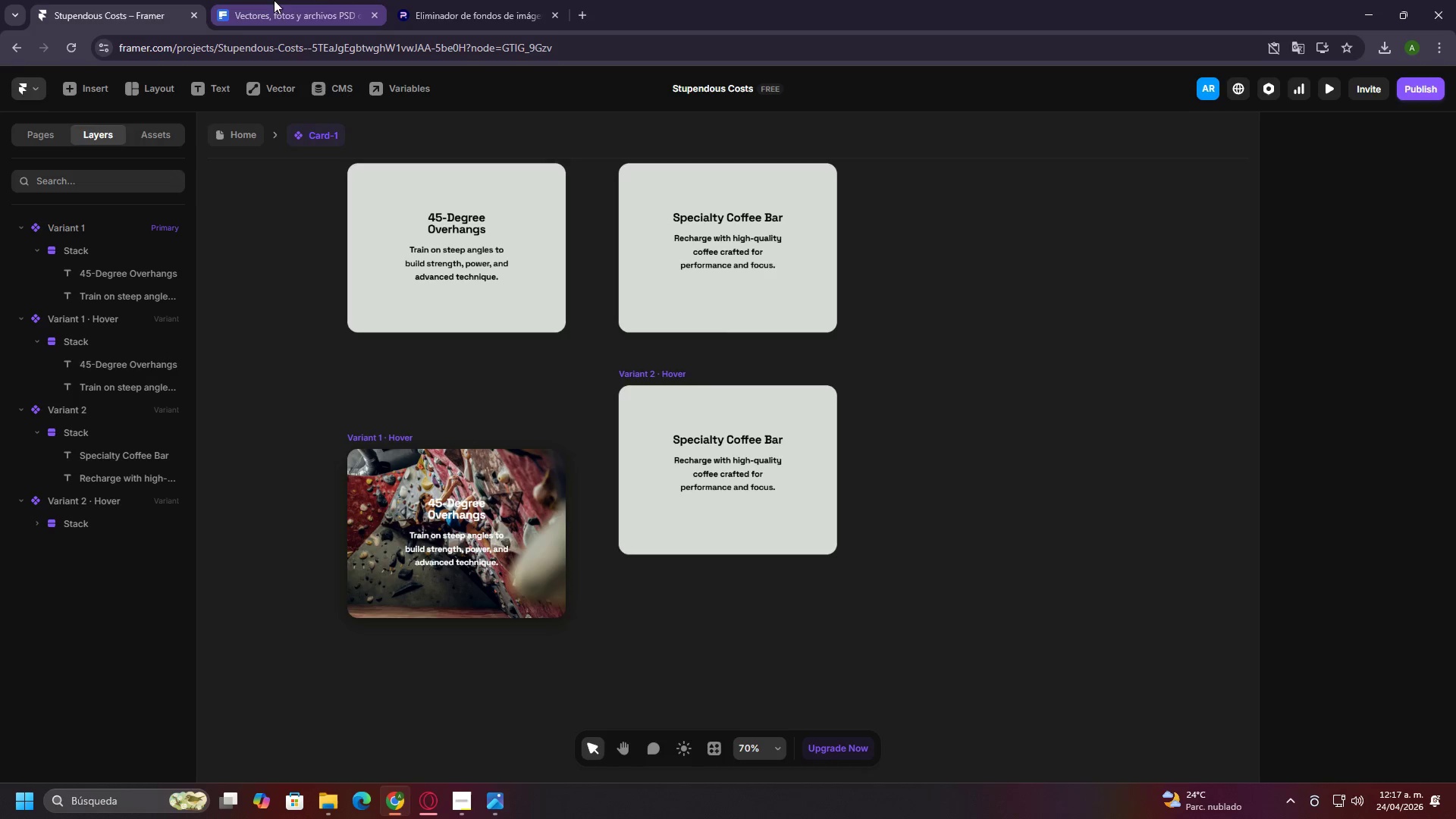 
double_click([727, 211])
 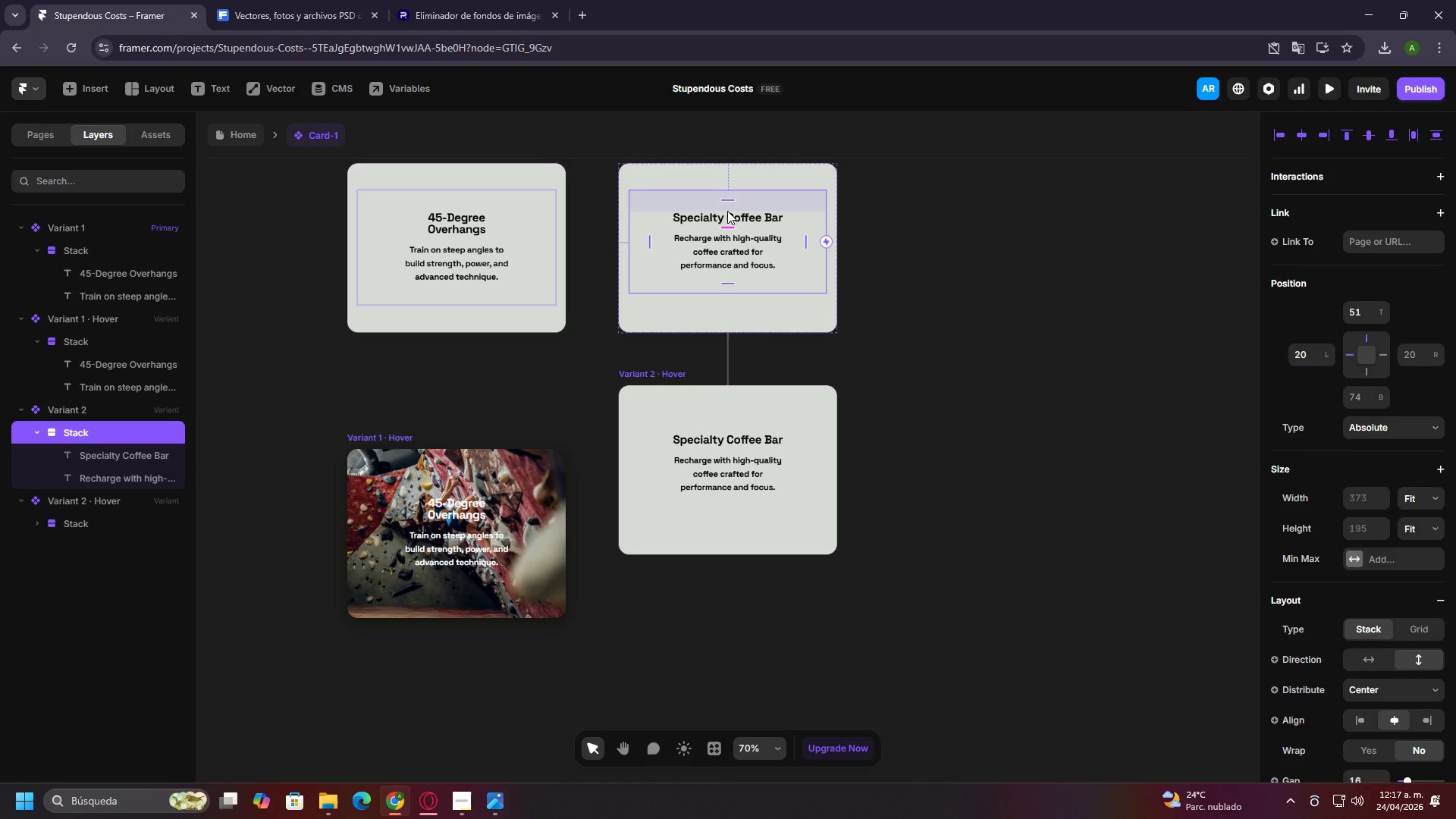 
triple_click([727, 211])
 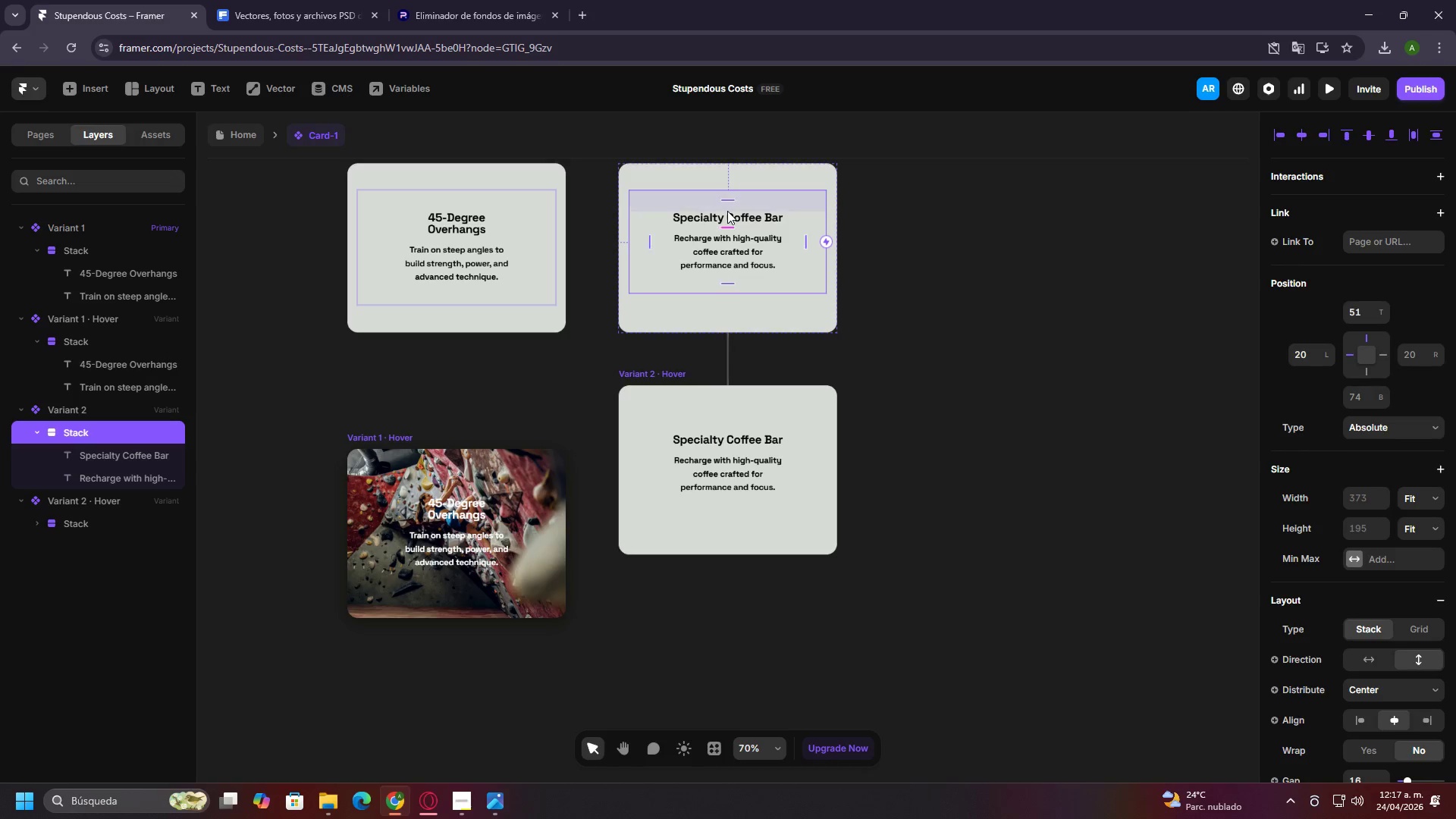 
triple_click([727, 211])
 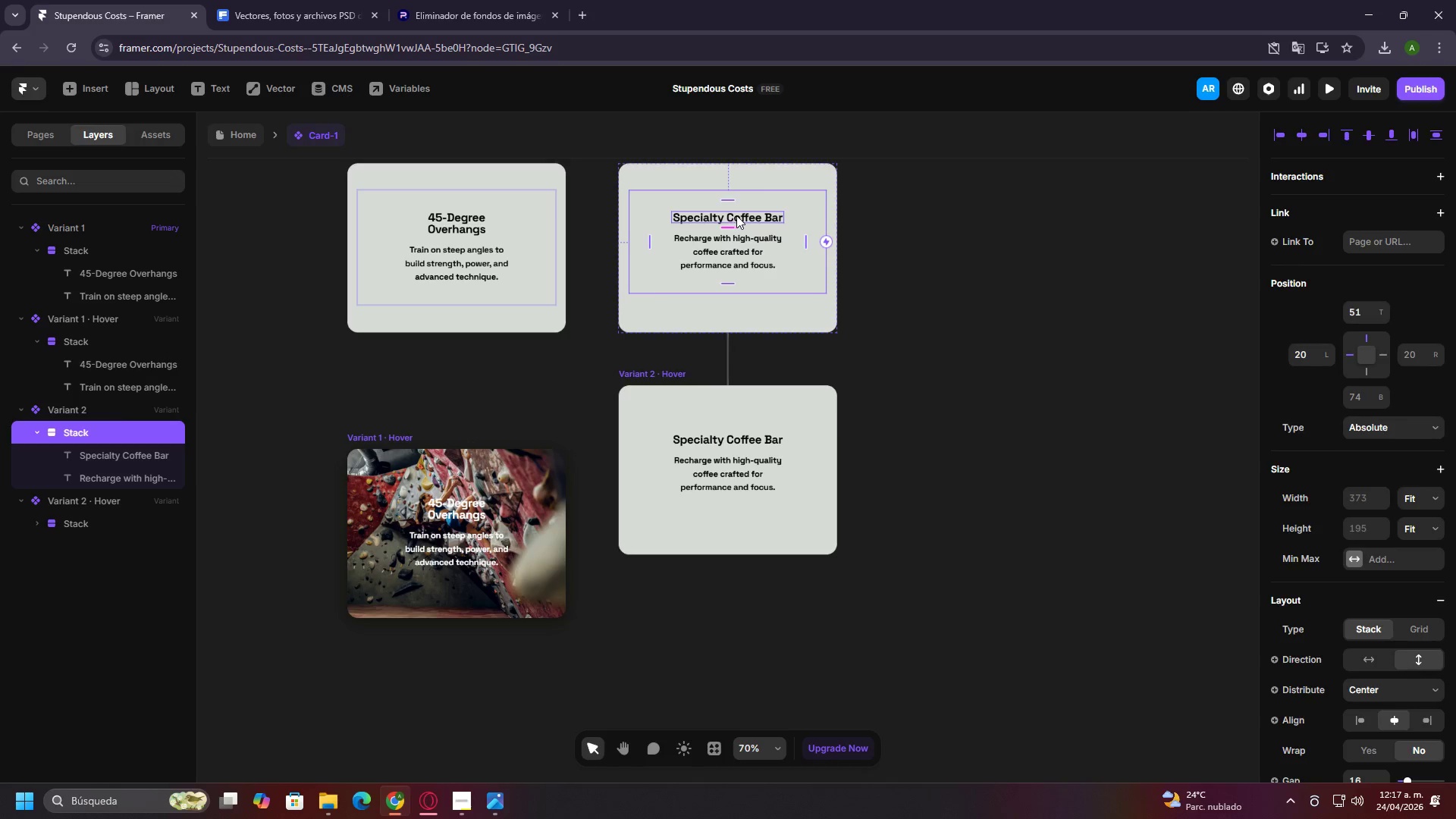 
triple_click([741, 217])
 